 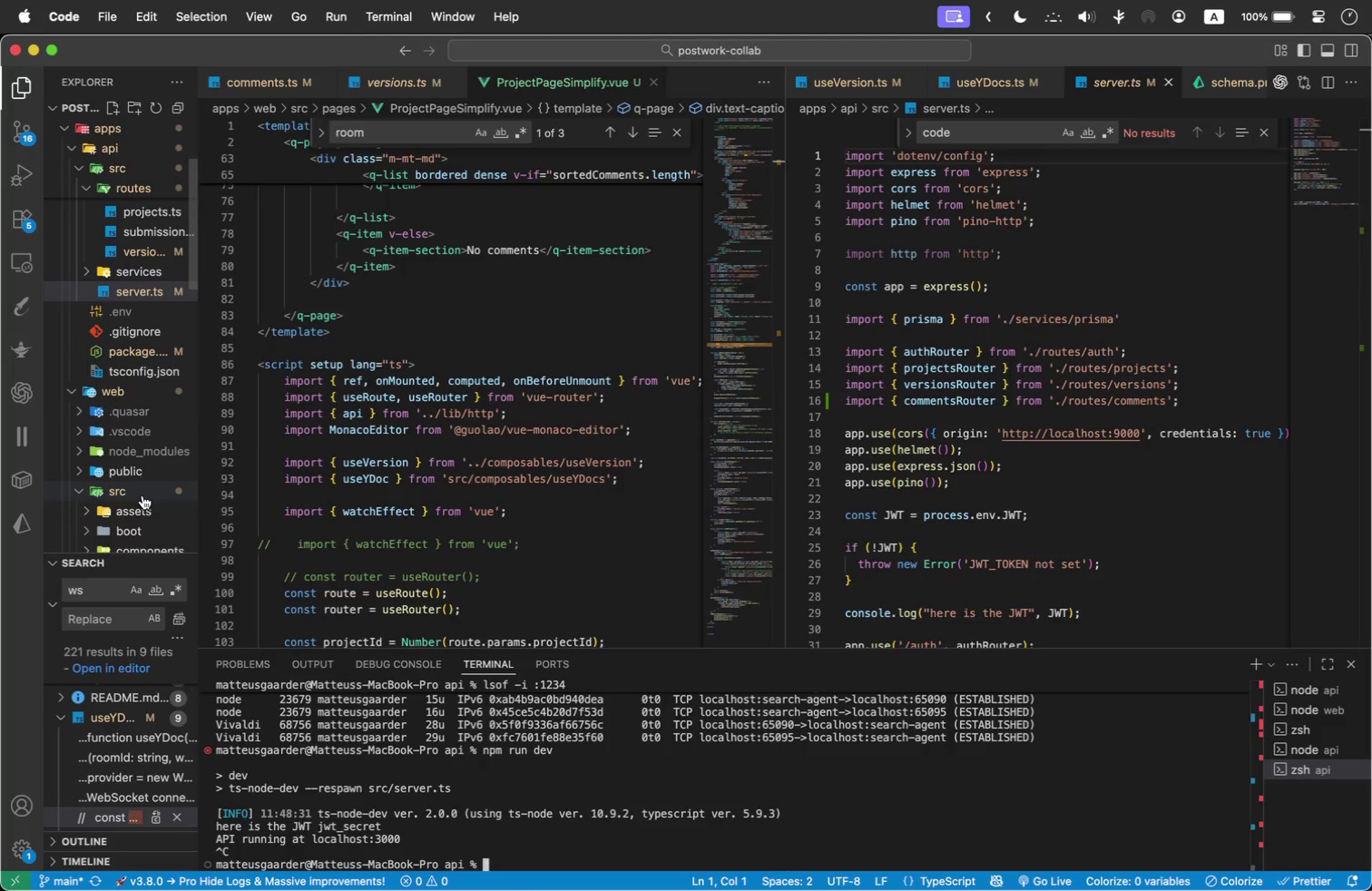 
left_click([66, 388])
 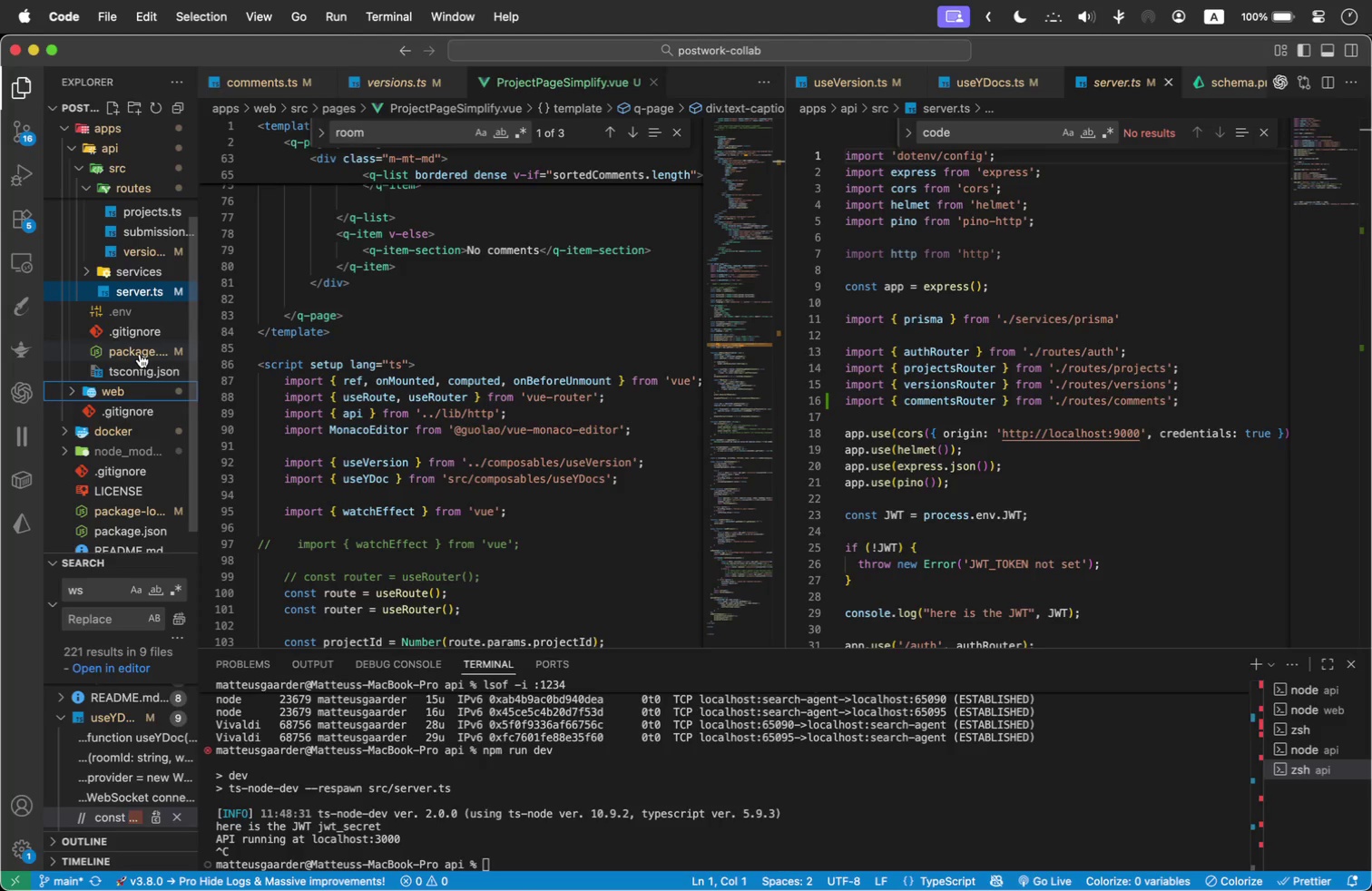 
left_click([140, 354])
 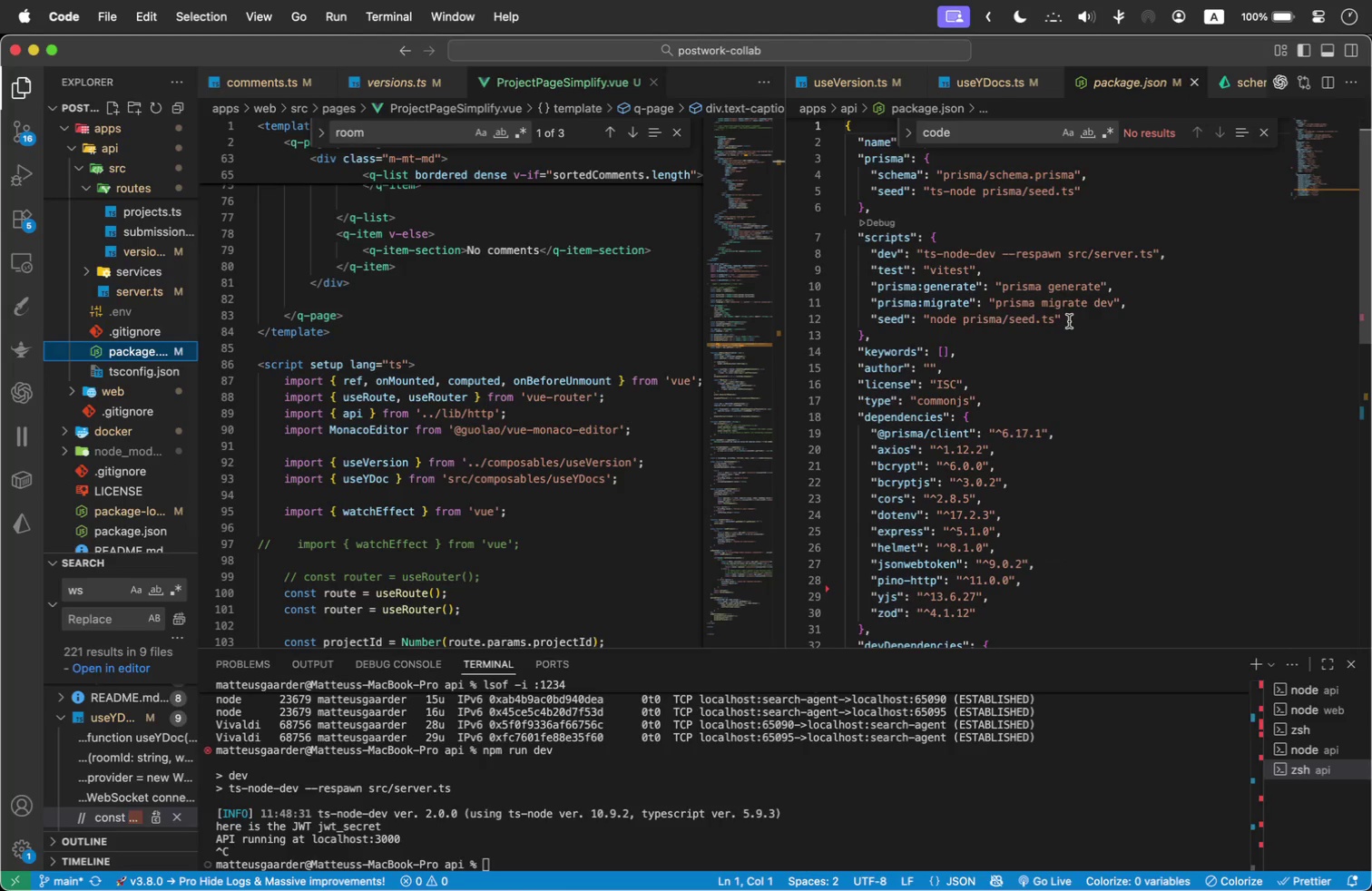 
left_click([1093, 318])
 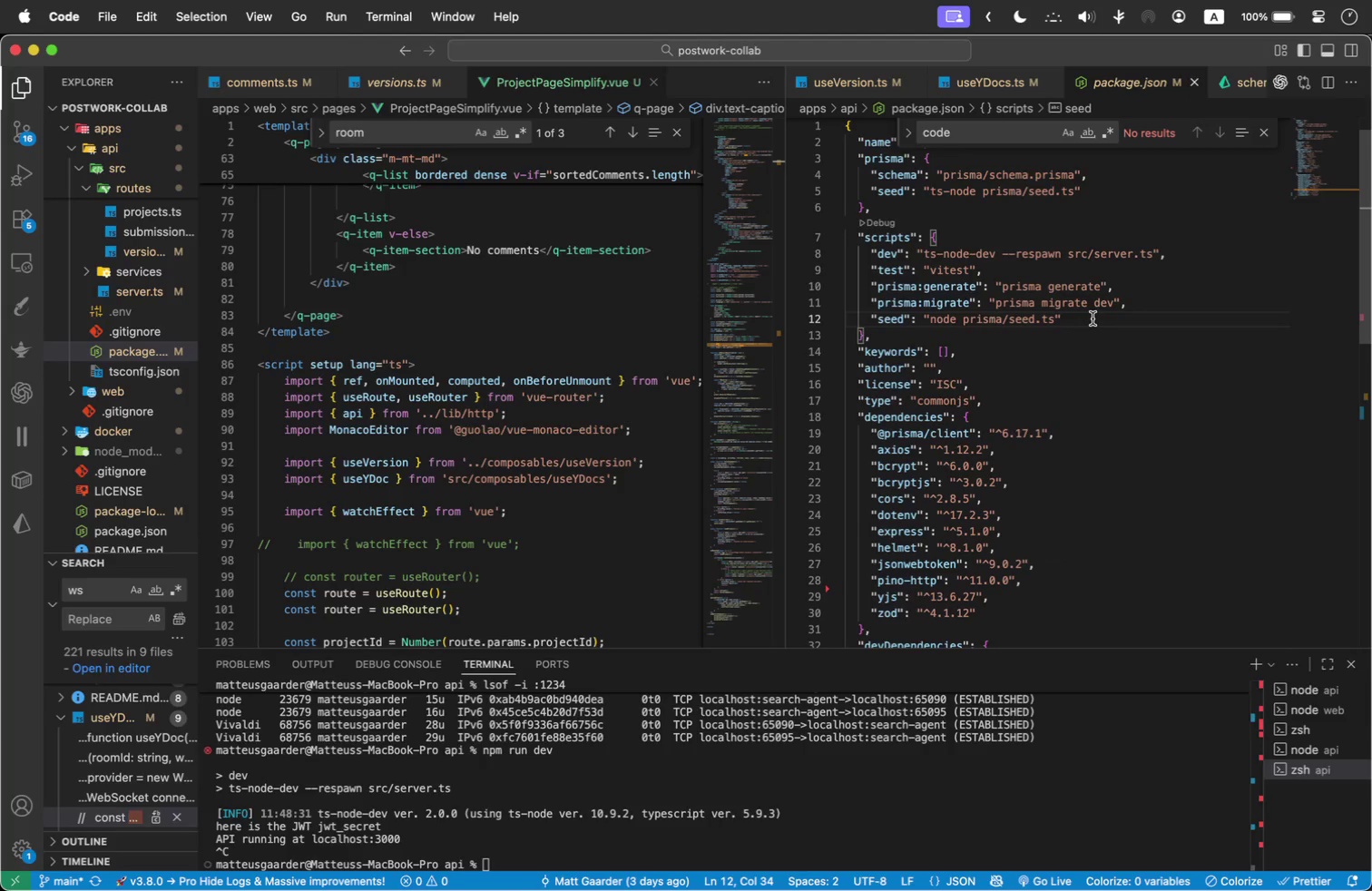 
key(Comma)
 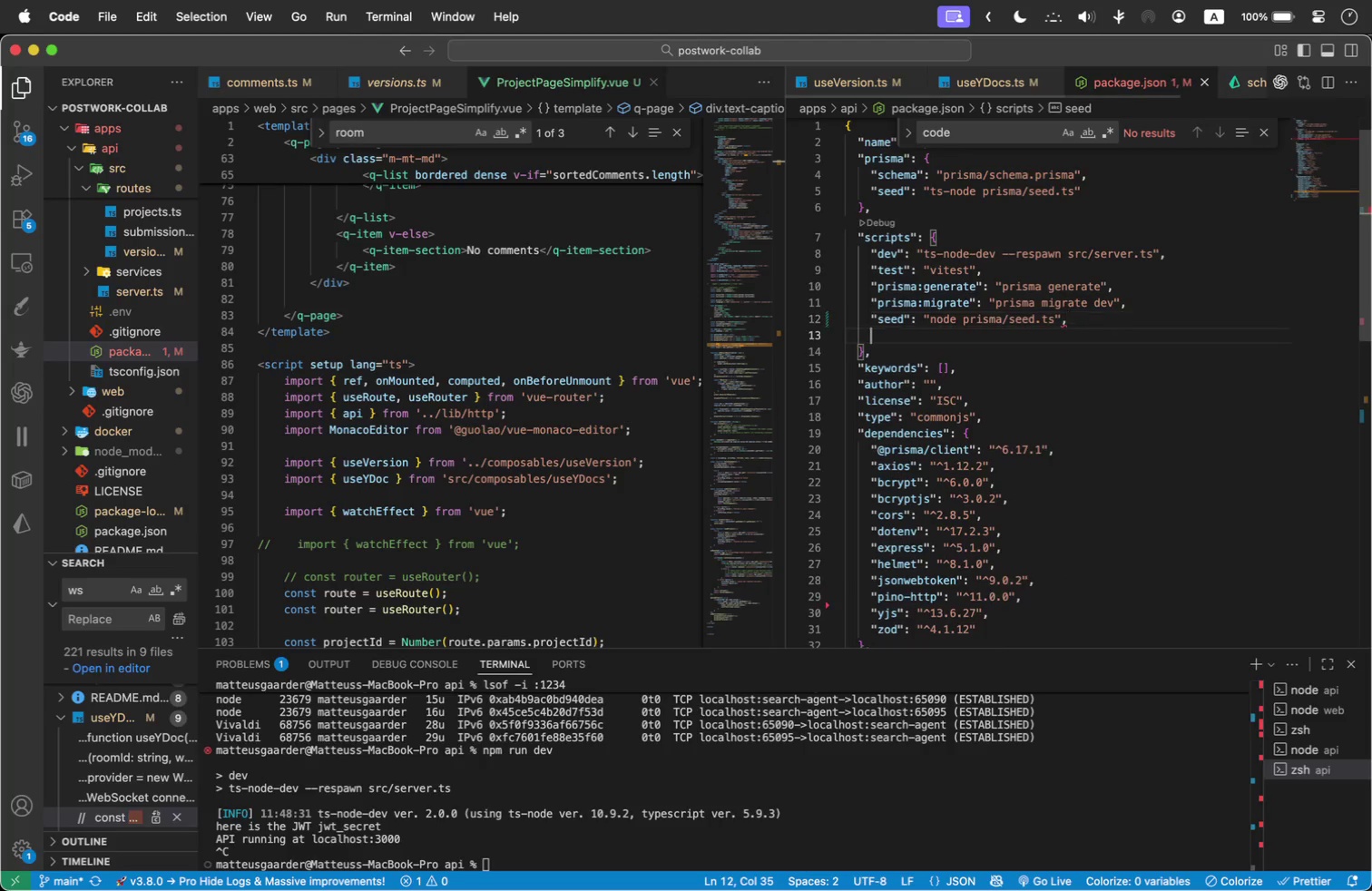 
key(Enter)
 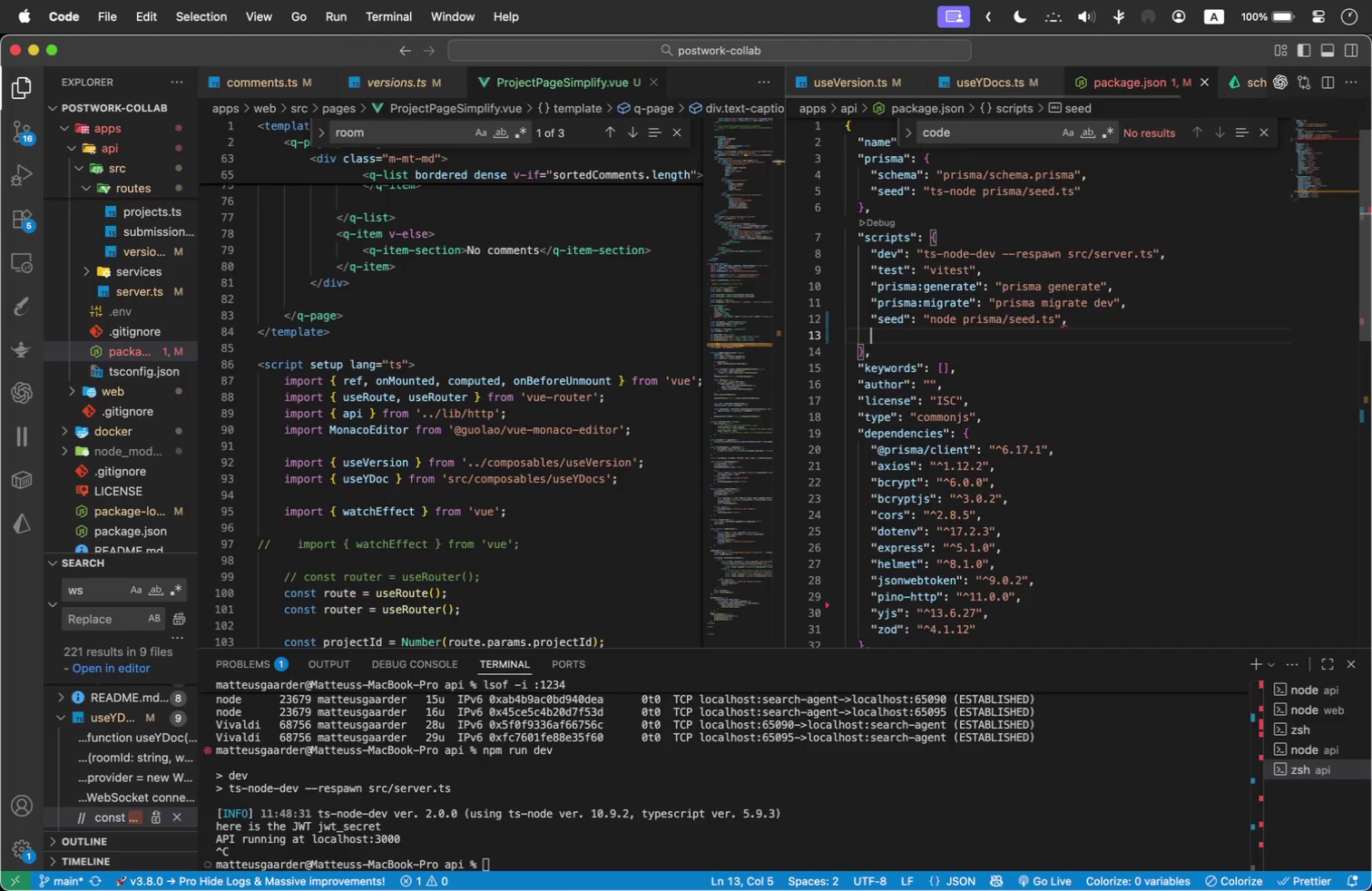 
key(Meta+V)
 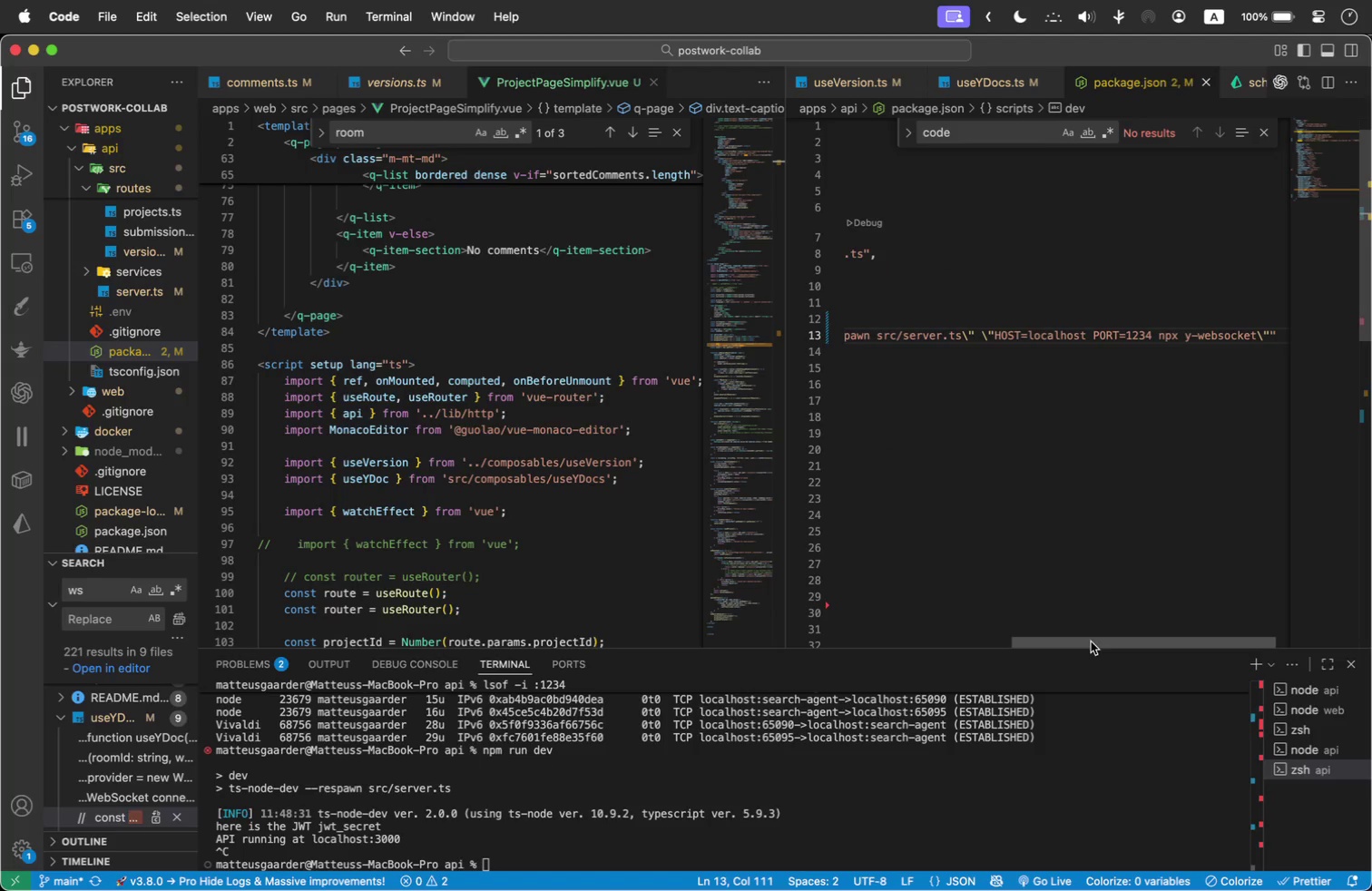 
left_click_drag(start_coordinate=[1093, 641], to_coordinate=[886, 632])
 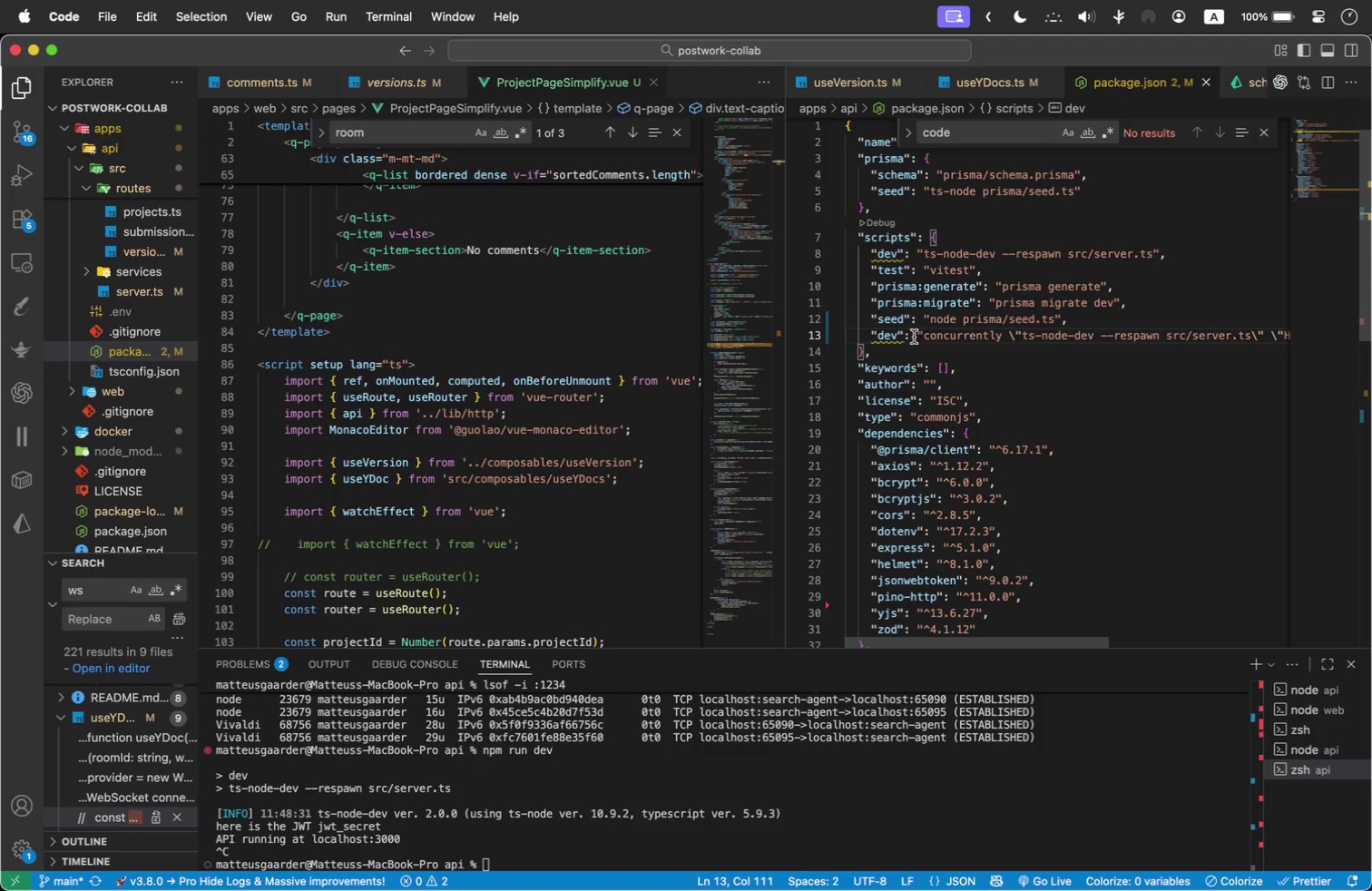 
left_click_drag(start_coordinate=[867, 332], to_coordinate=[1257, 335])
 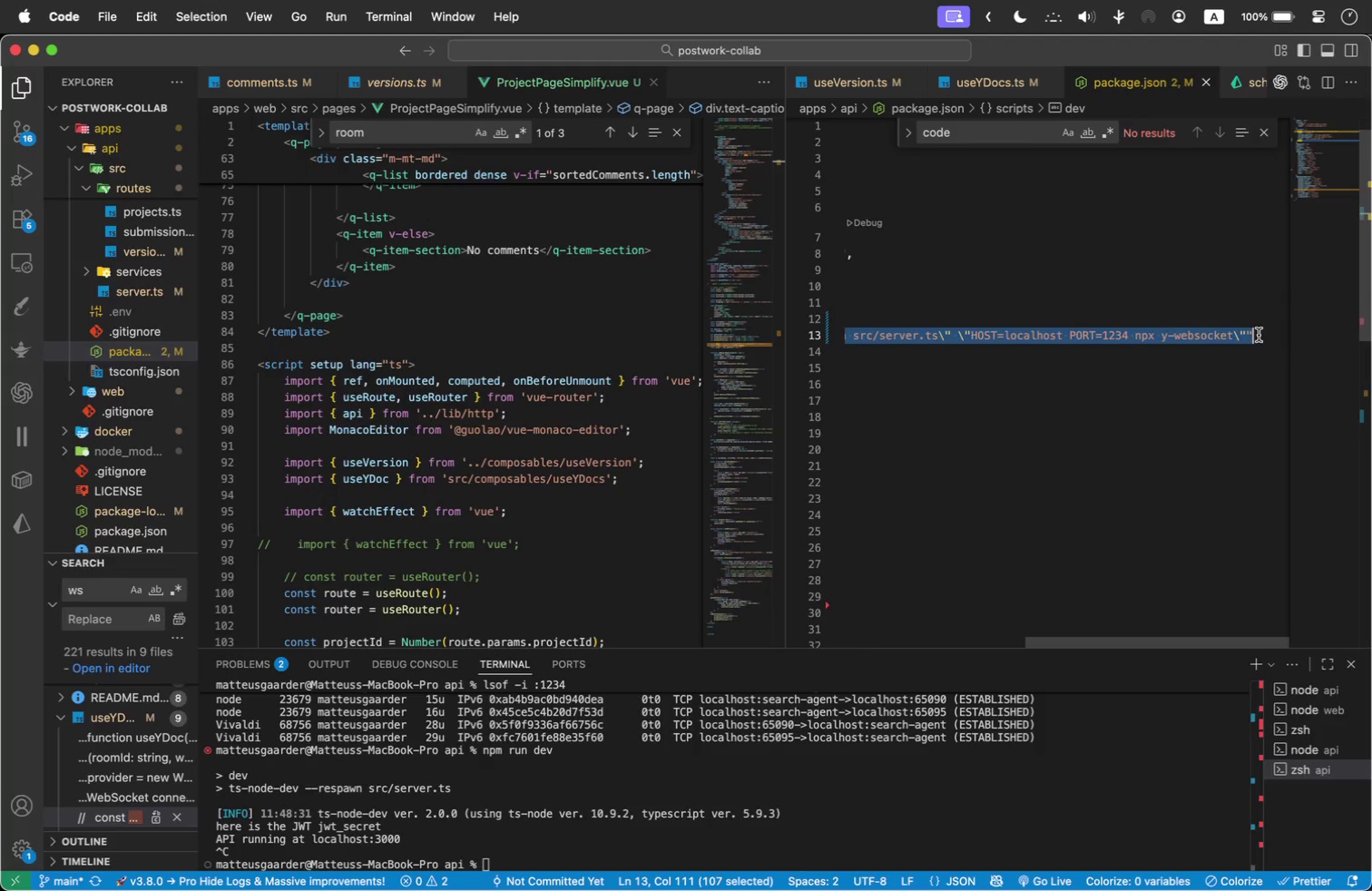 
key(Backspace)
 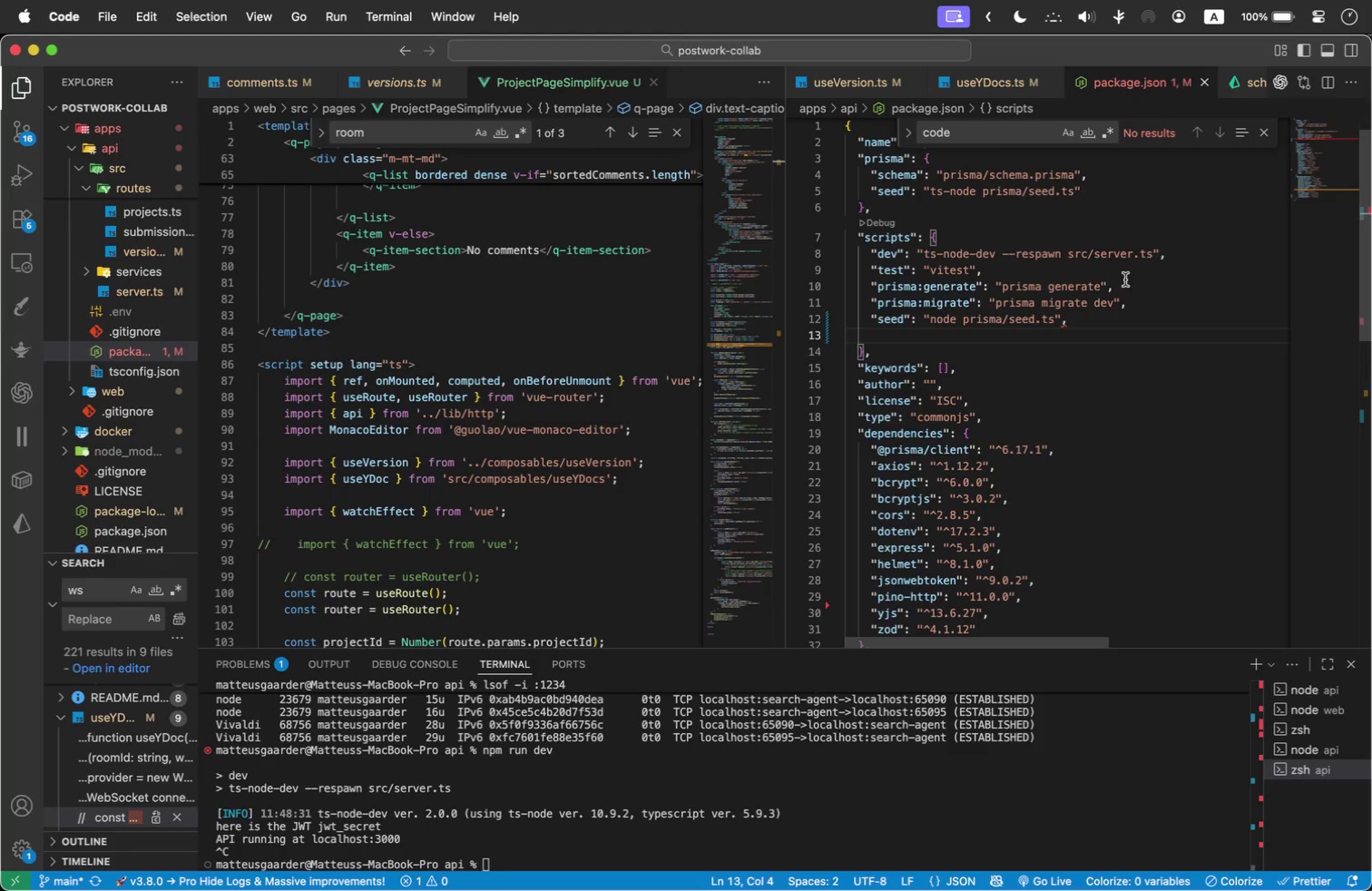 
left_click([1074, 320])
 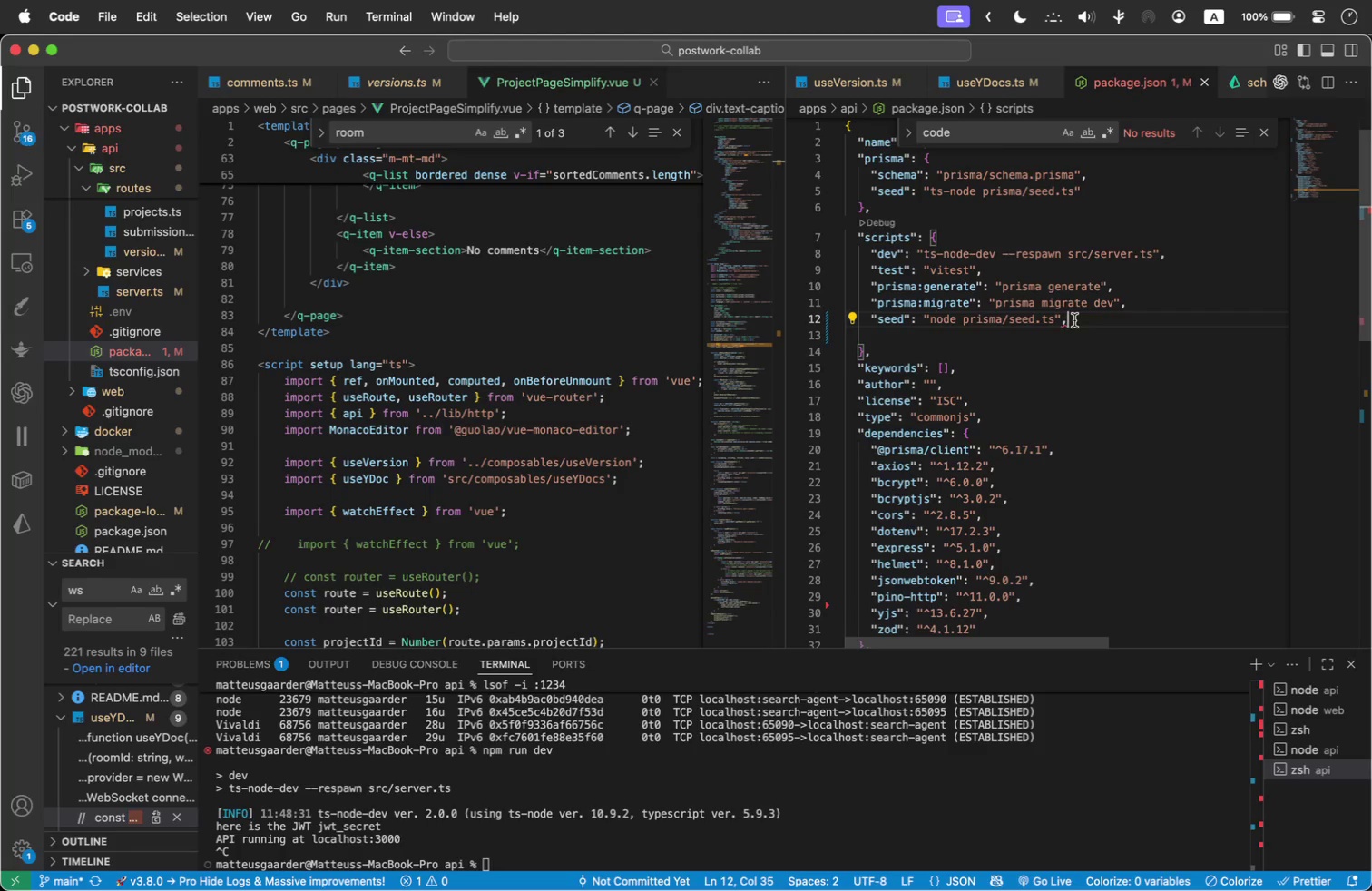 
key(Backspace)
 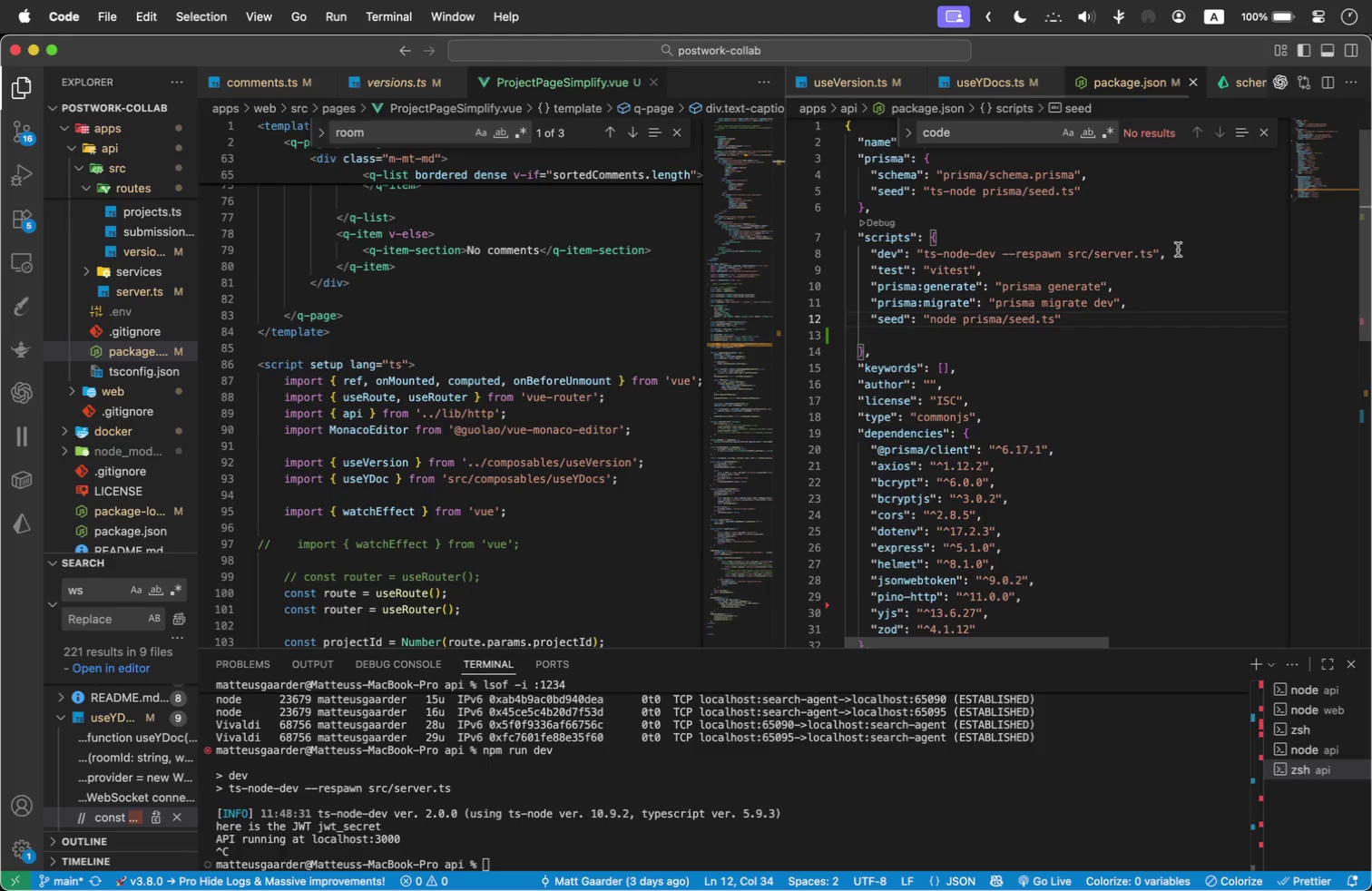 
left_click_drag(start_coordinate=[1178, 250], to_coordinate=[870, 255])
 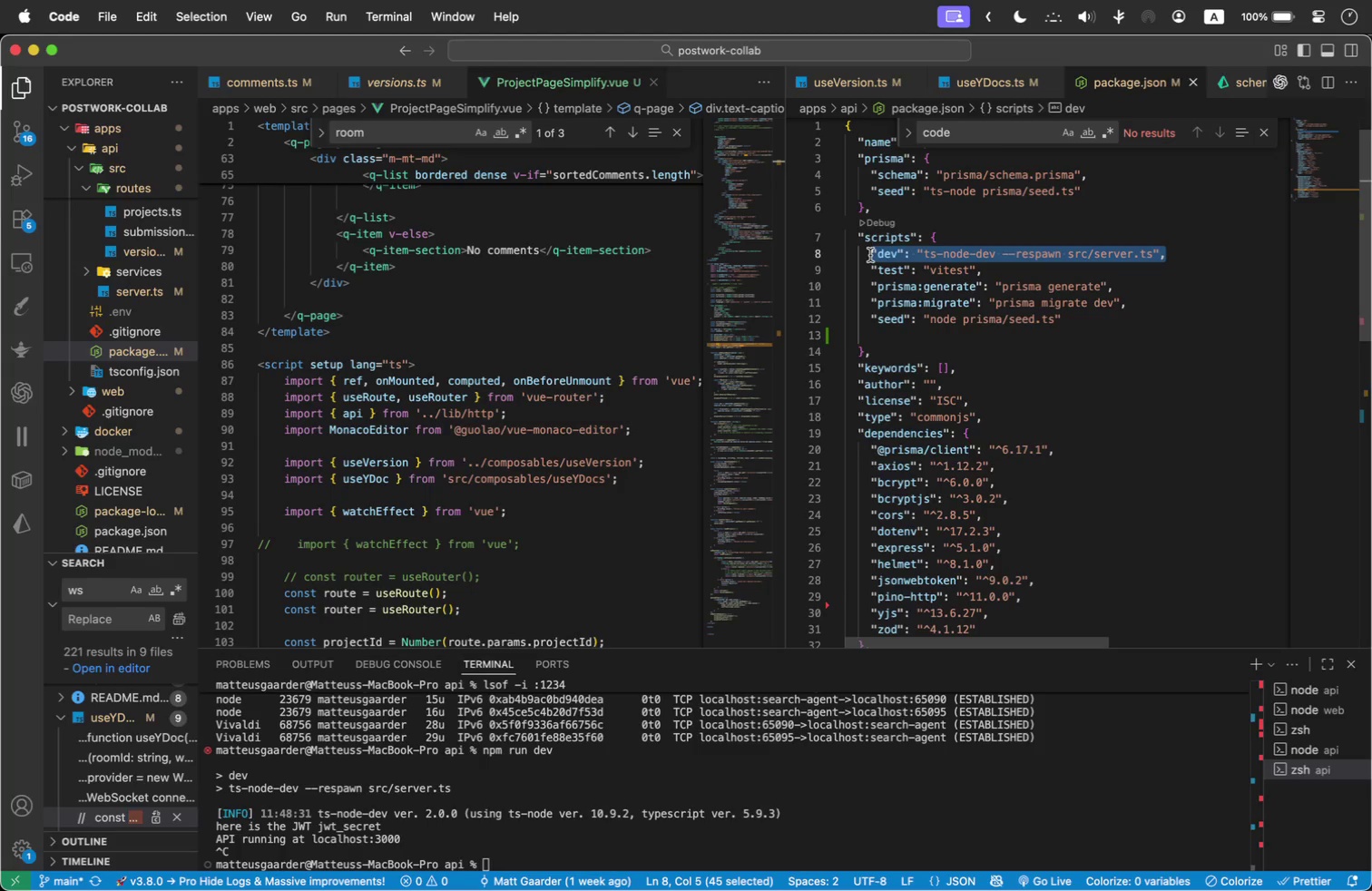 
key(Meta+V)
 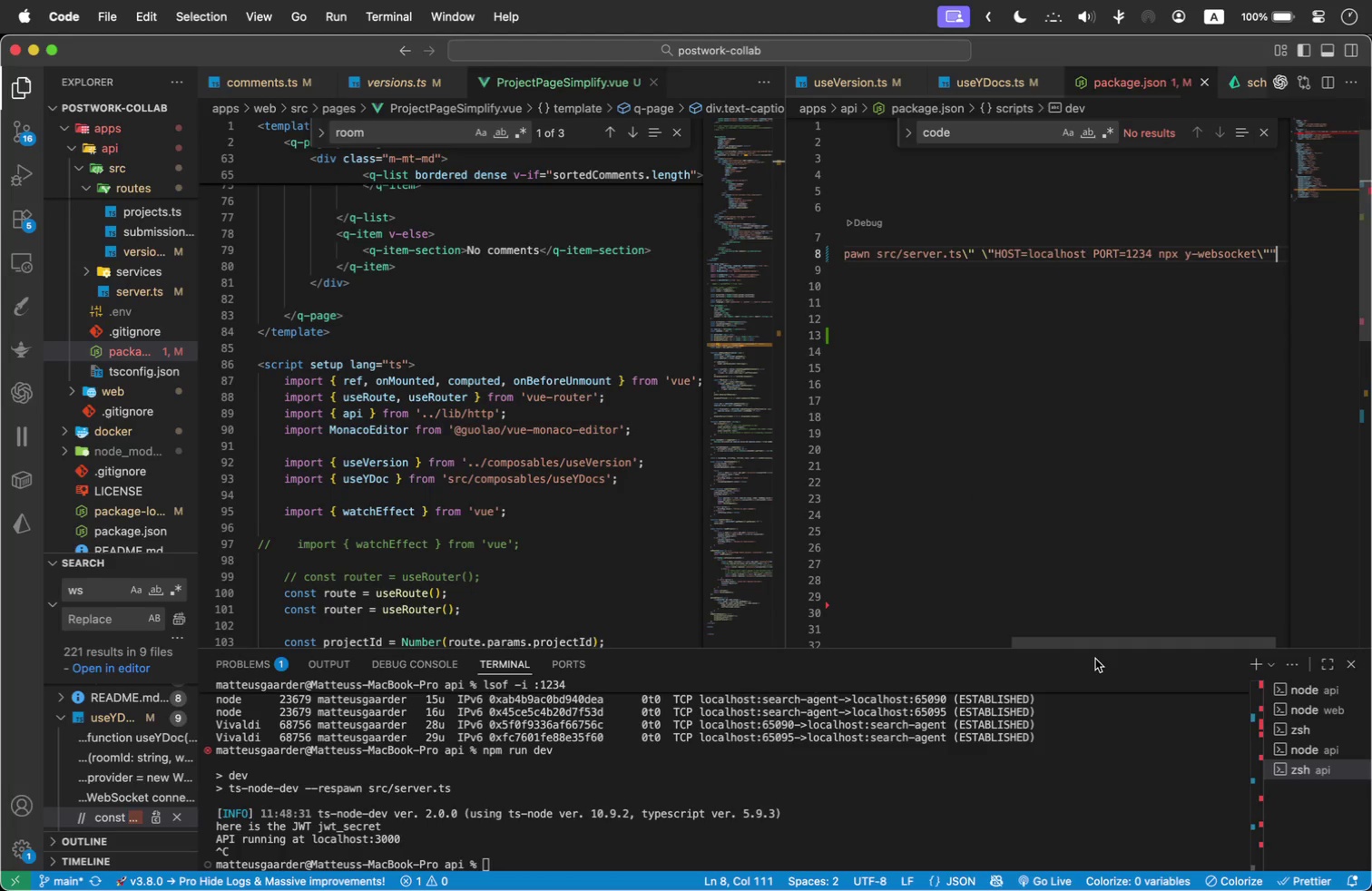 
left_click_drag(start_coordinate=[1101, 641], to_coordinate=[729, 644])
 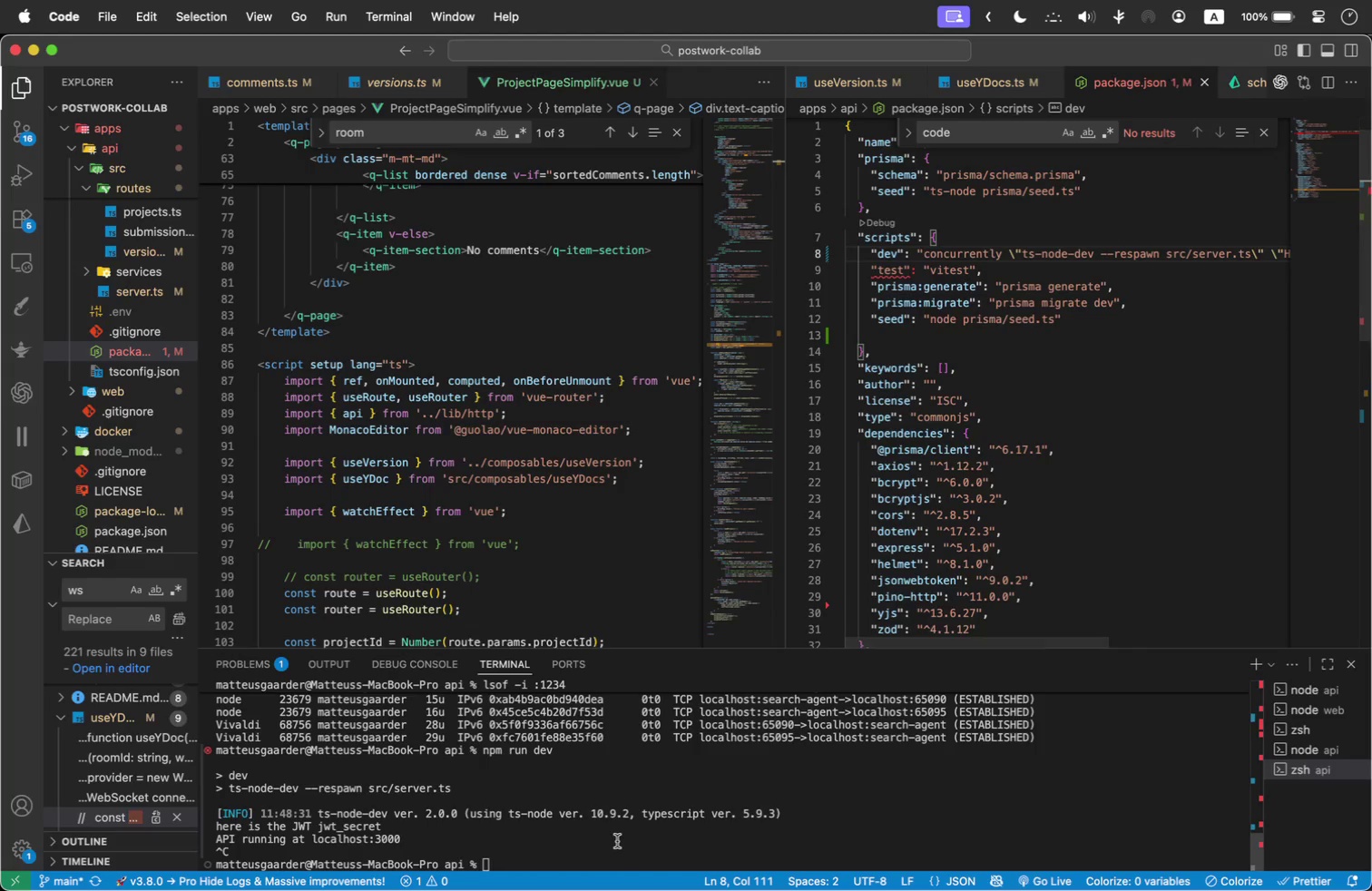 
left_click([619, 848])
 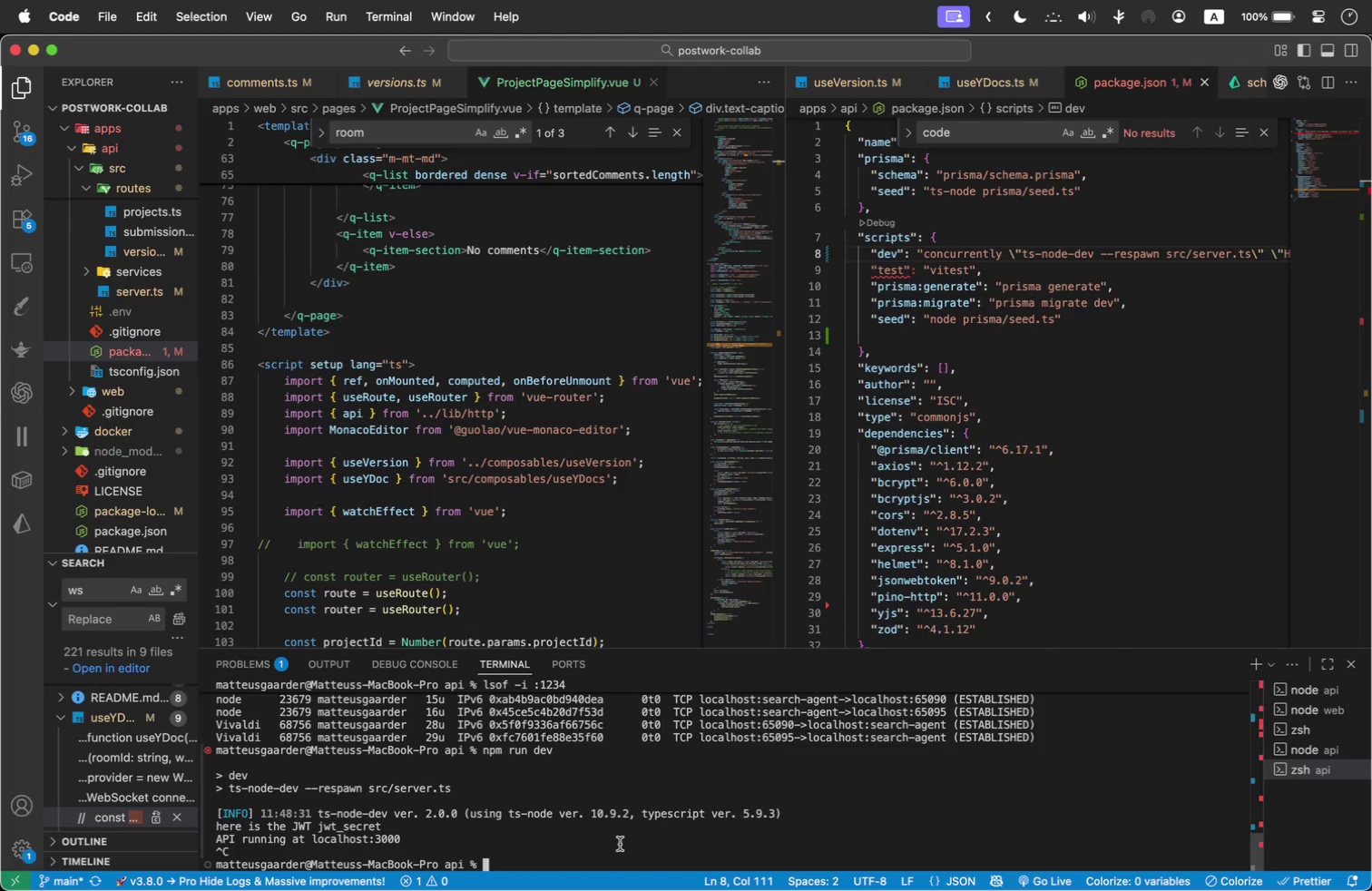 
type(npm i concurrently)
 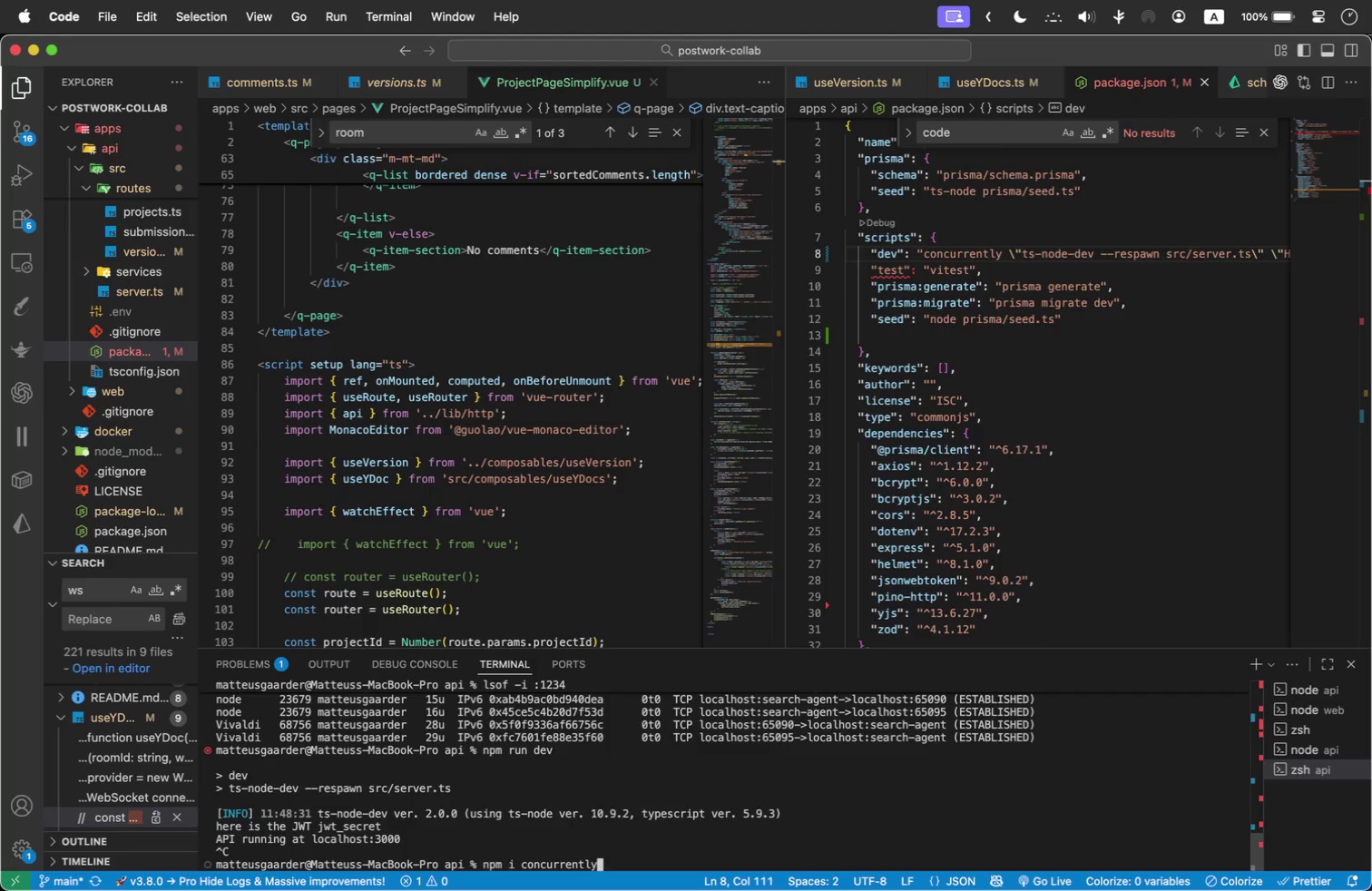 
key(Enter)
 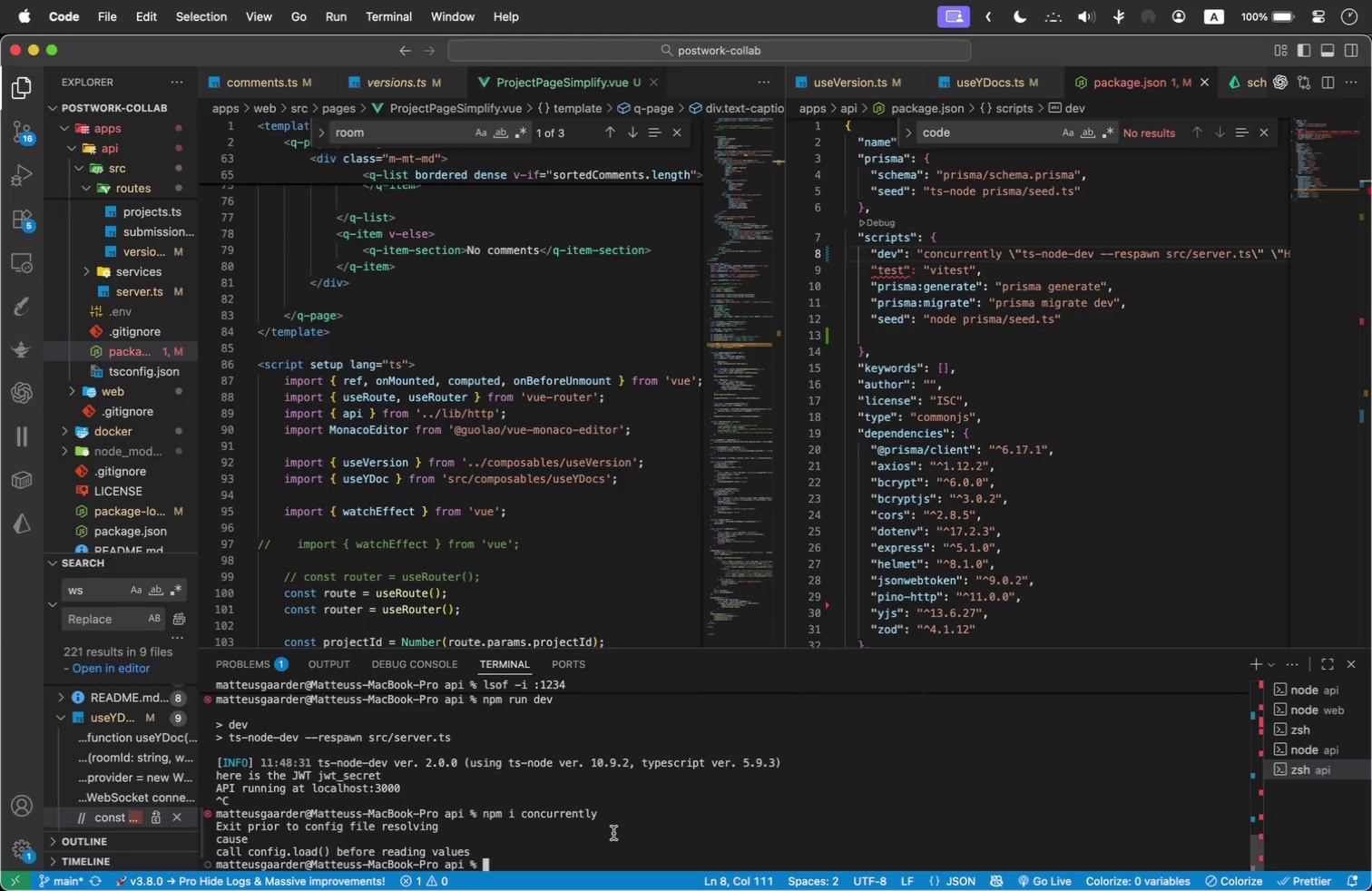 
wait(10.41)
 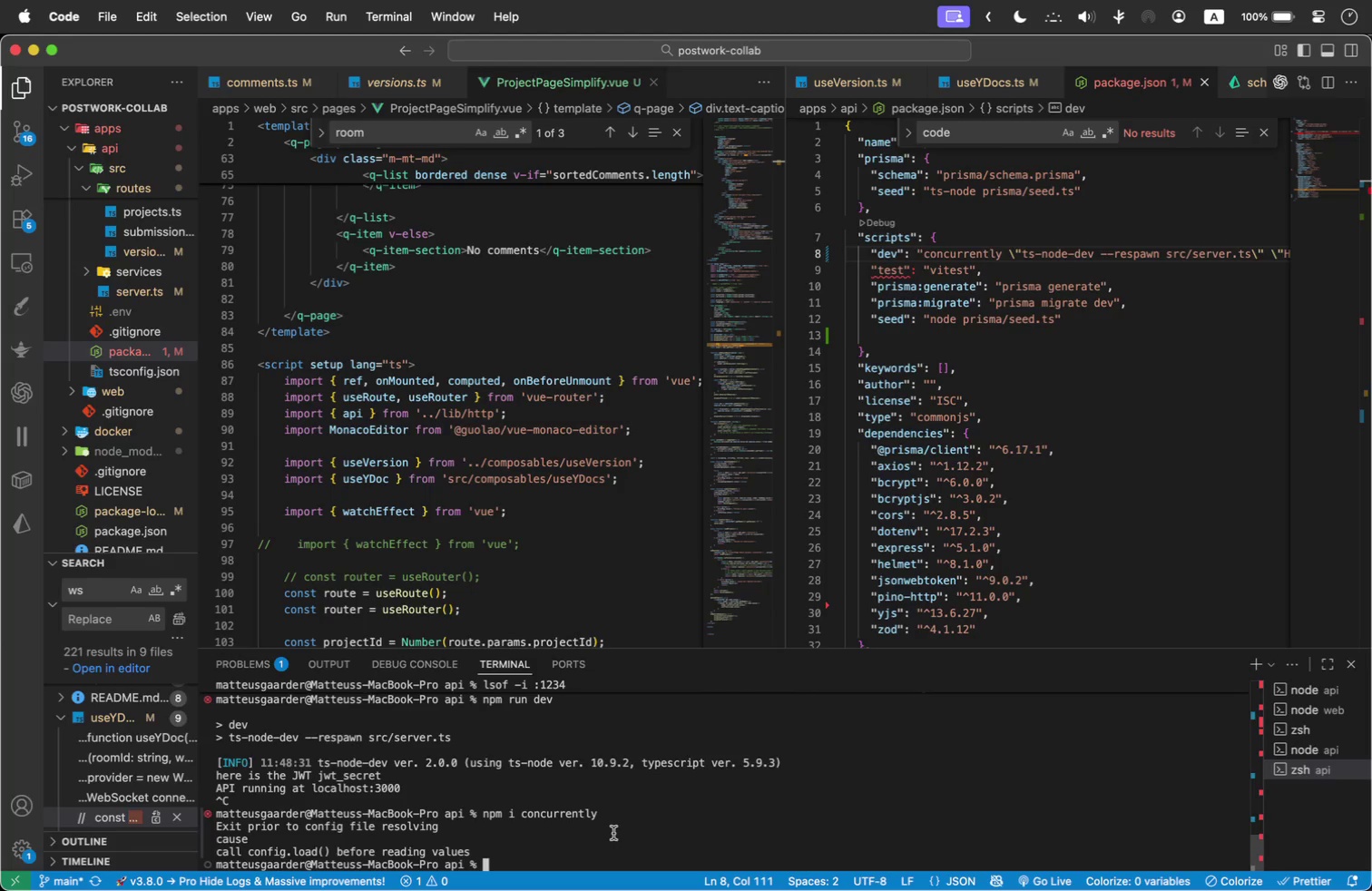 
left_click_drag(start_coordinate=[1068, 247], to_coordinate=[1232, 250])
 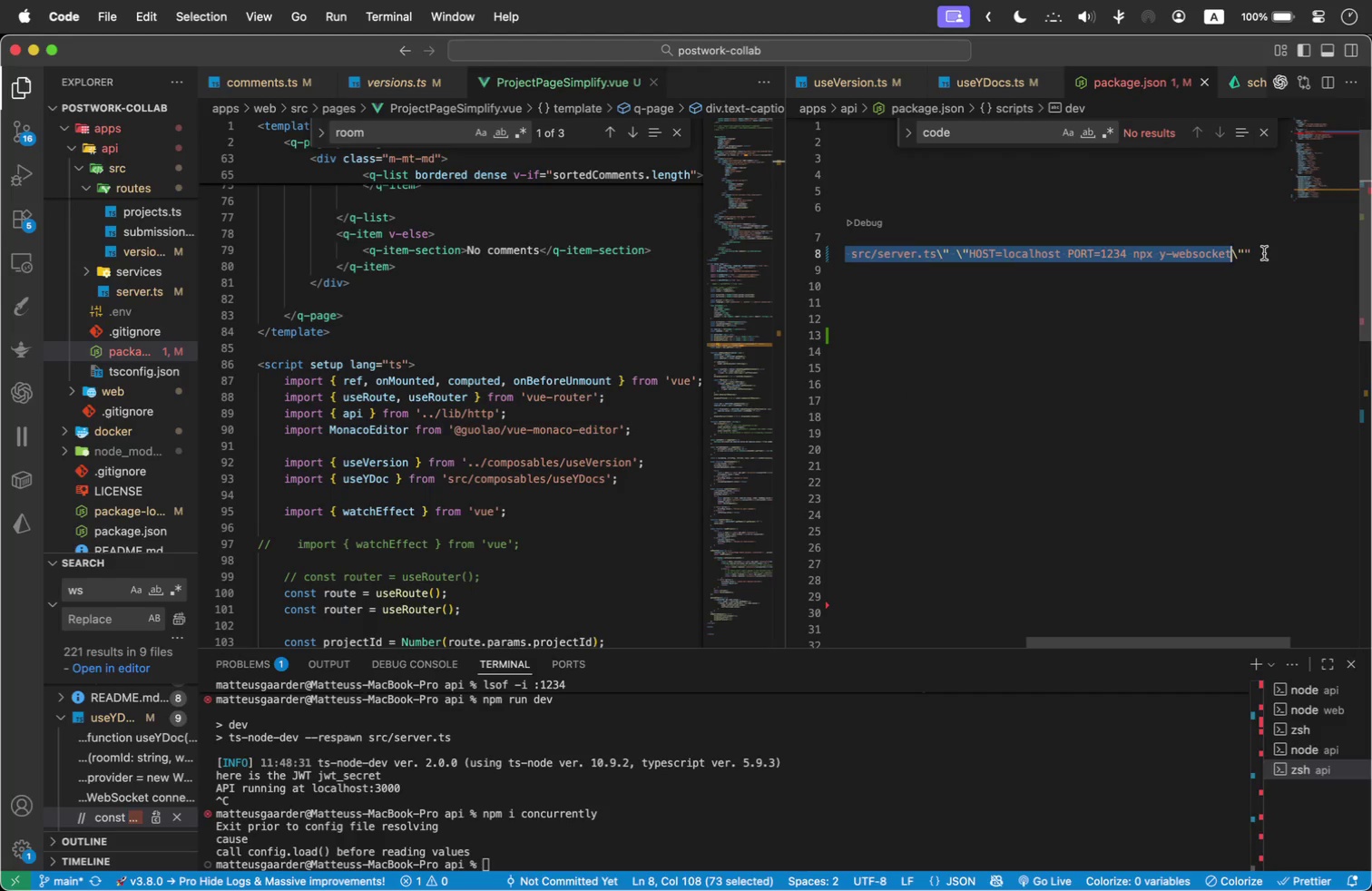 
left_click([1264, 253])
 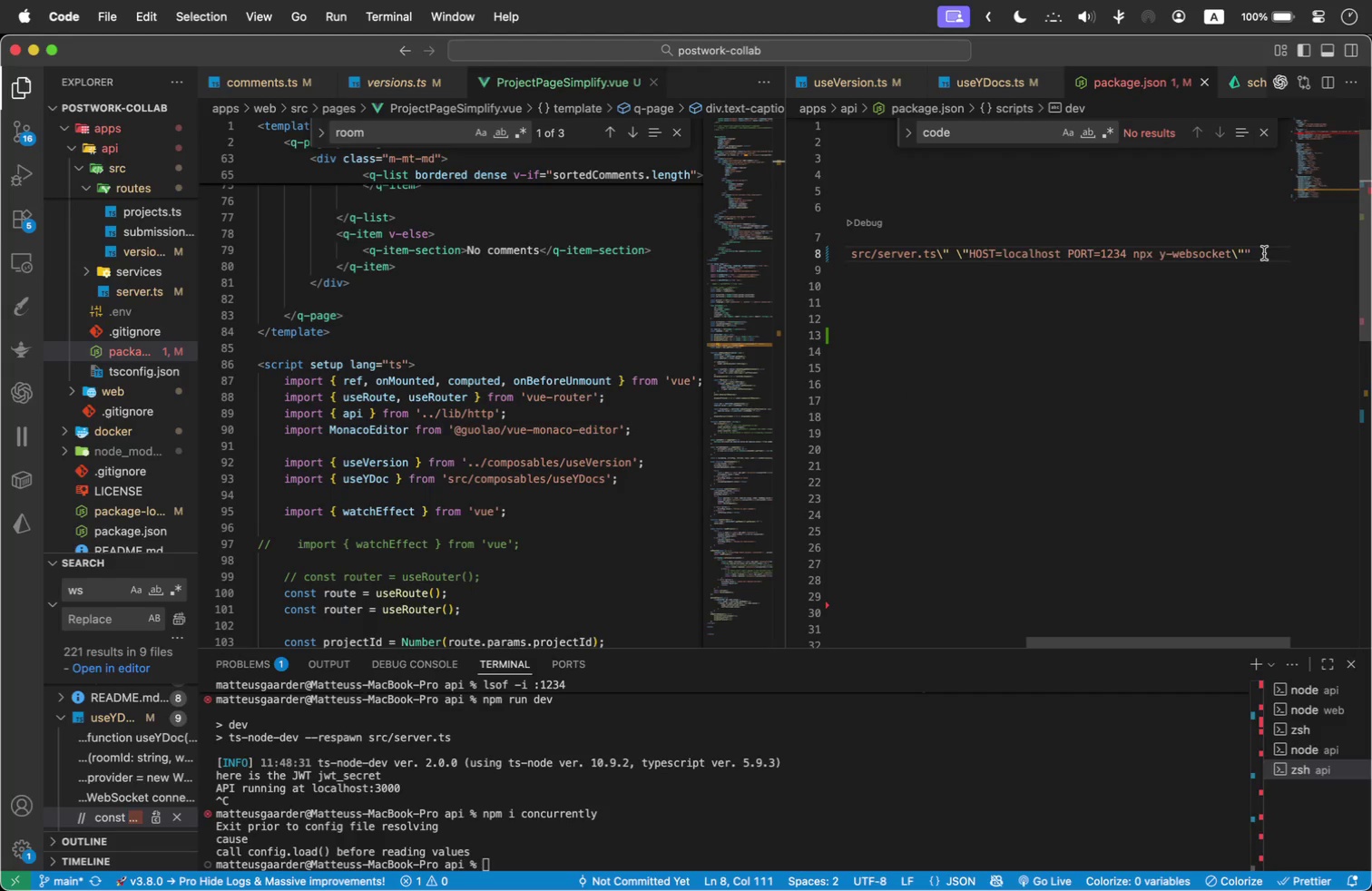 
key(Comma)
 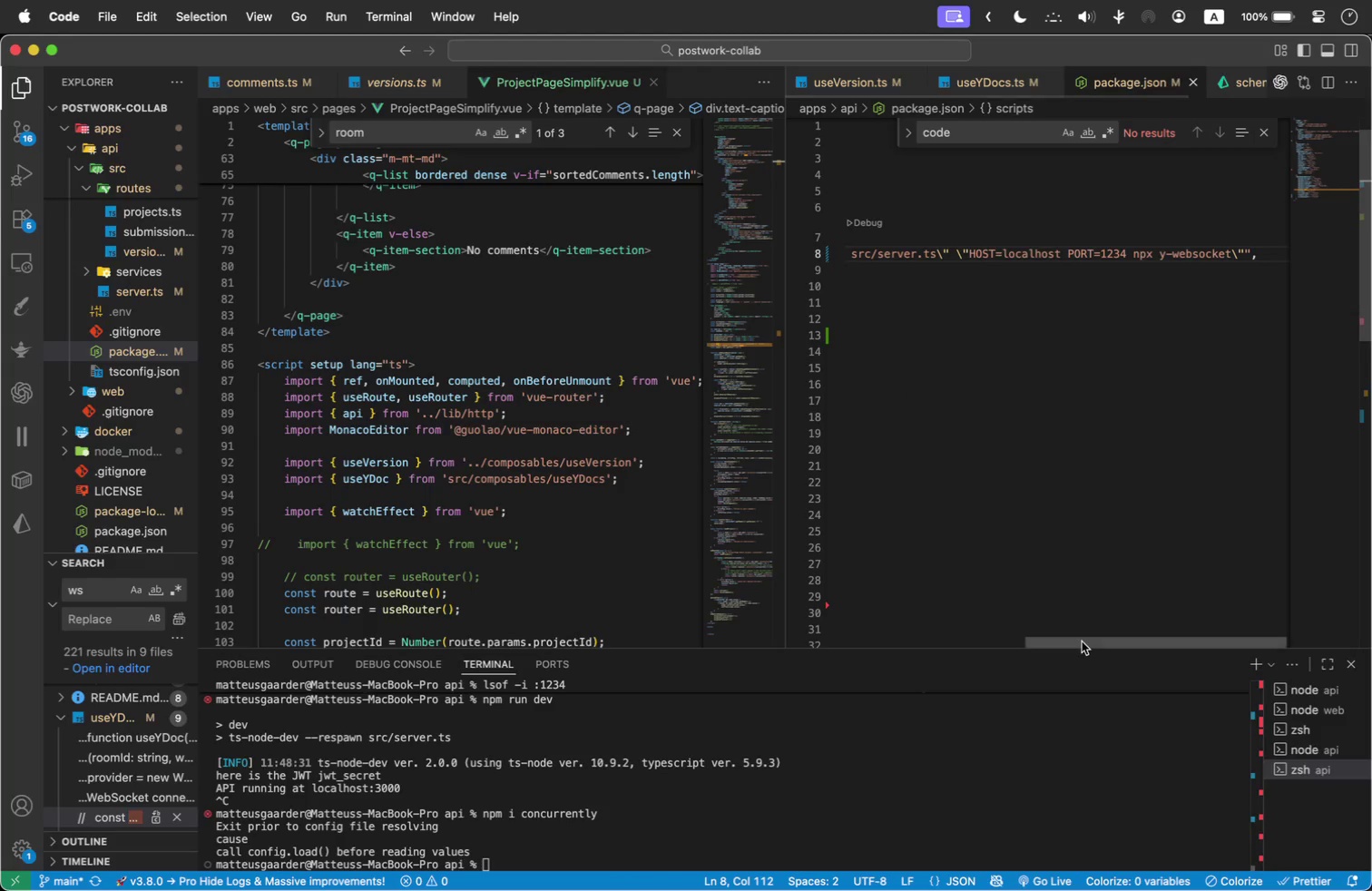 
left_click_drag(start_coordinate=[1082, 641], to_coordinate=[807, 642])
 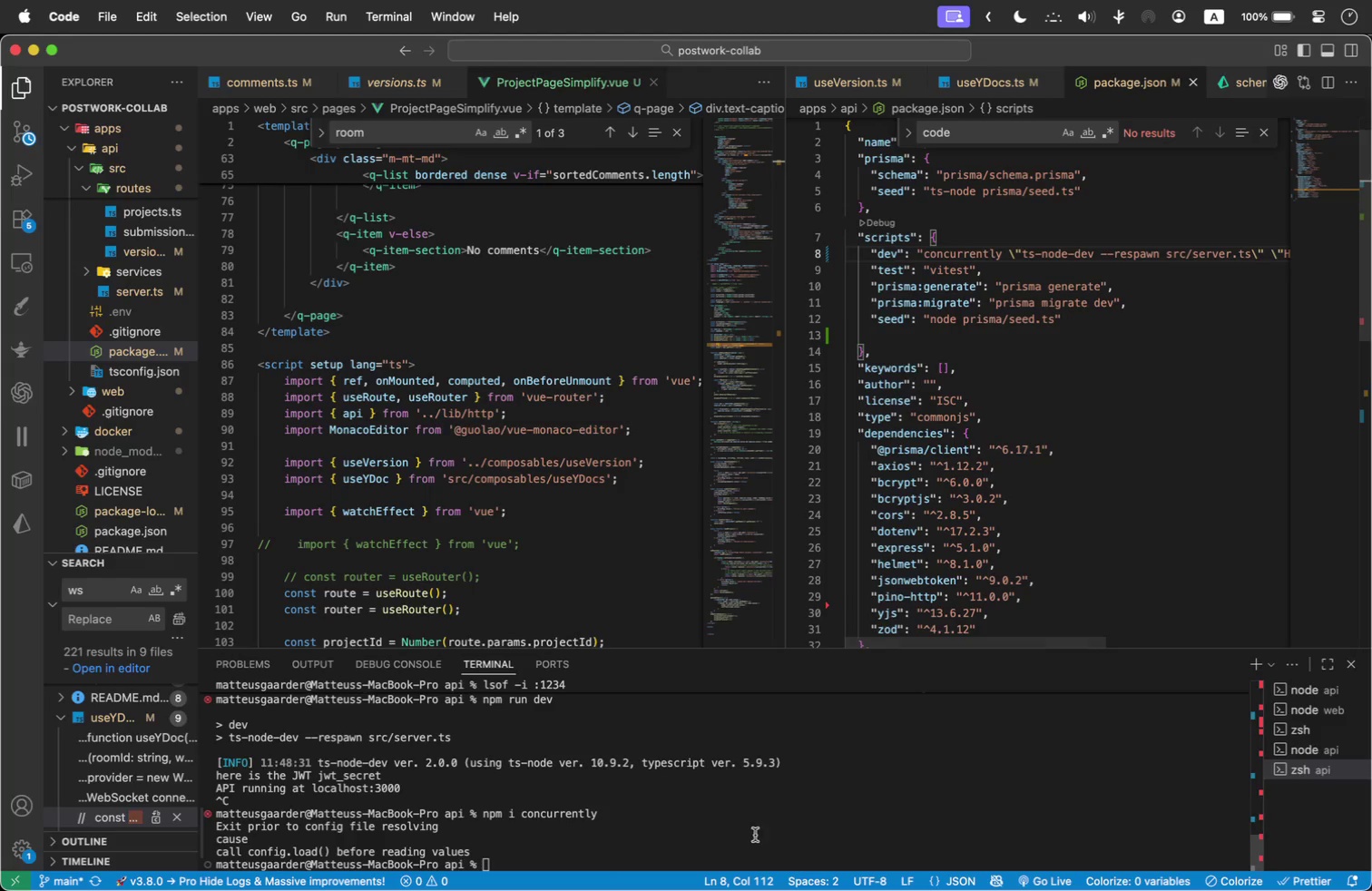 
left_click([758, 837])
 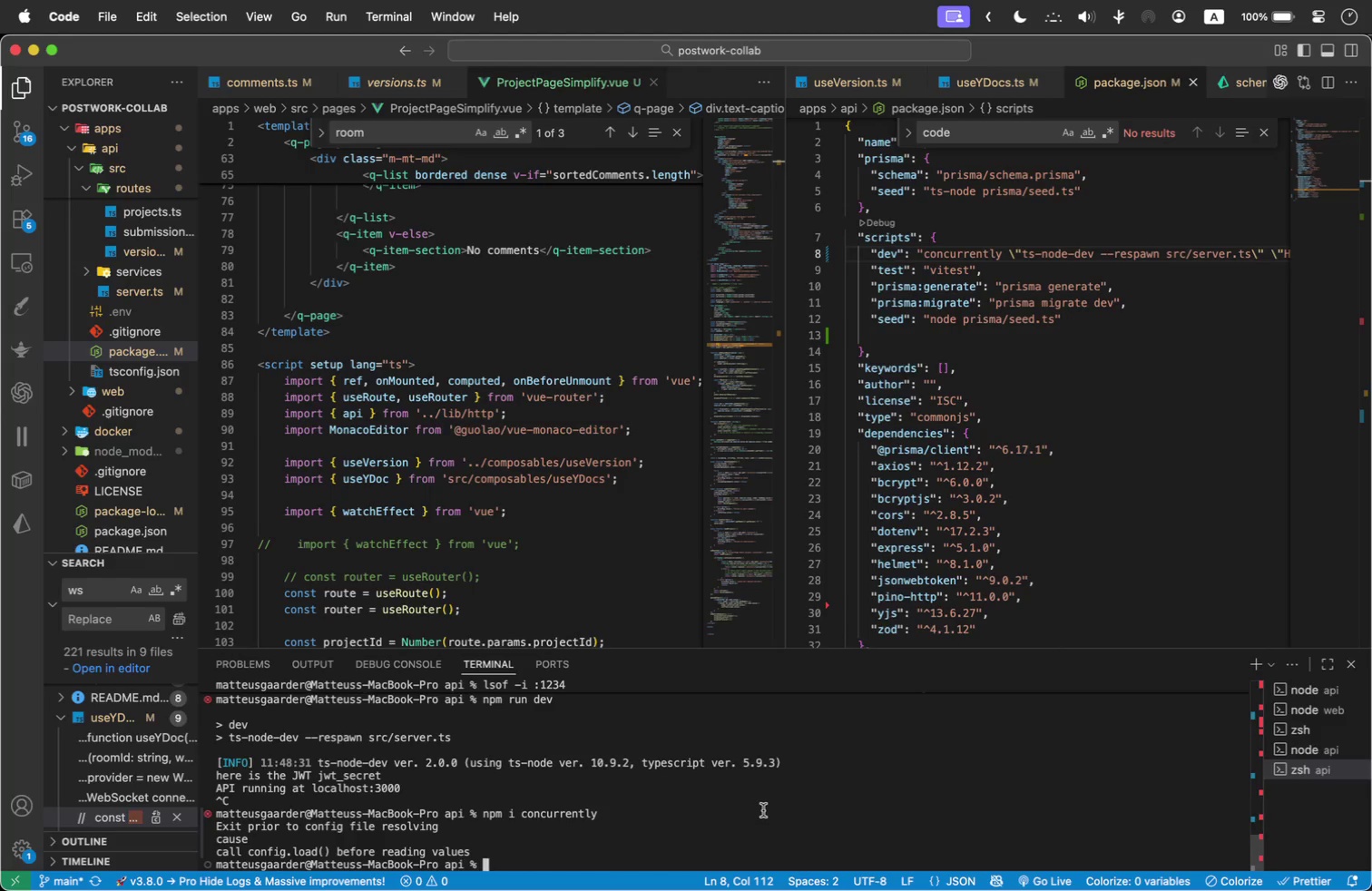 
key(Meta+V)
 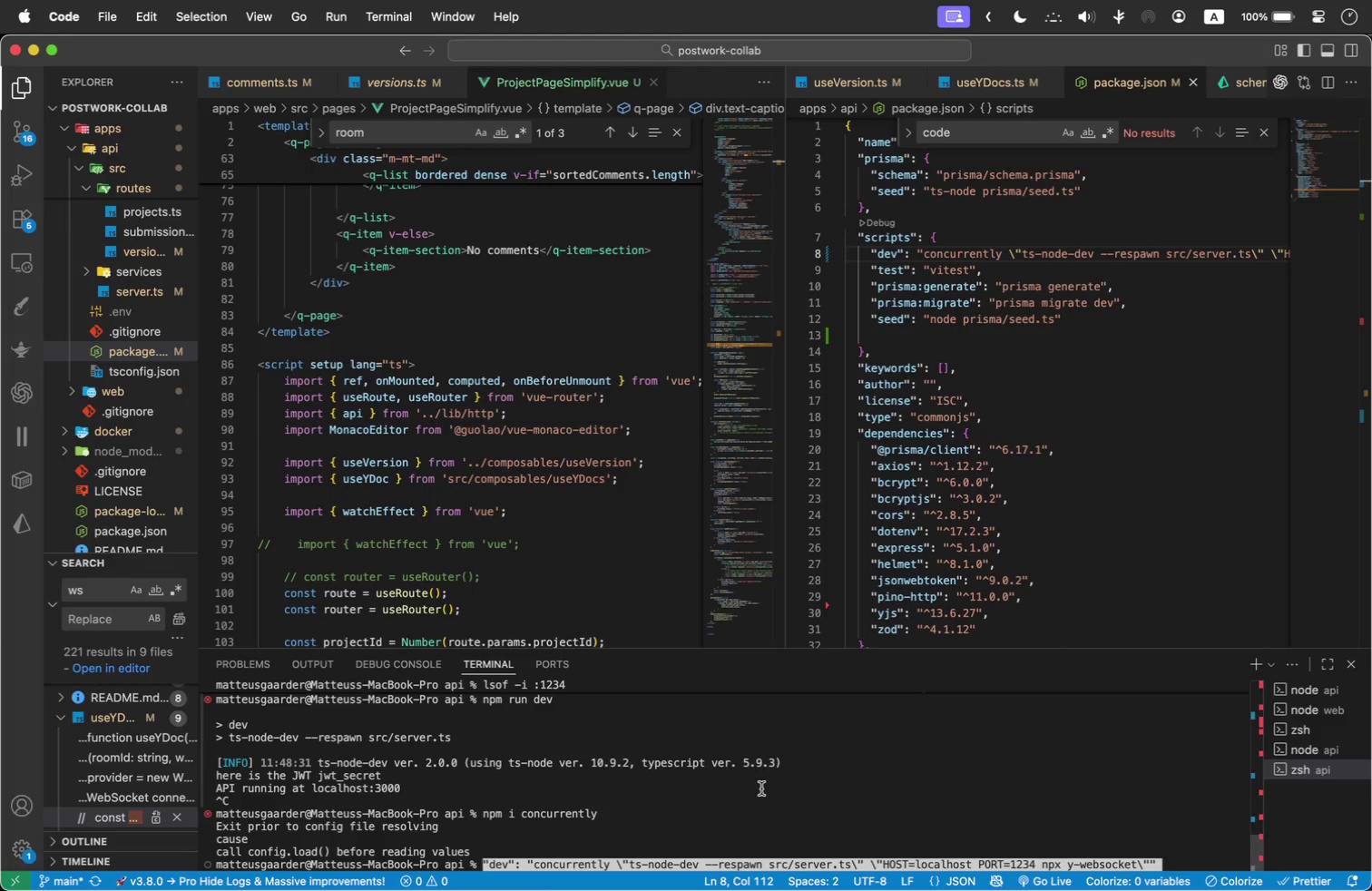 
key(Meta+Z)
 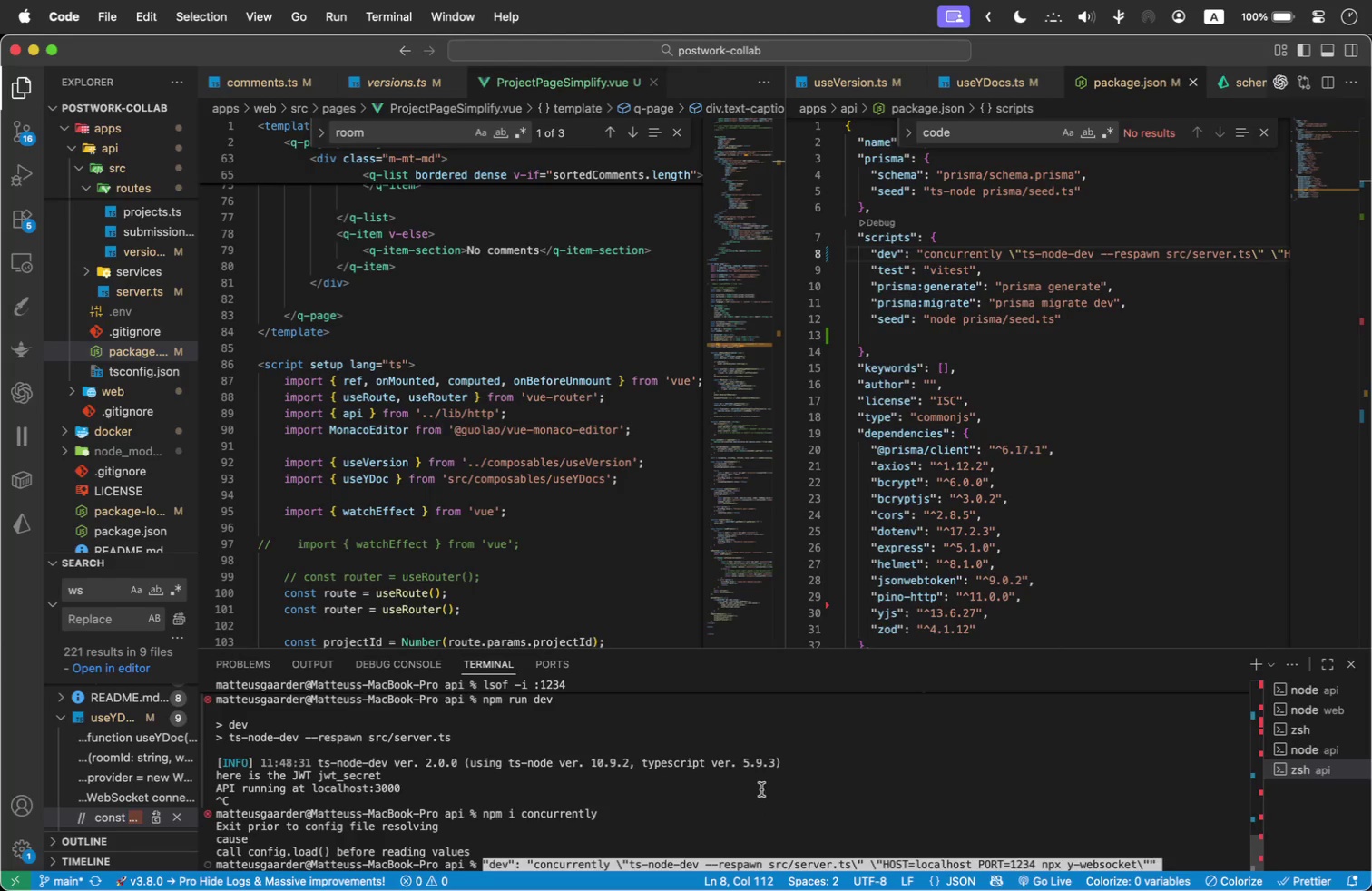 
hold_key(key=Backspace, duration=1.33)
 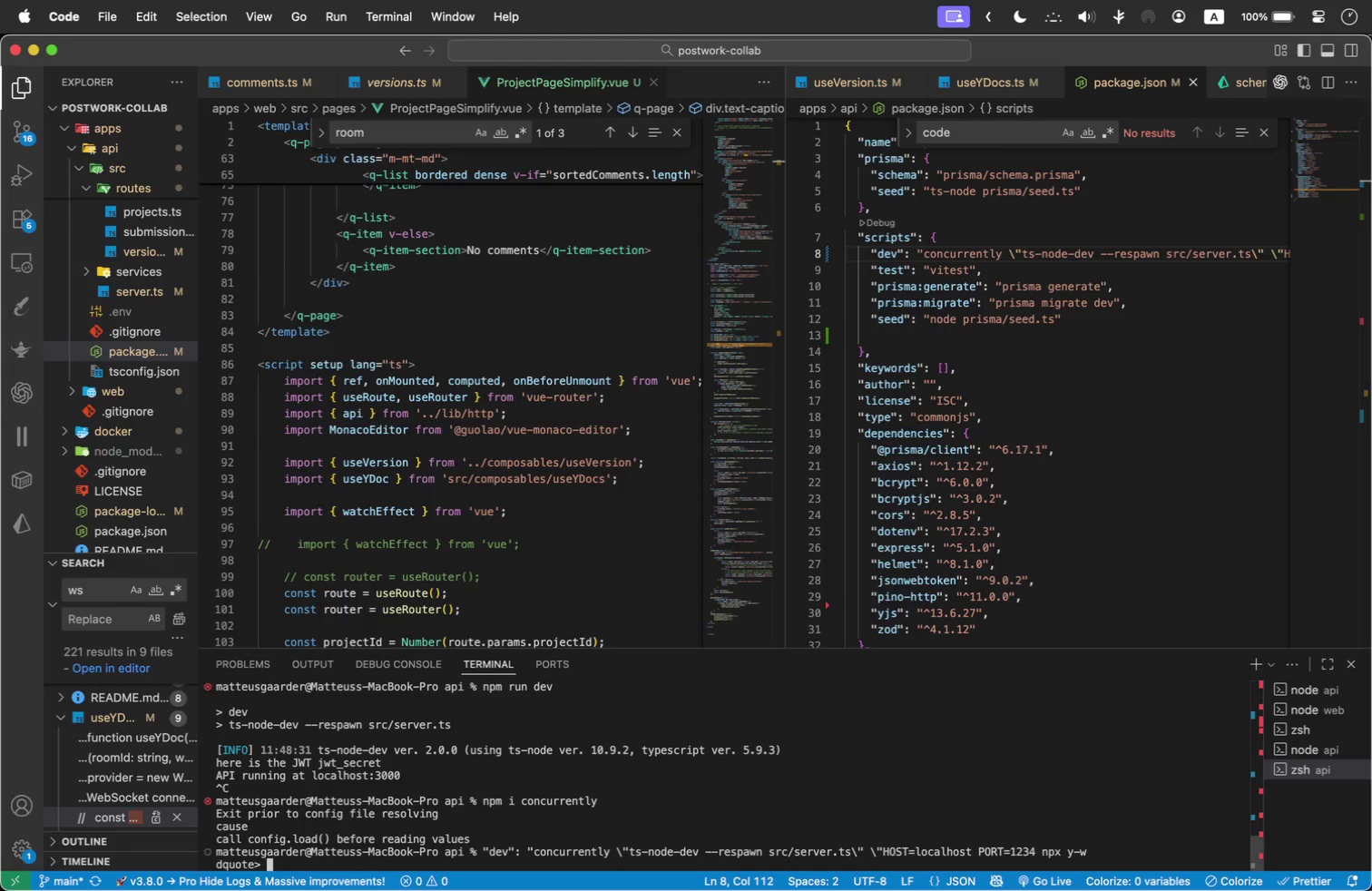 
key(Enter)
 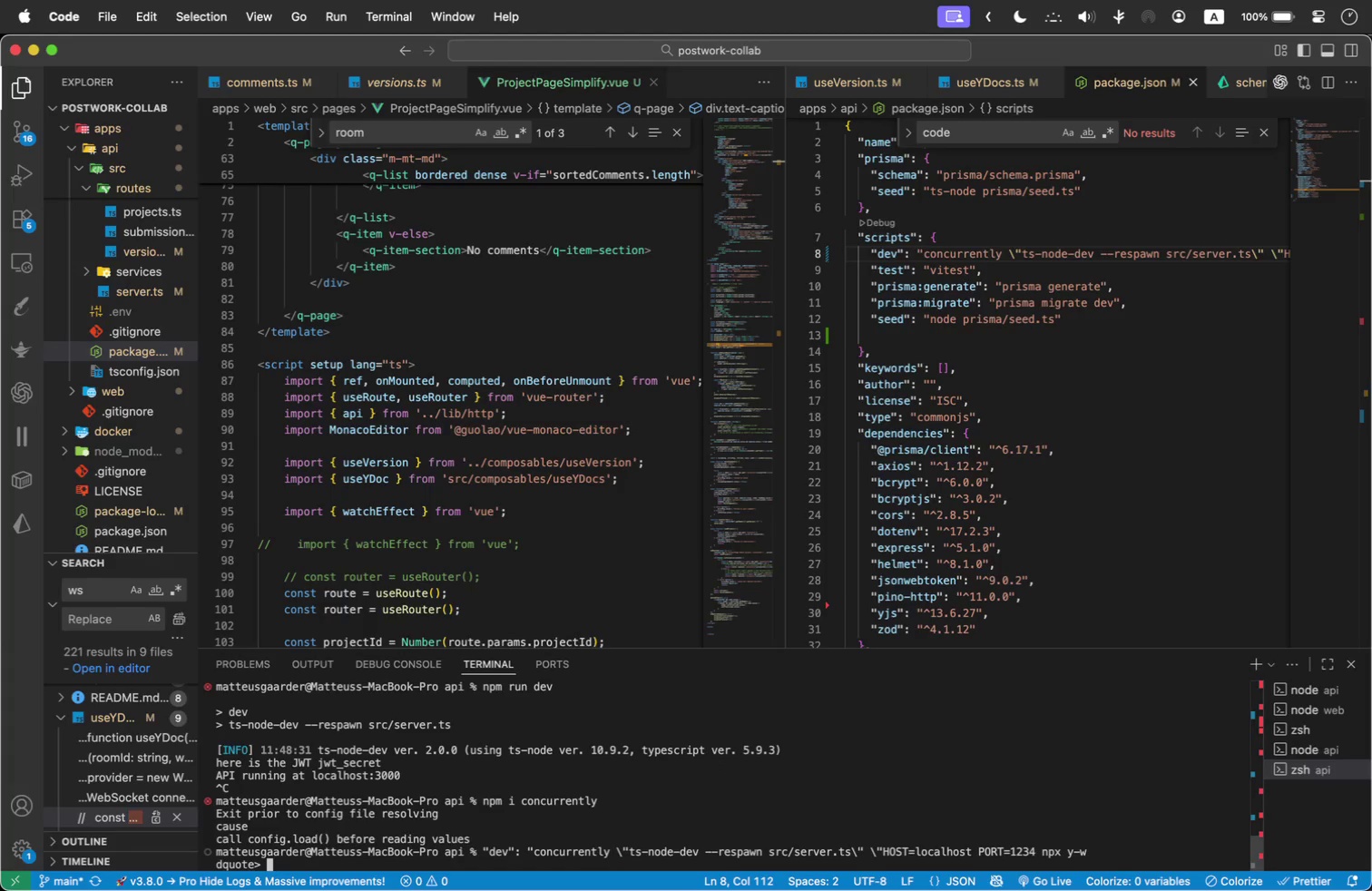 
key(Backspace)
 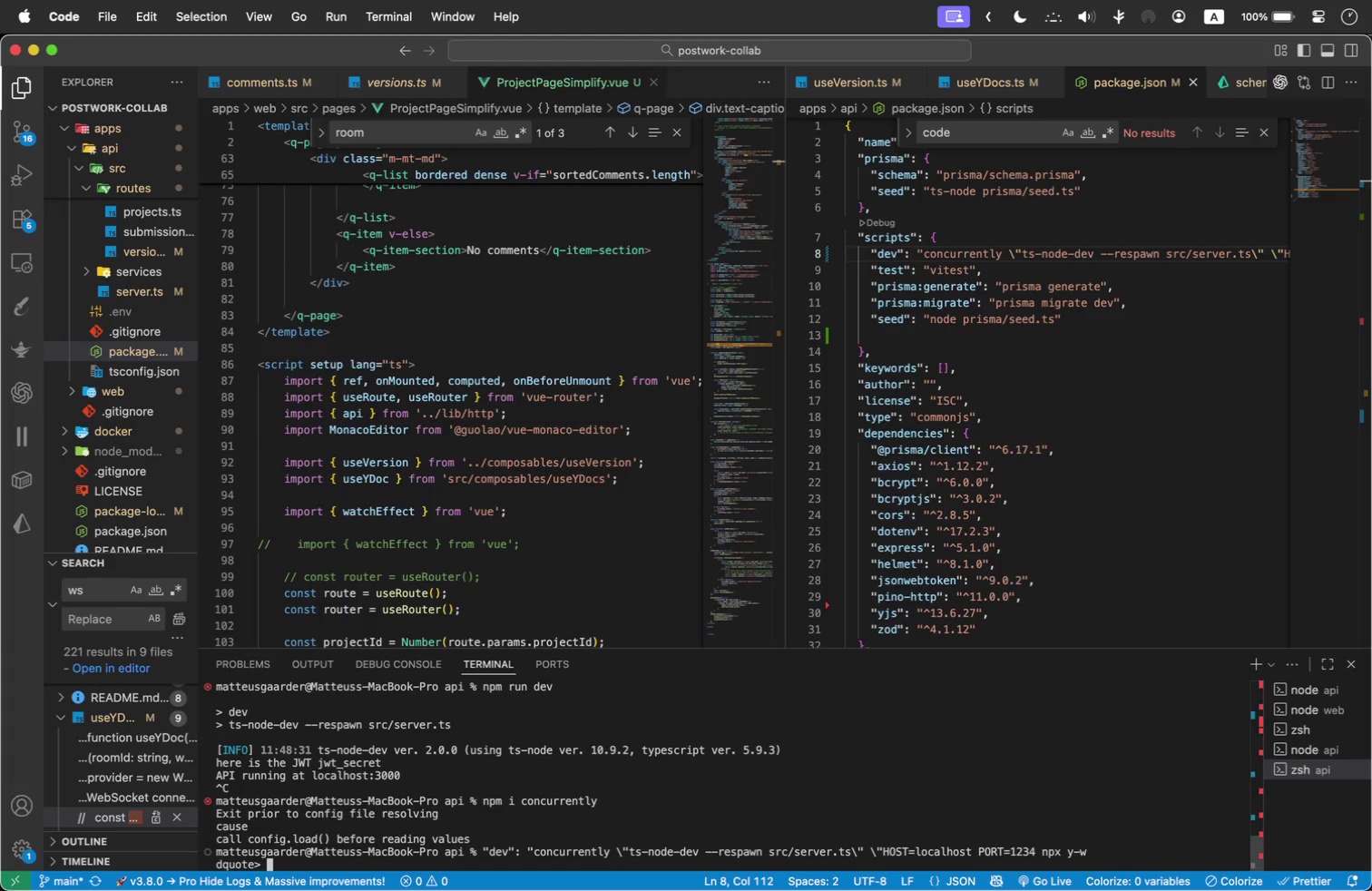 
key(Backspace)
 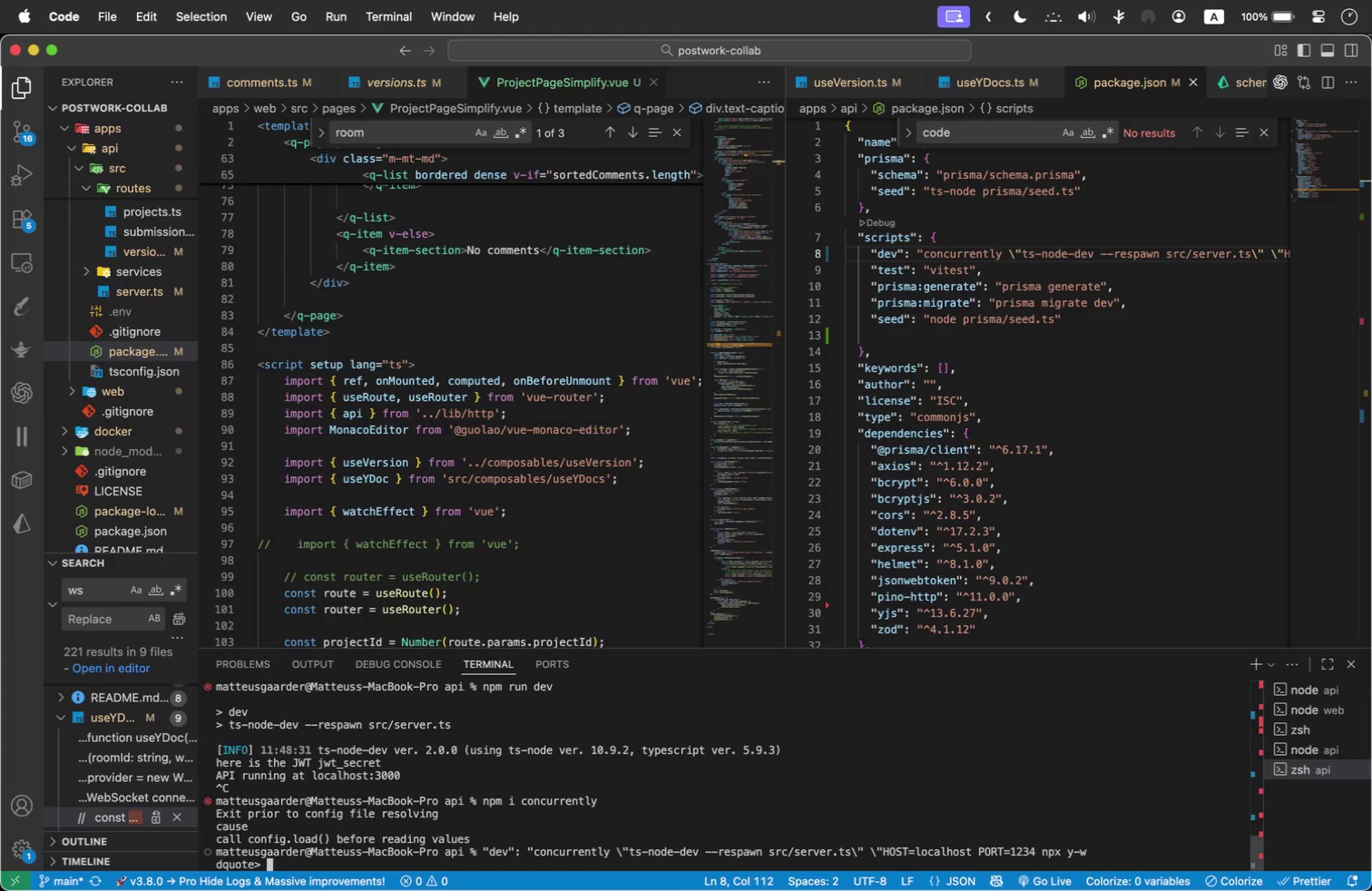 
key(Backspace)
 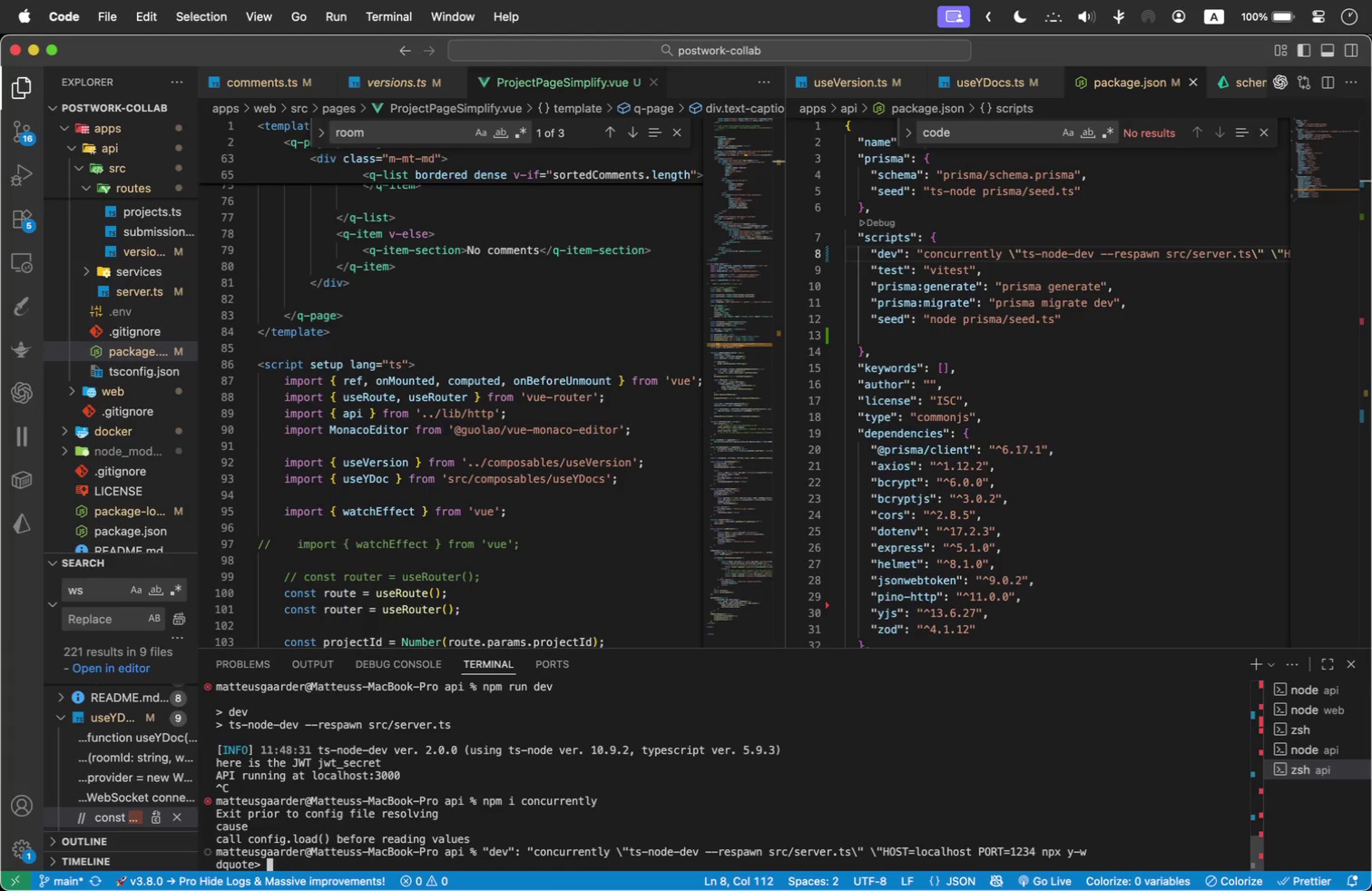 
key(Control+C)
 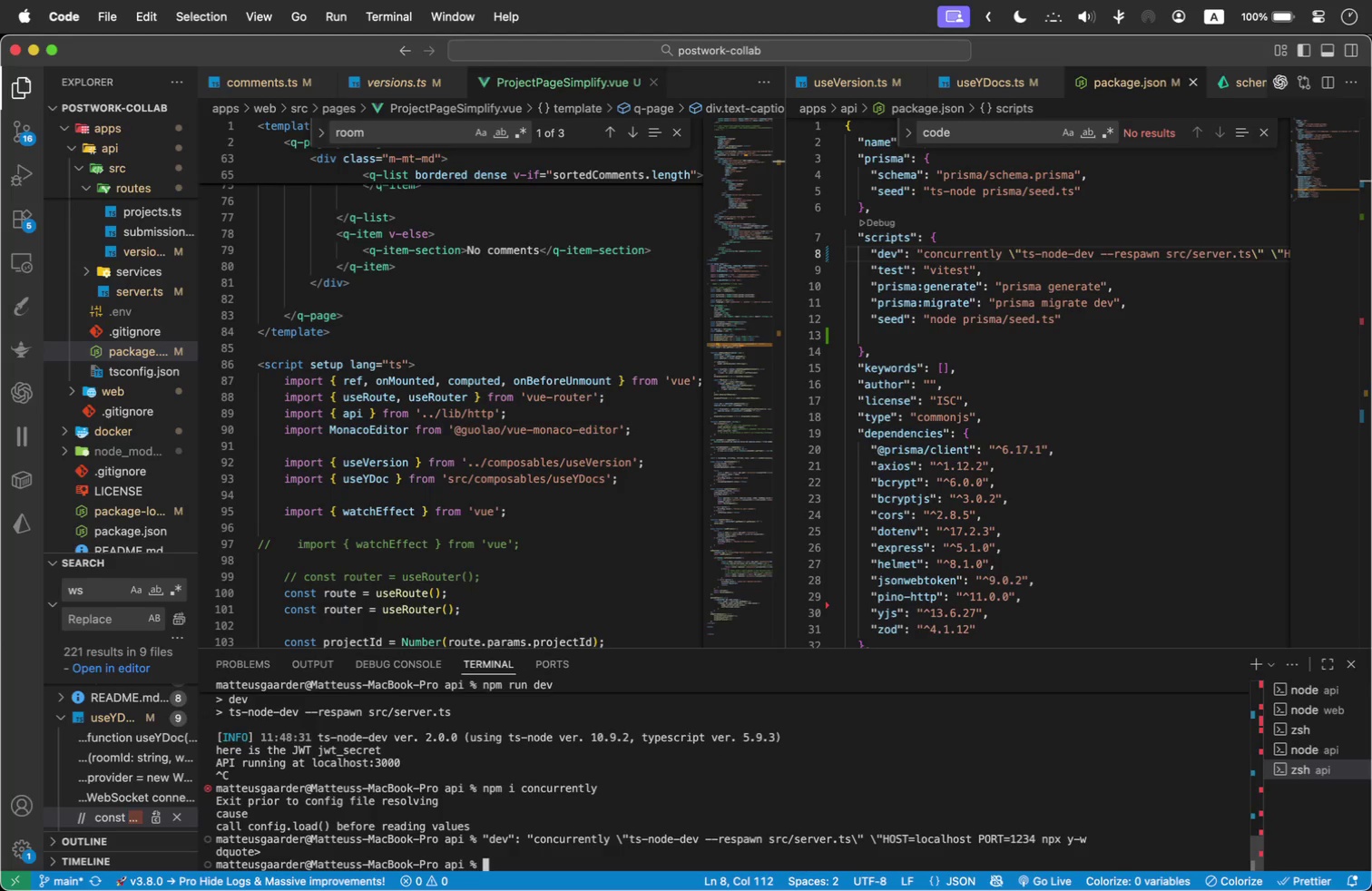 
type(npm i concurrently)
 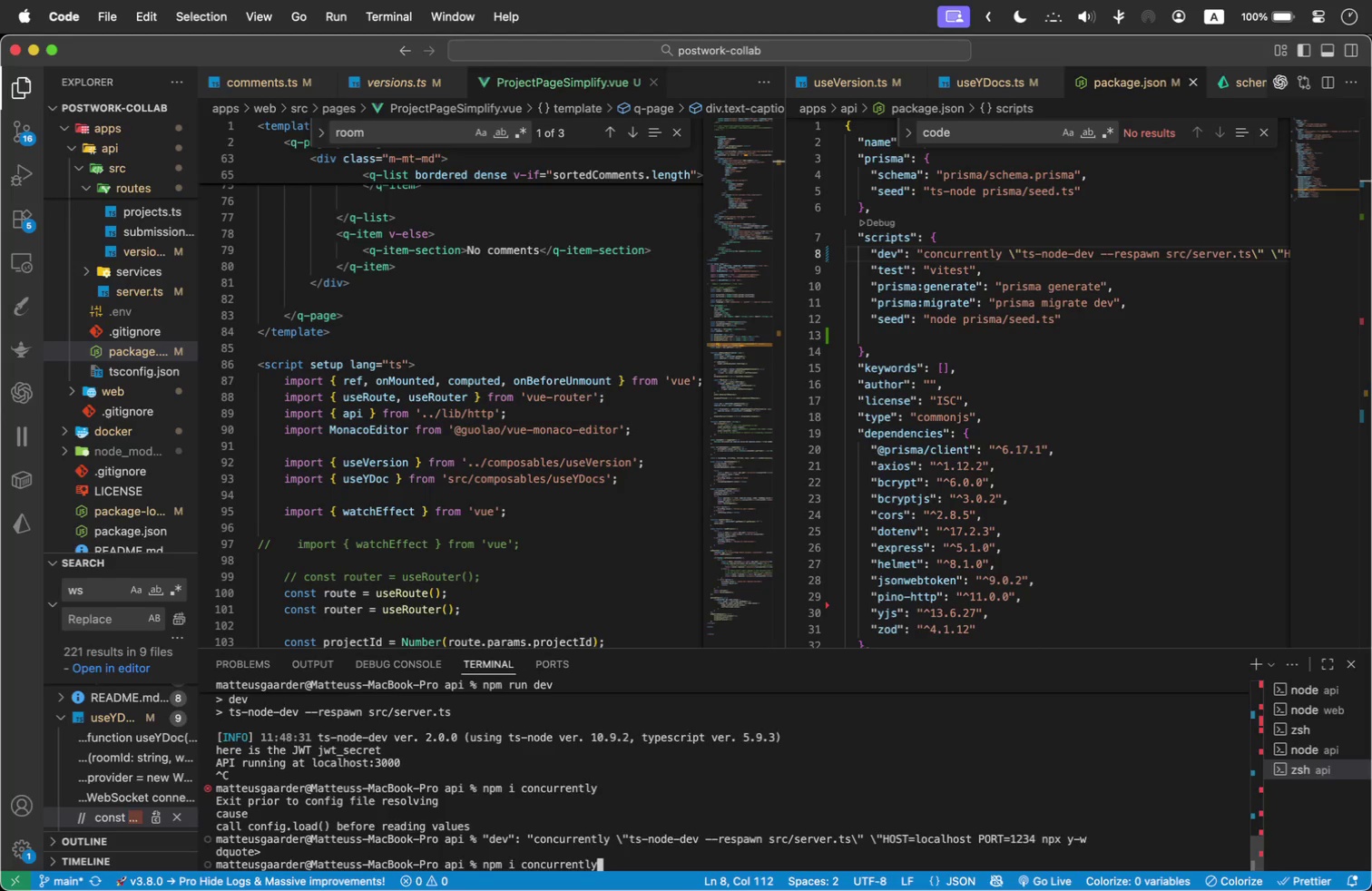 
key(Enter)
 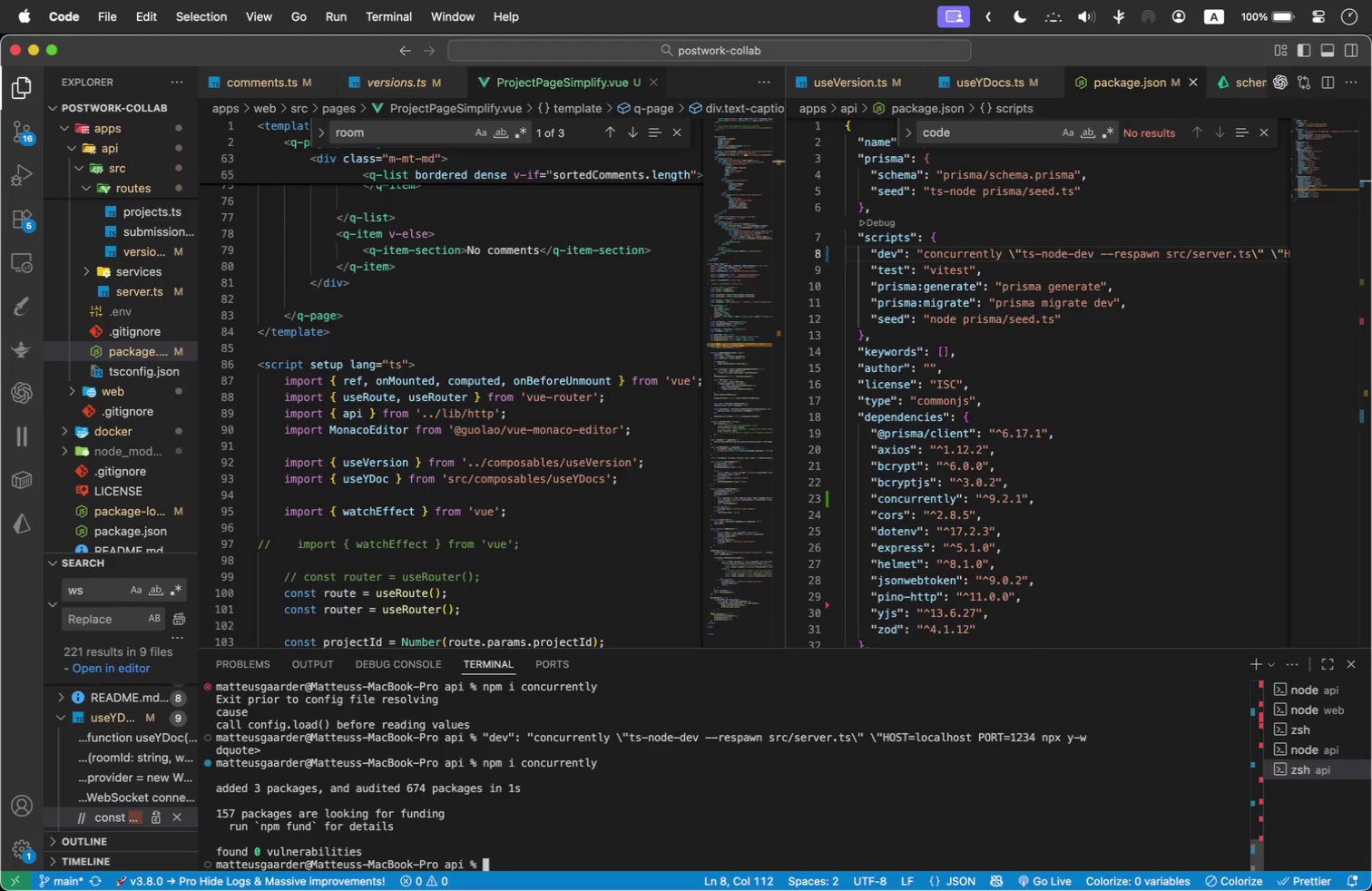 
key(Meta+Tab)
 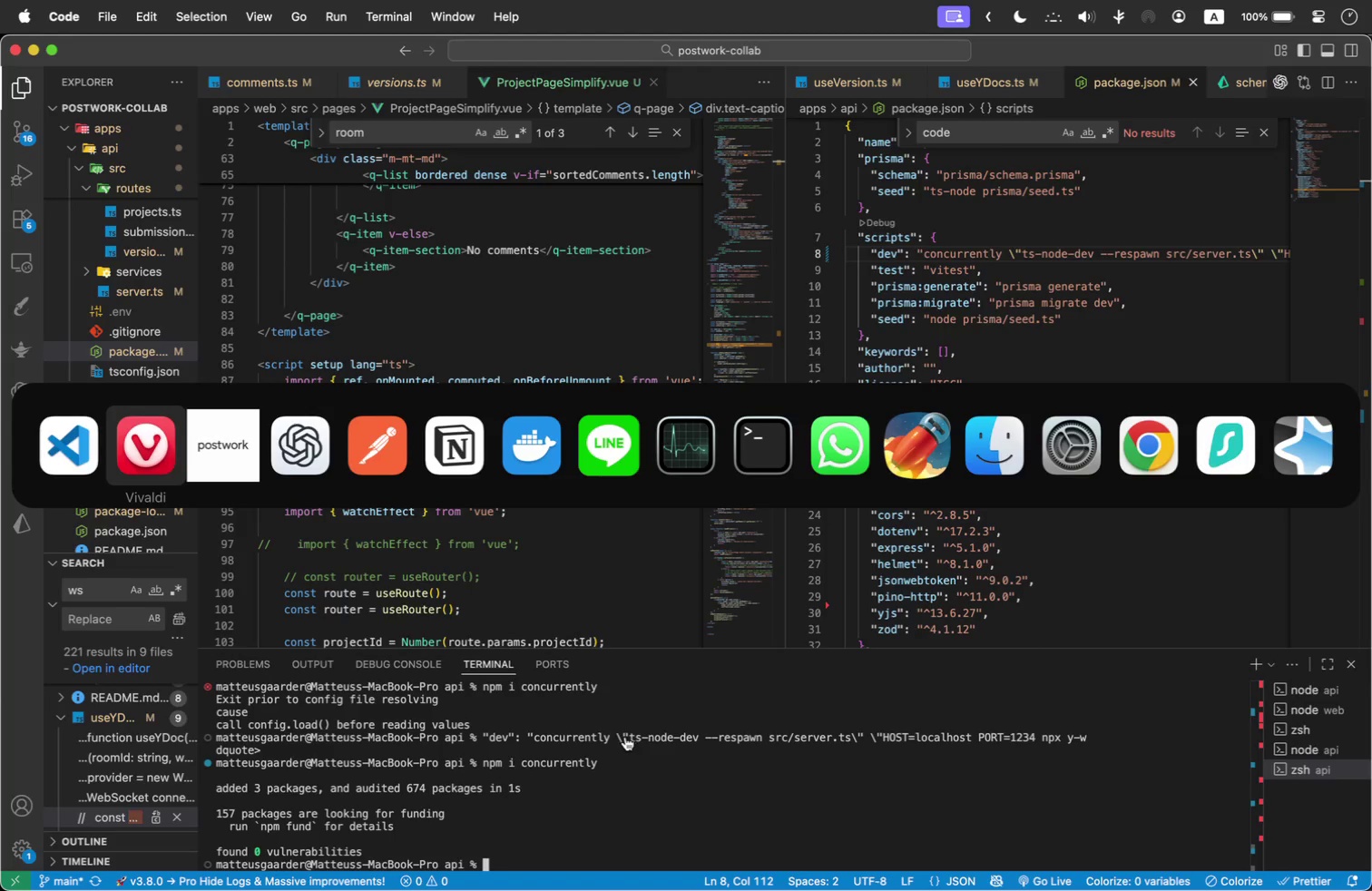 
left_click([1096, 579])
 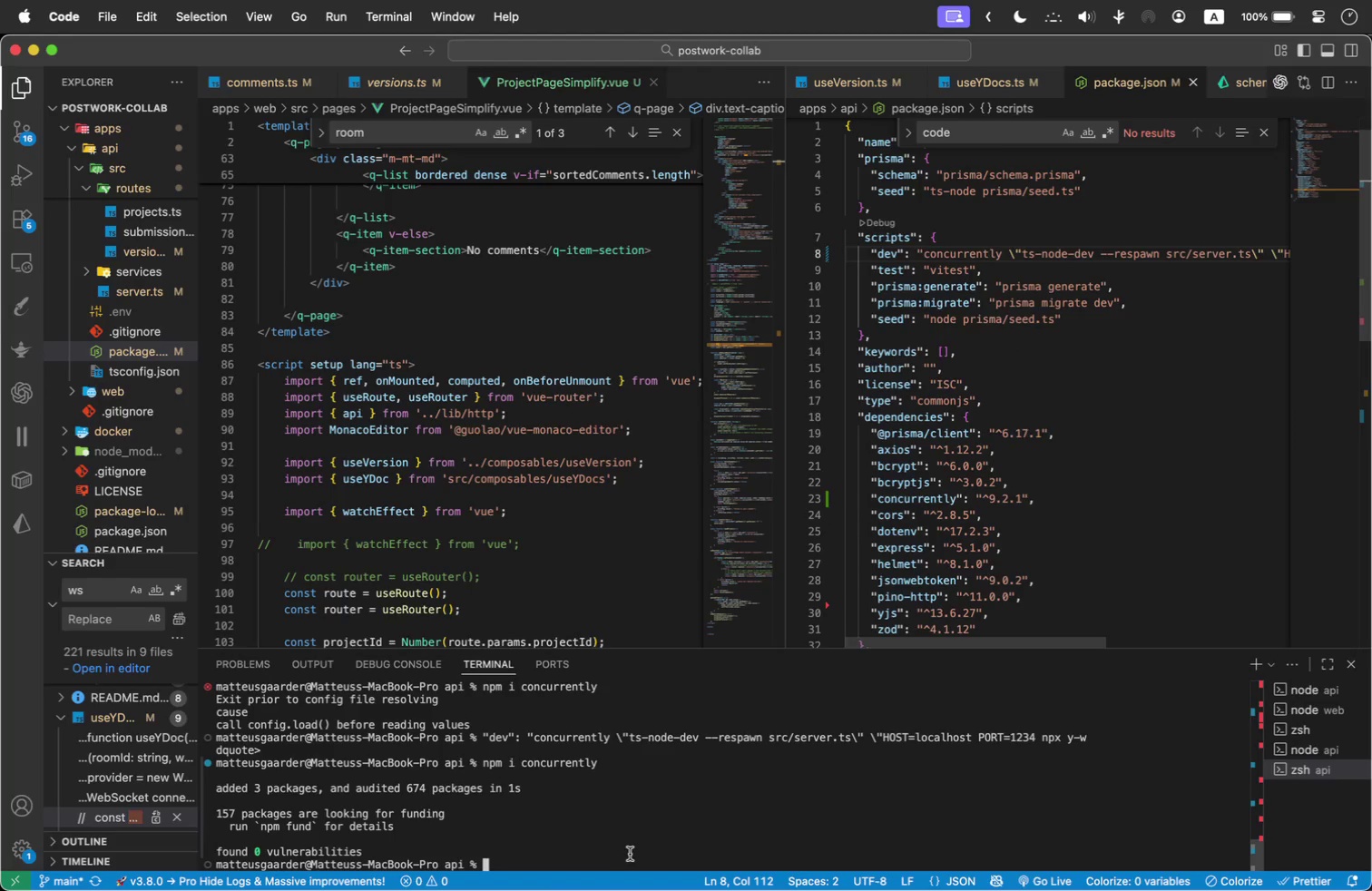 
double_click([627, 860])
 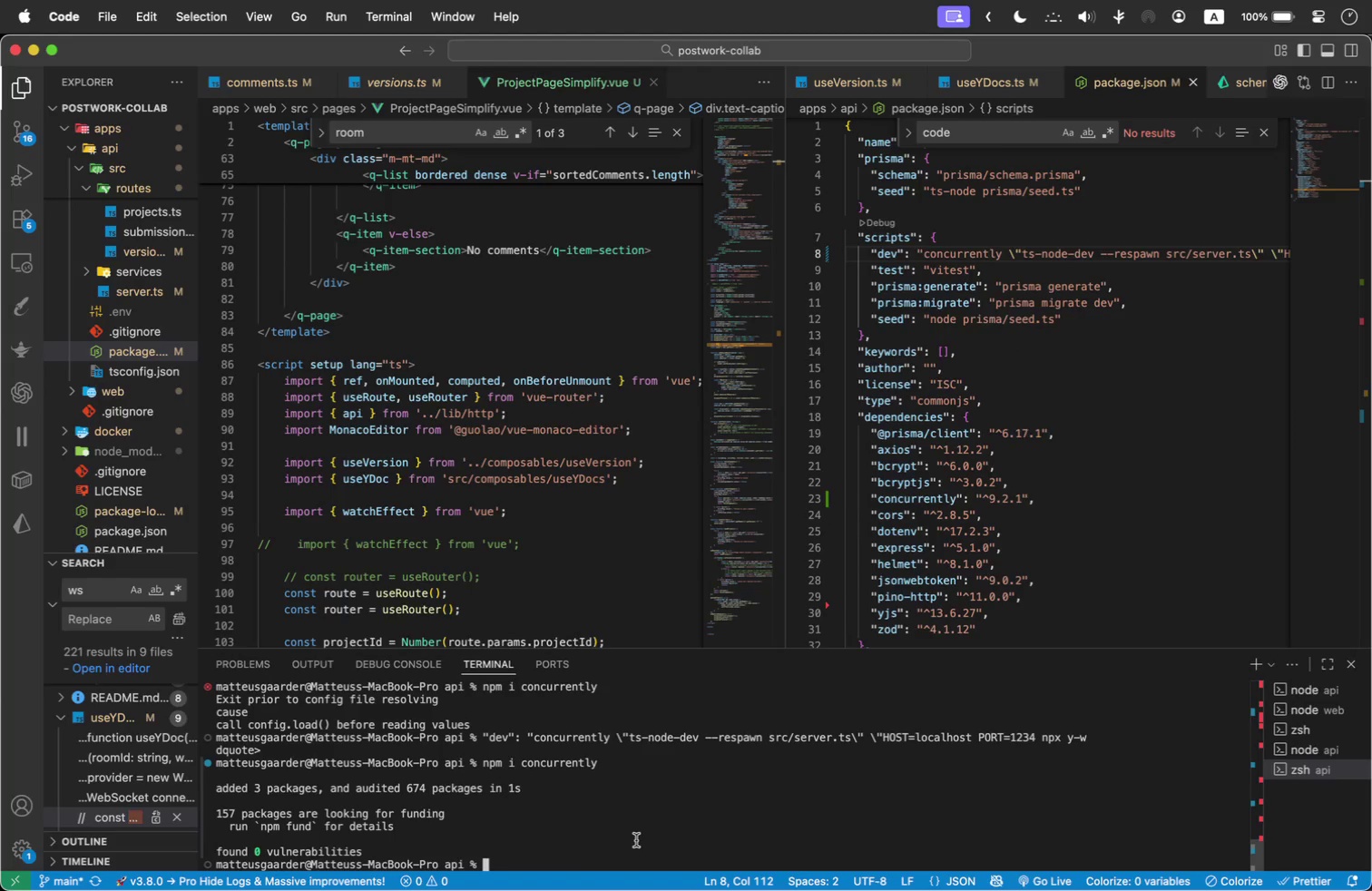 
type(npm run dev)
 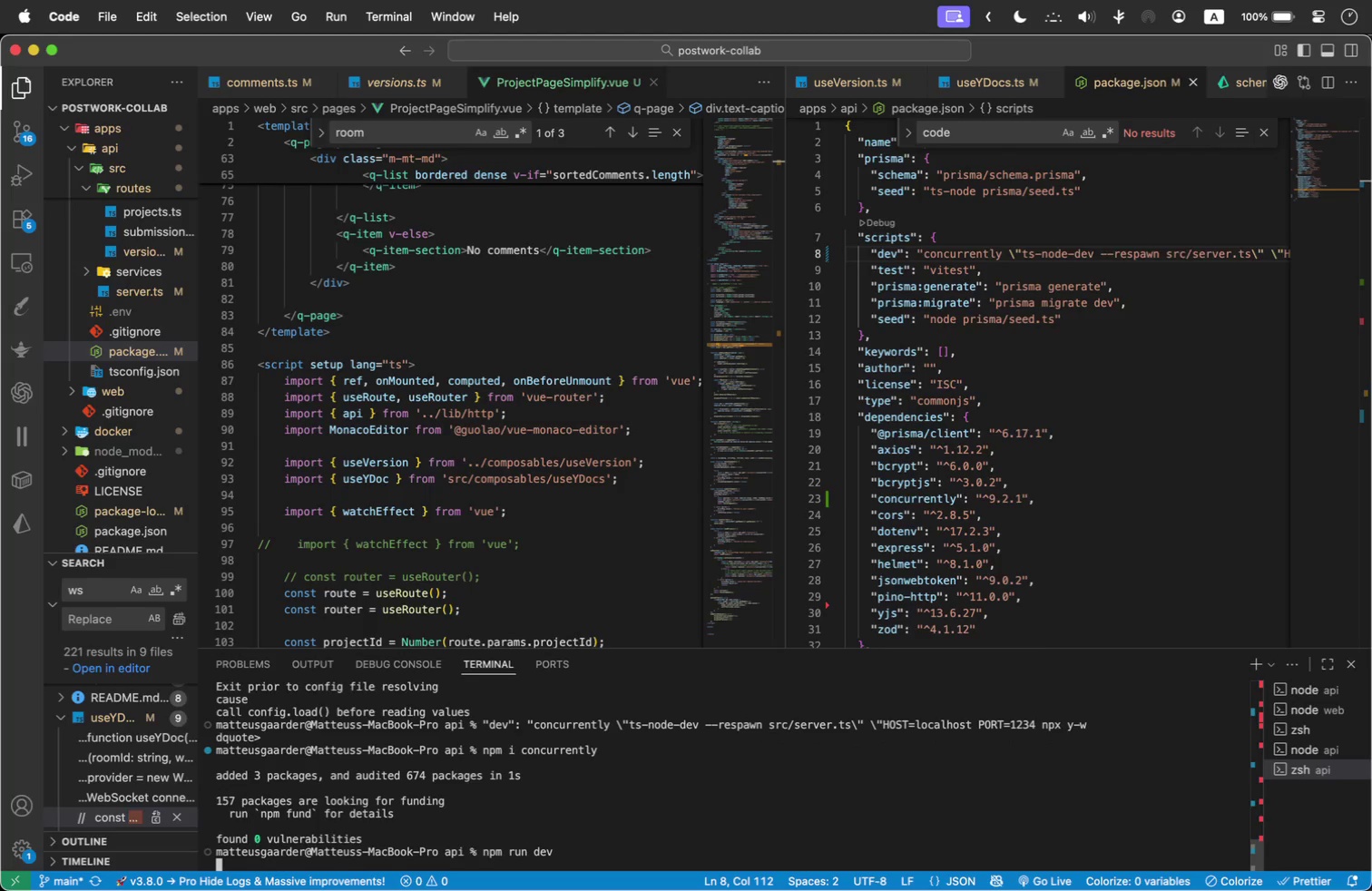 
key(Enter)
 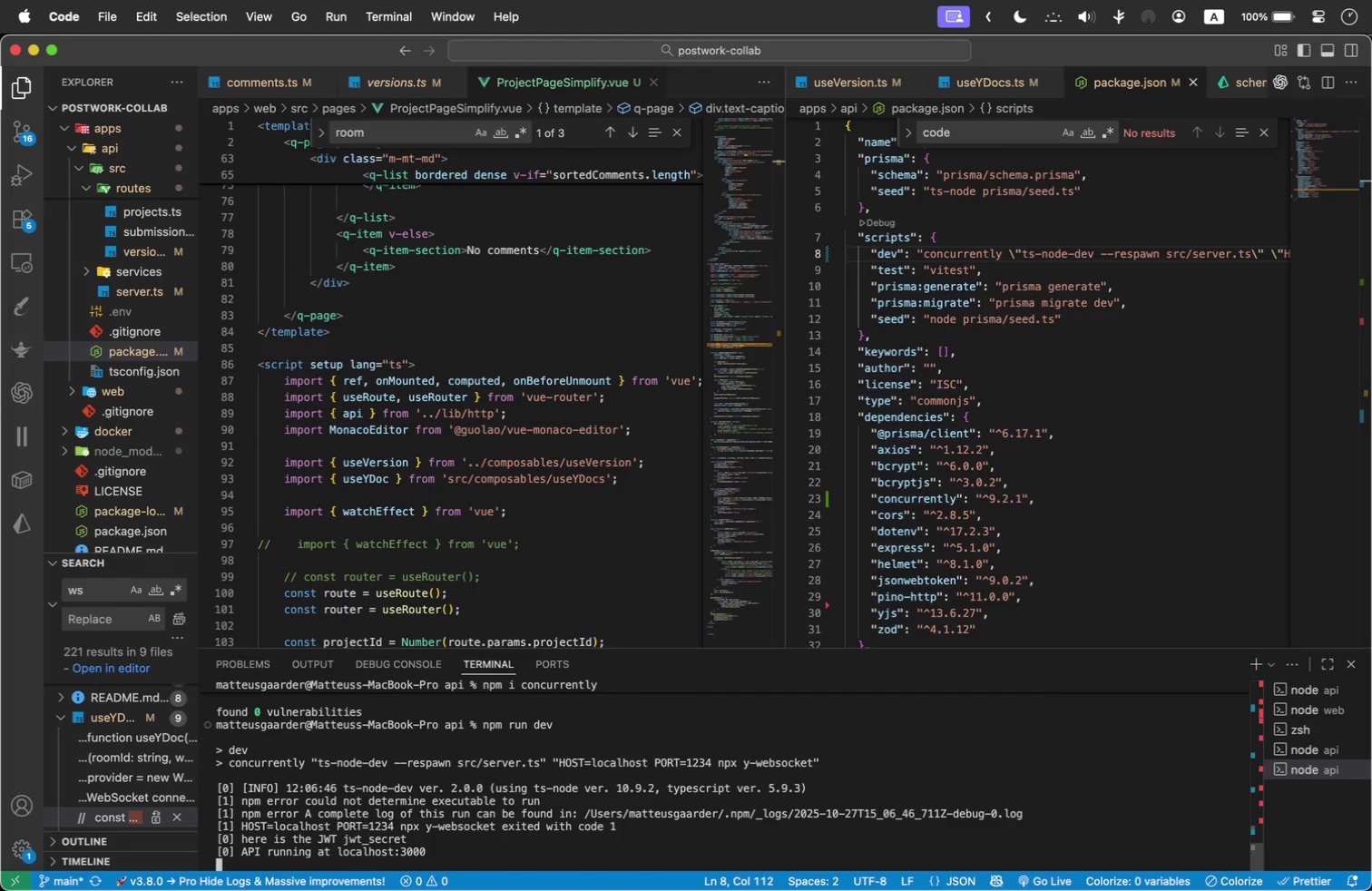 
key(Meta+Tab)
 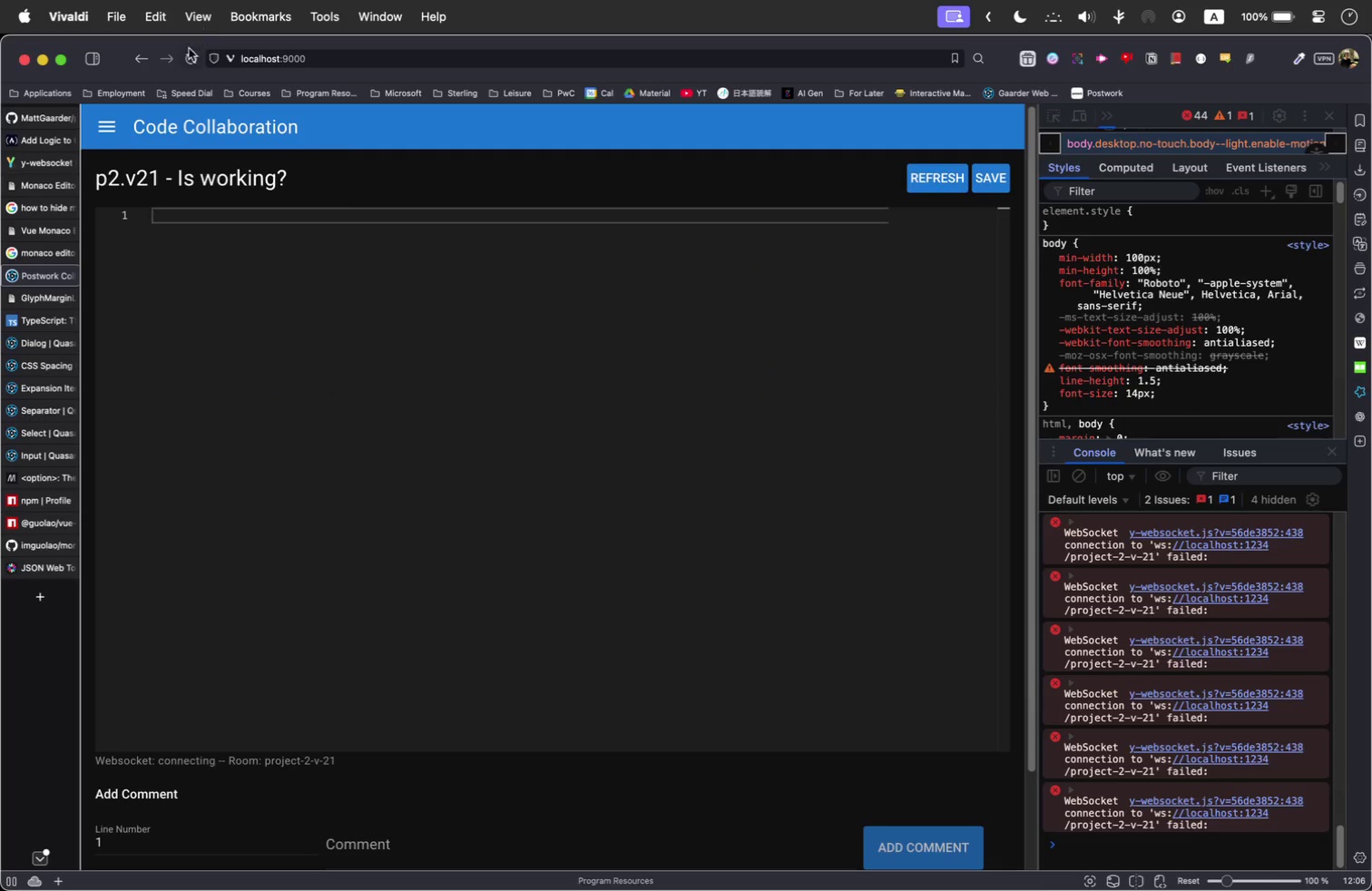 
left_click([183, 64])
 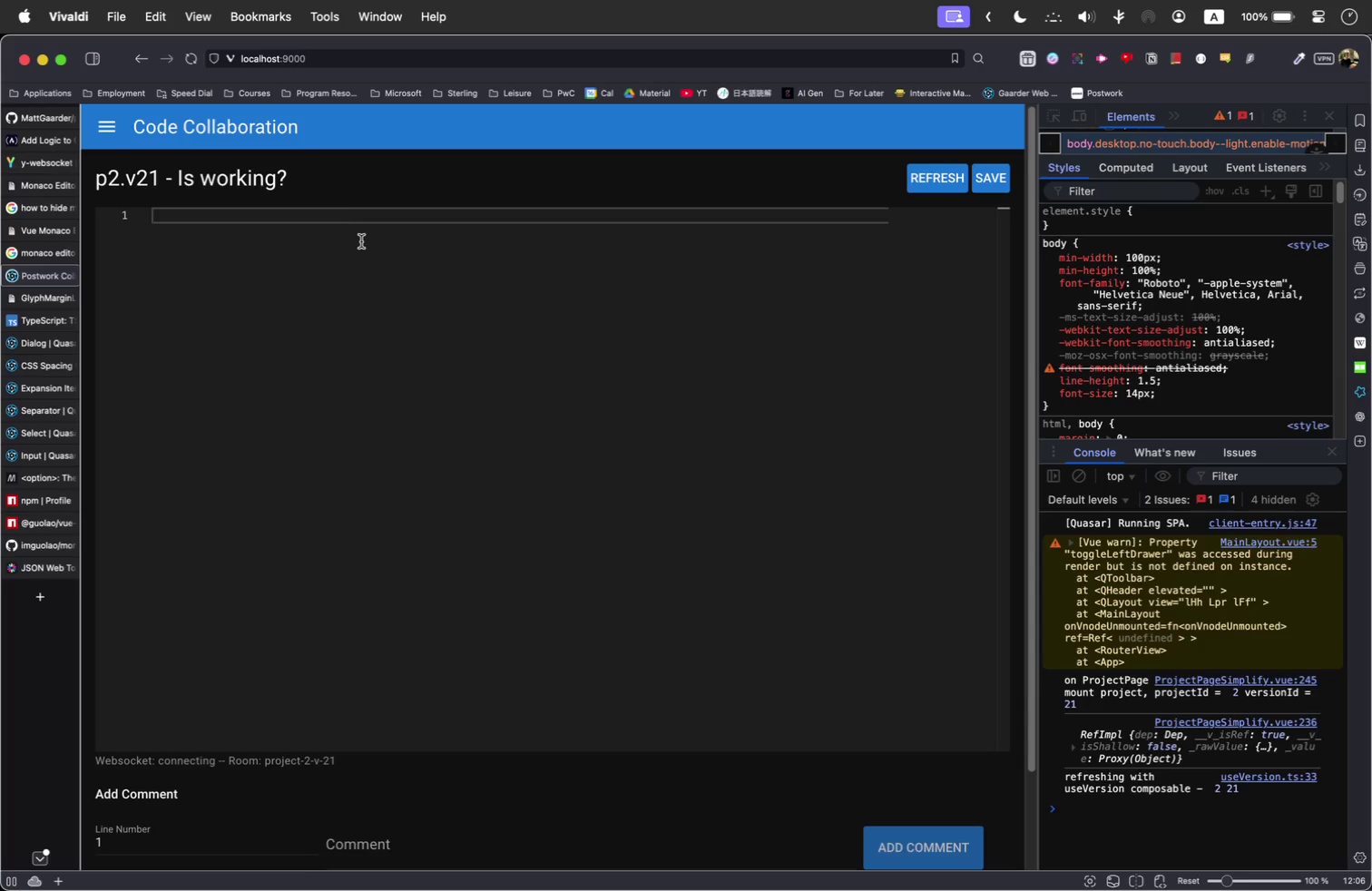 
wait(8.84)
 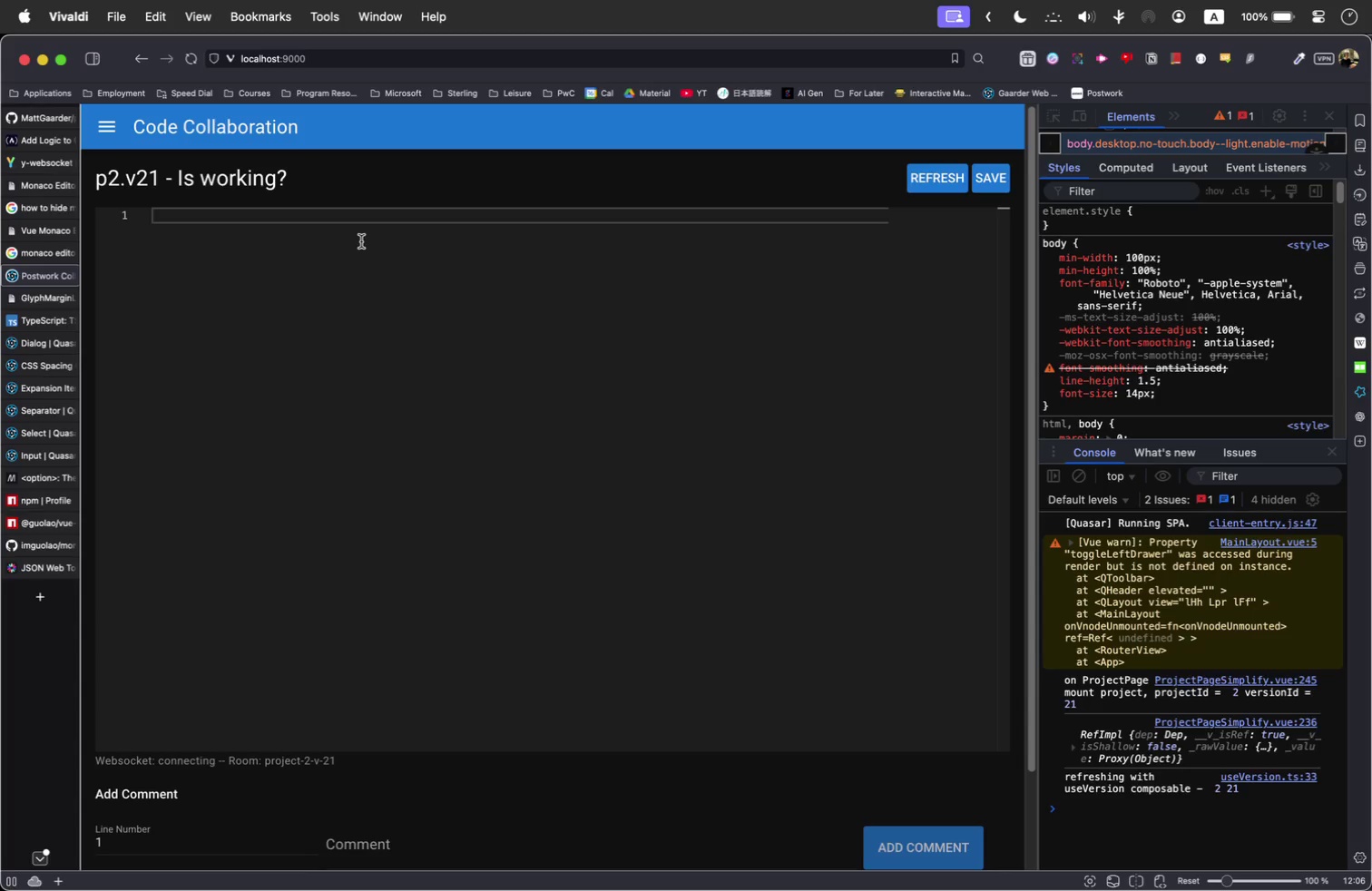 
key(Meta+Tab)
 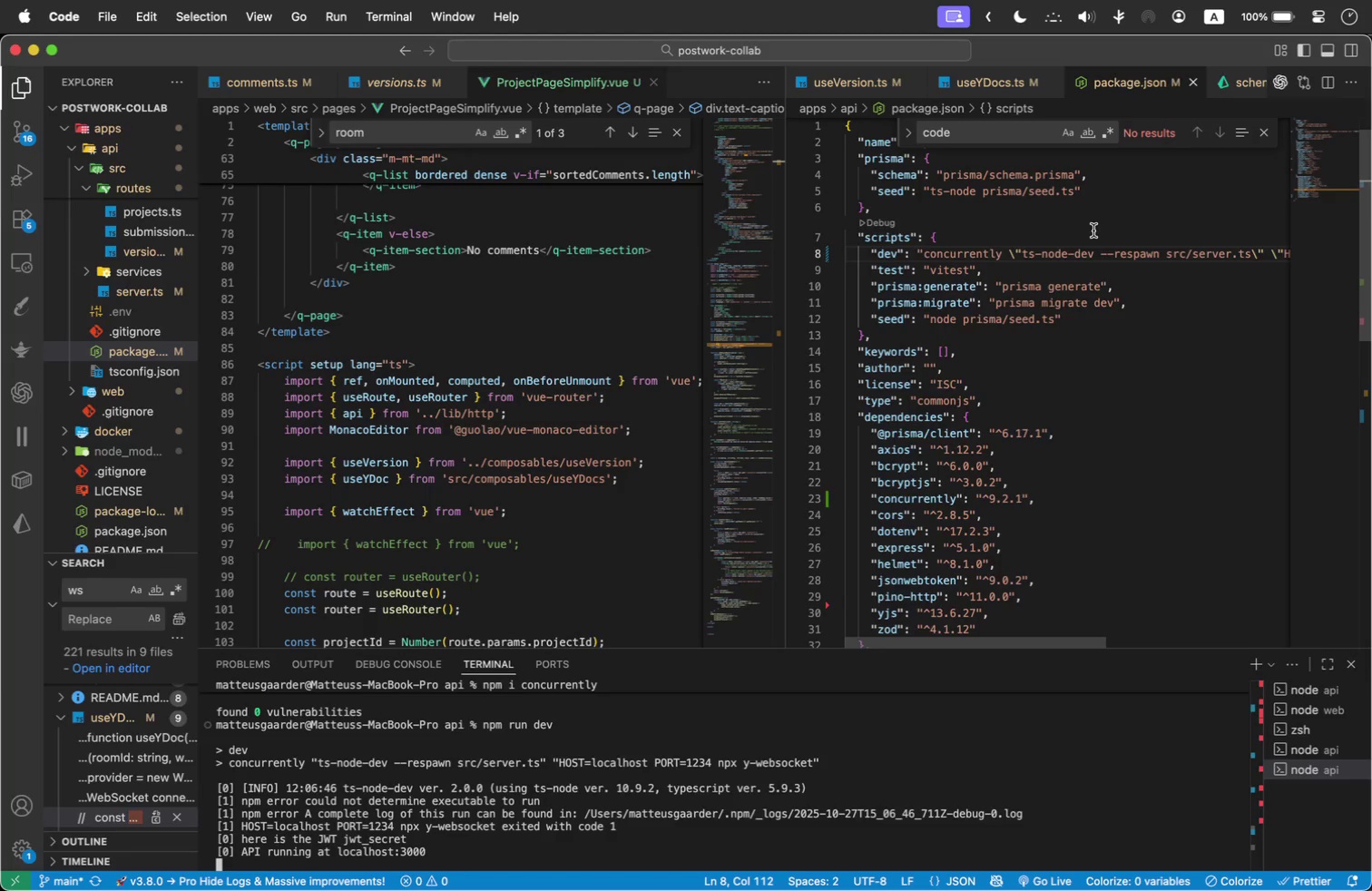 
wait(7.41)
 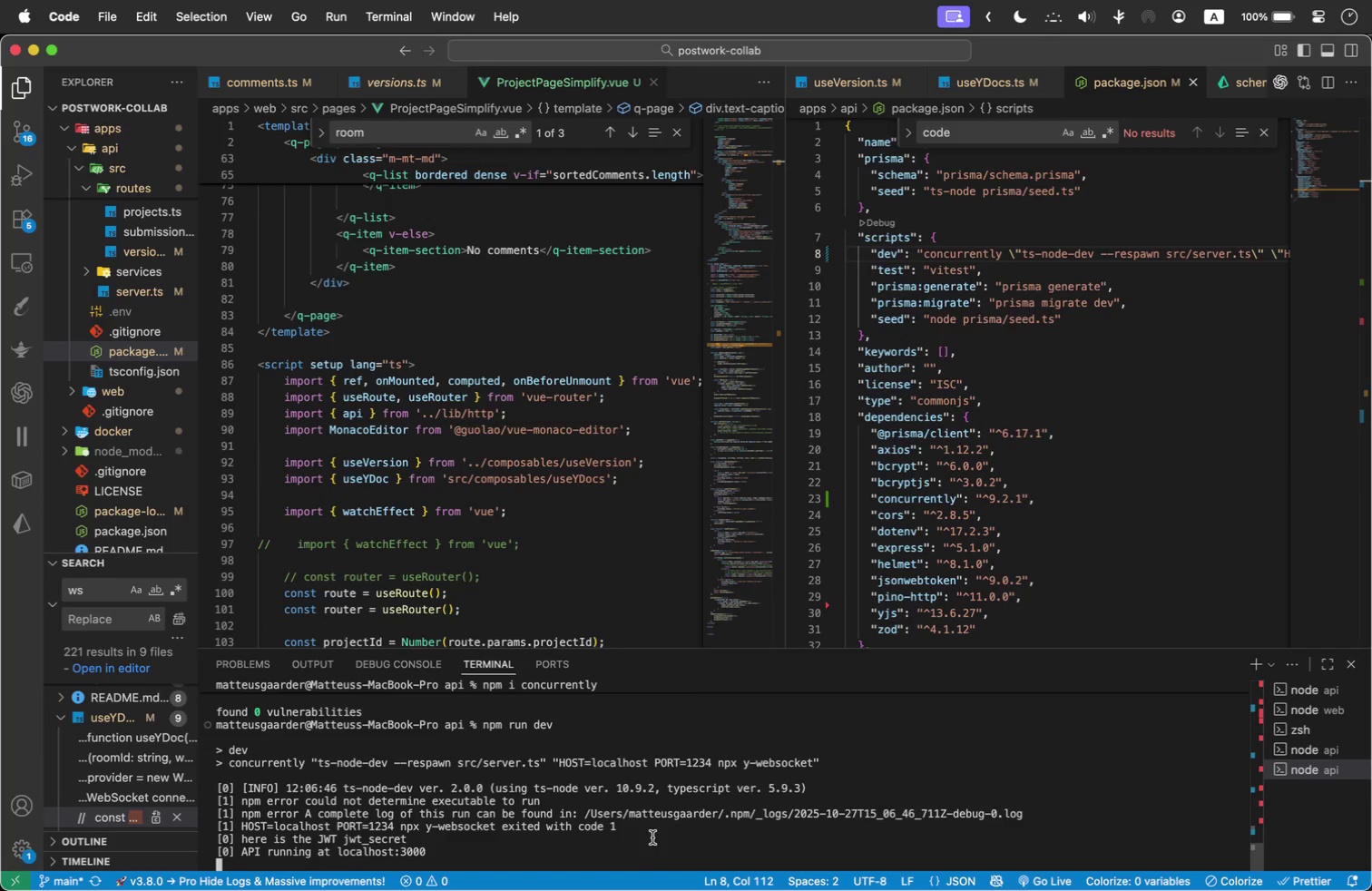 
left_click_drag(start_coordinate=[941, 247], to_coordinate=[1292, 259])
 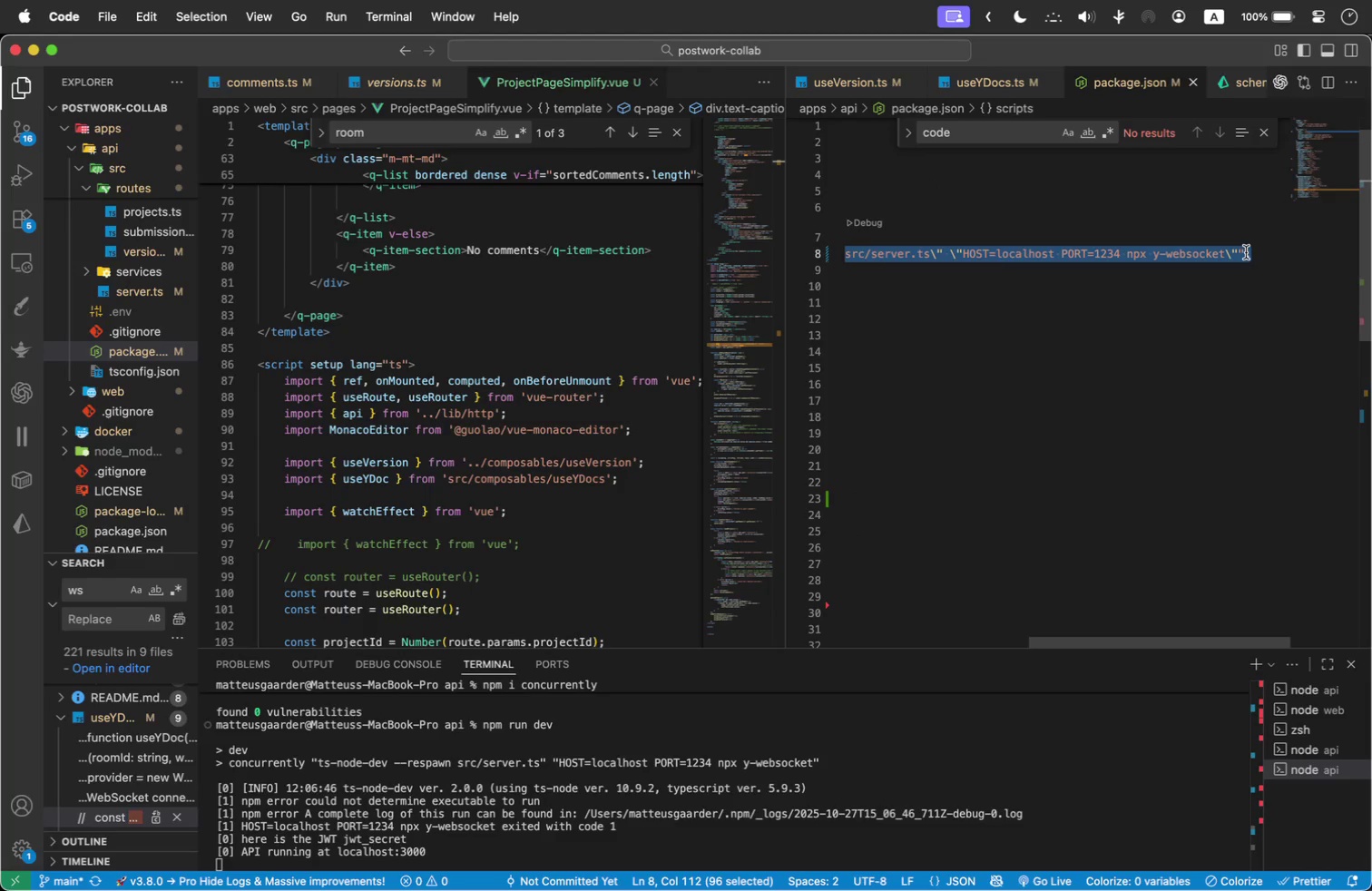 
left_click([1246, 252])
 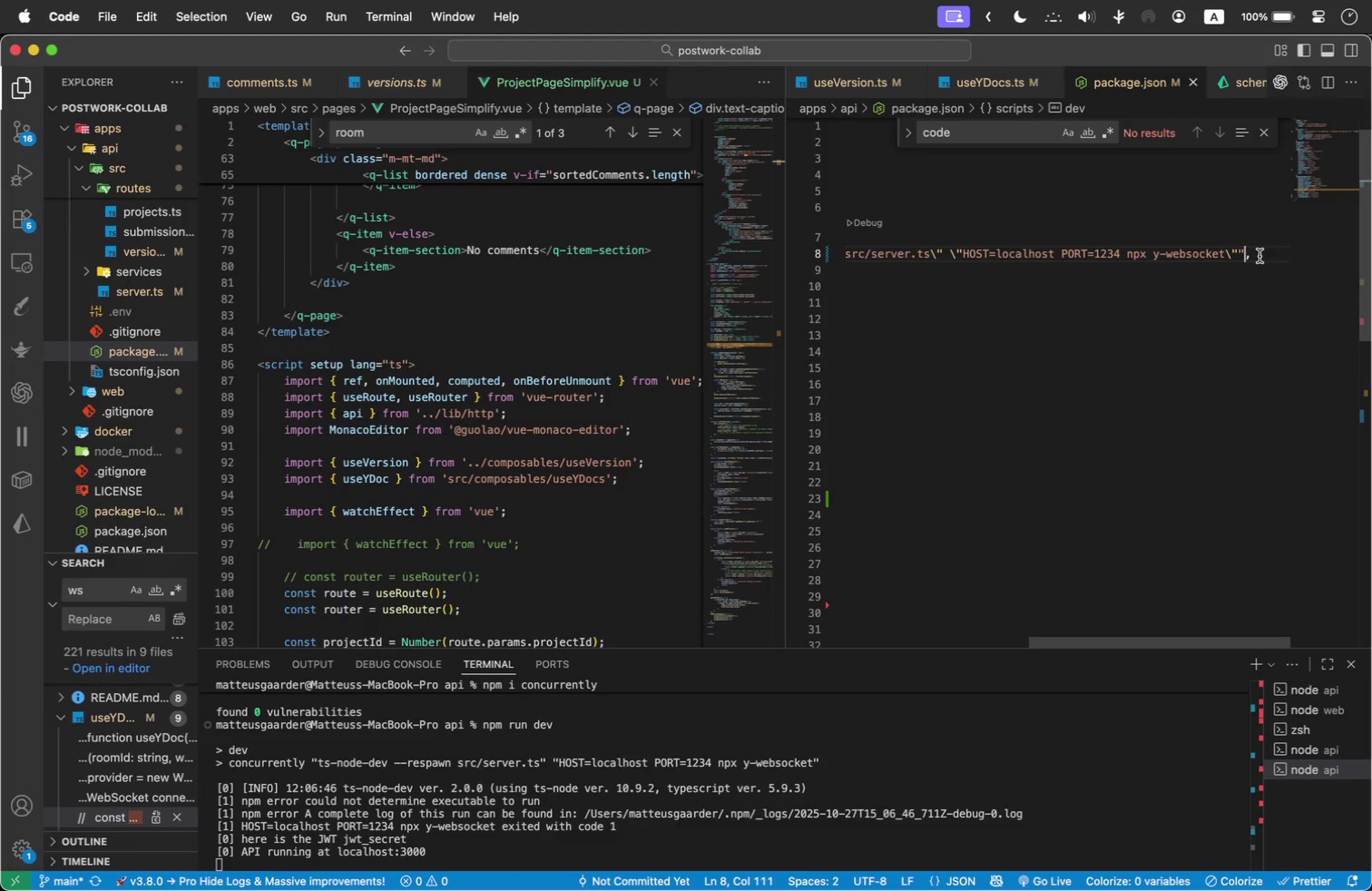 
left_click_drag(start_coordinate=[1226, 248], to_coordinate=[1200, 252])
 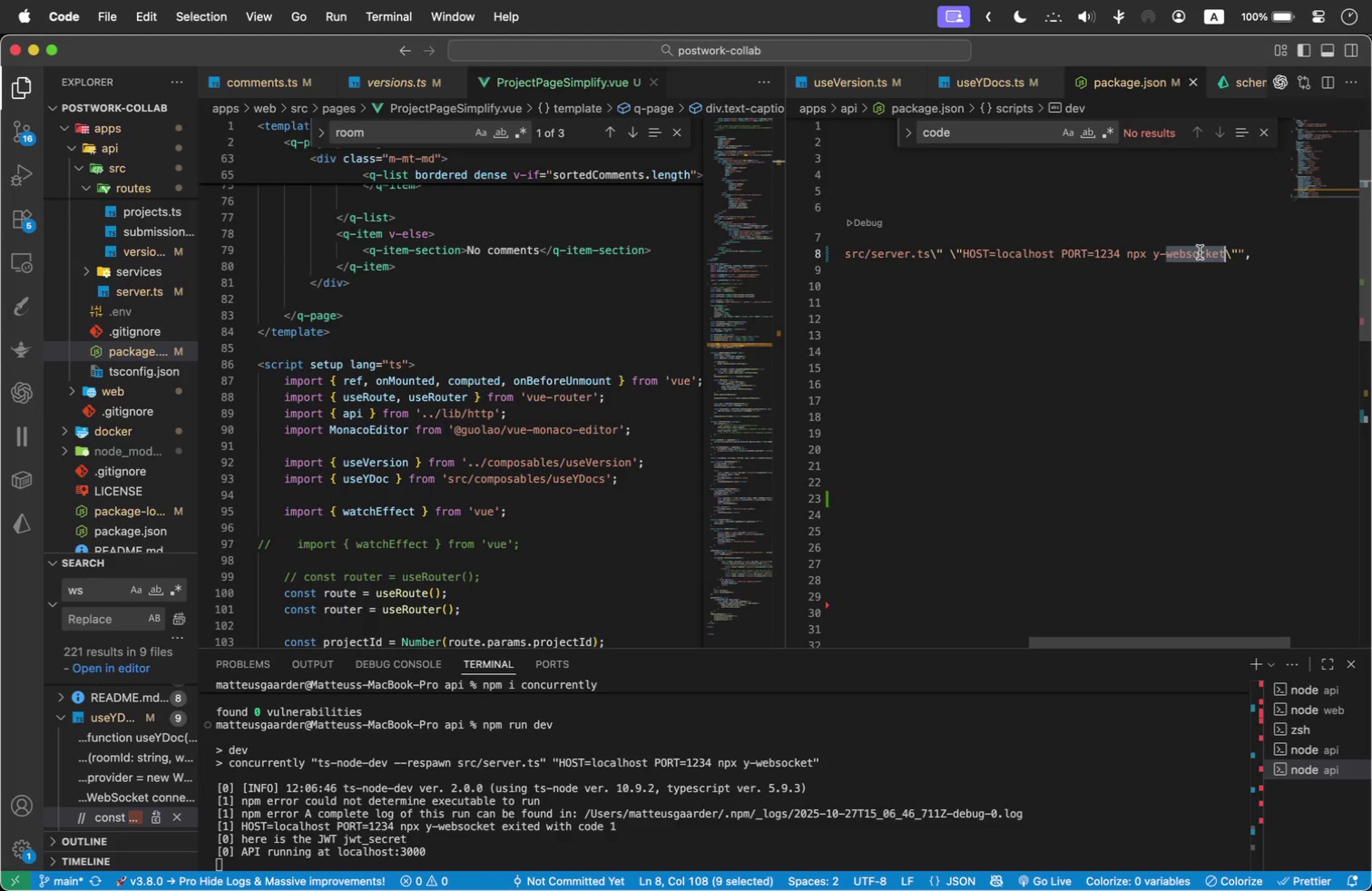 
key(Meta+C)
 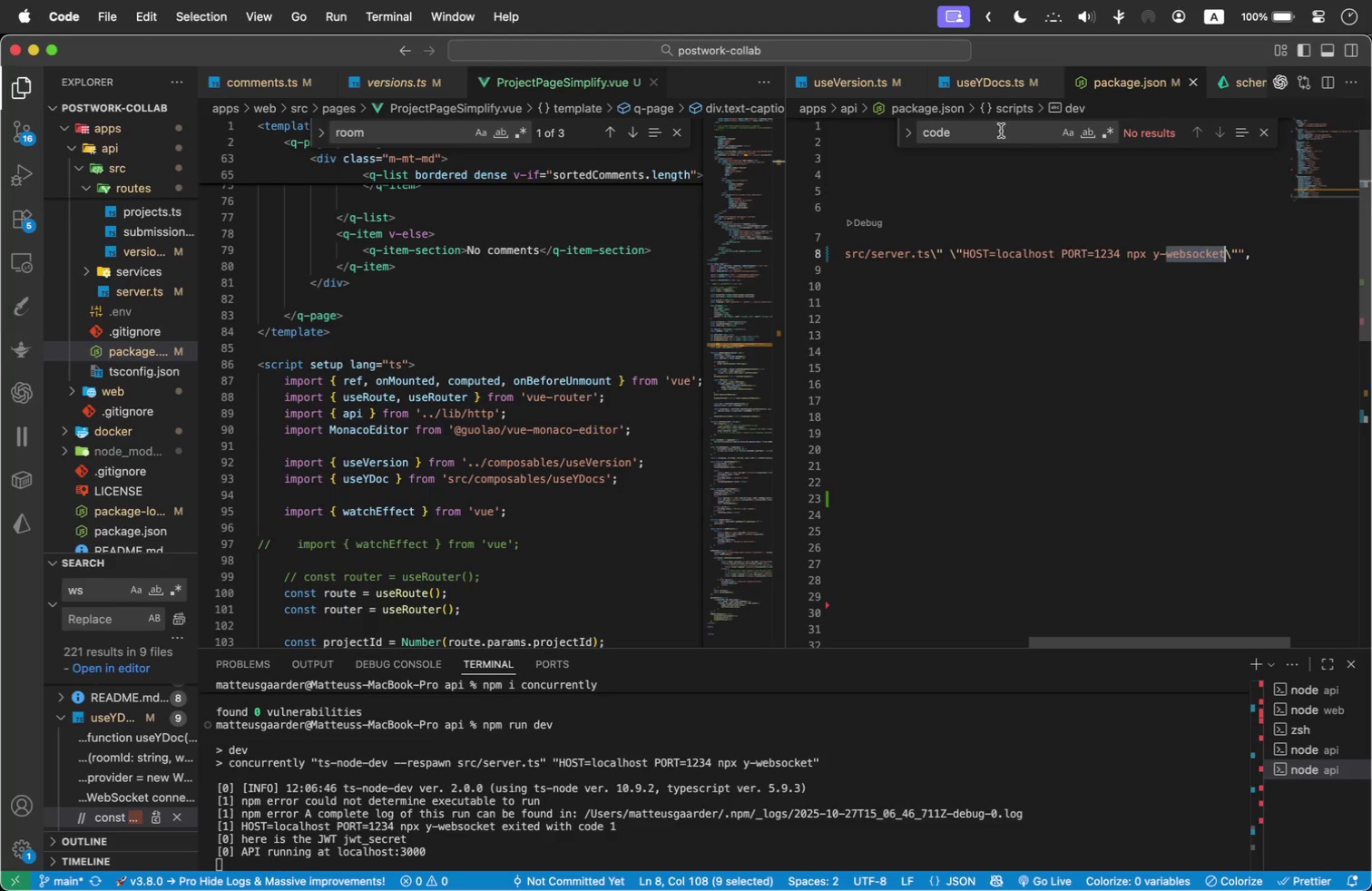 
double_click([1001, 131])
 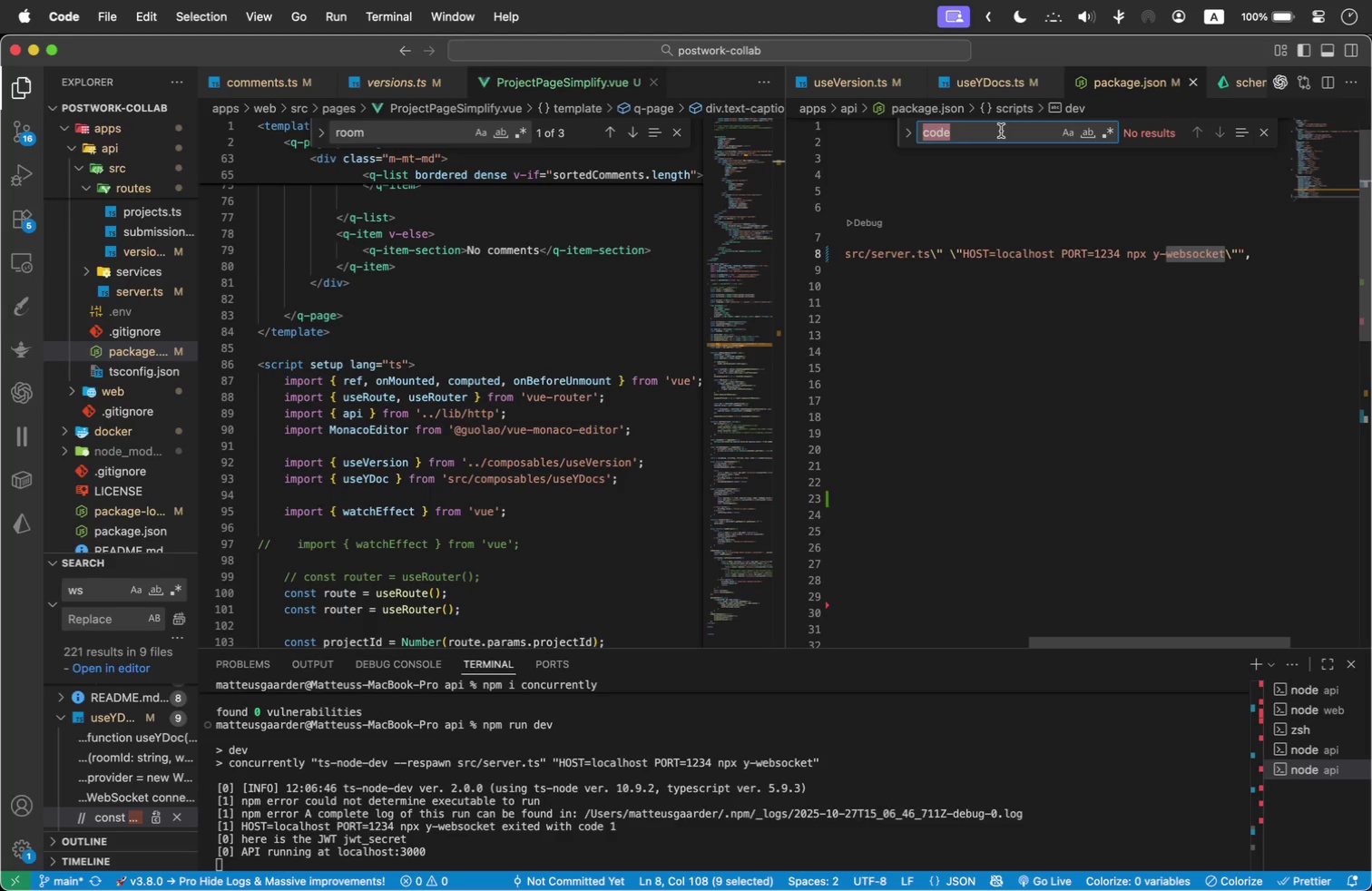 
key(Meta+V)
 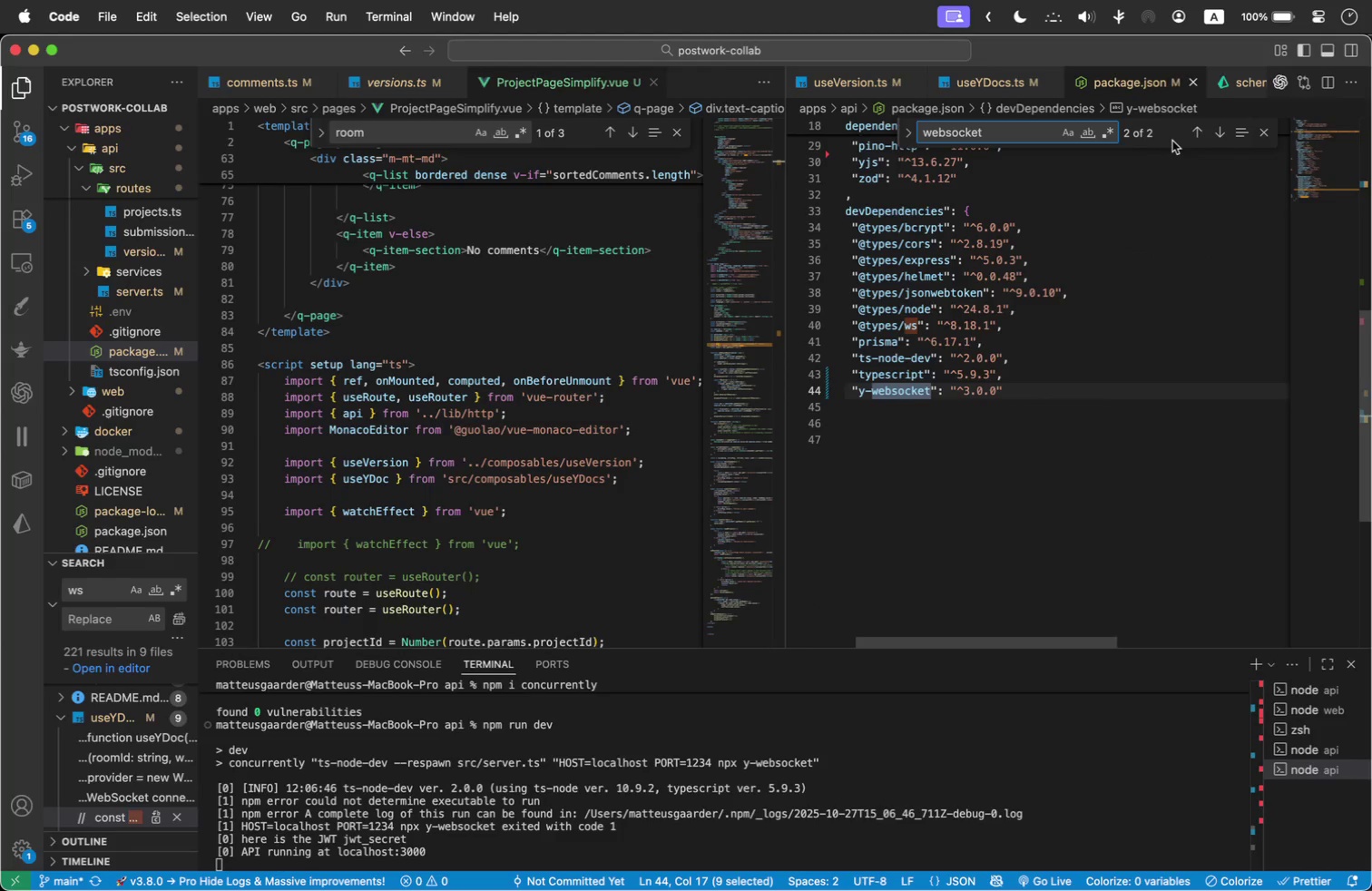 
left_click([1191, 135])
 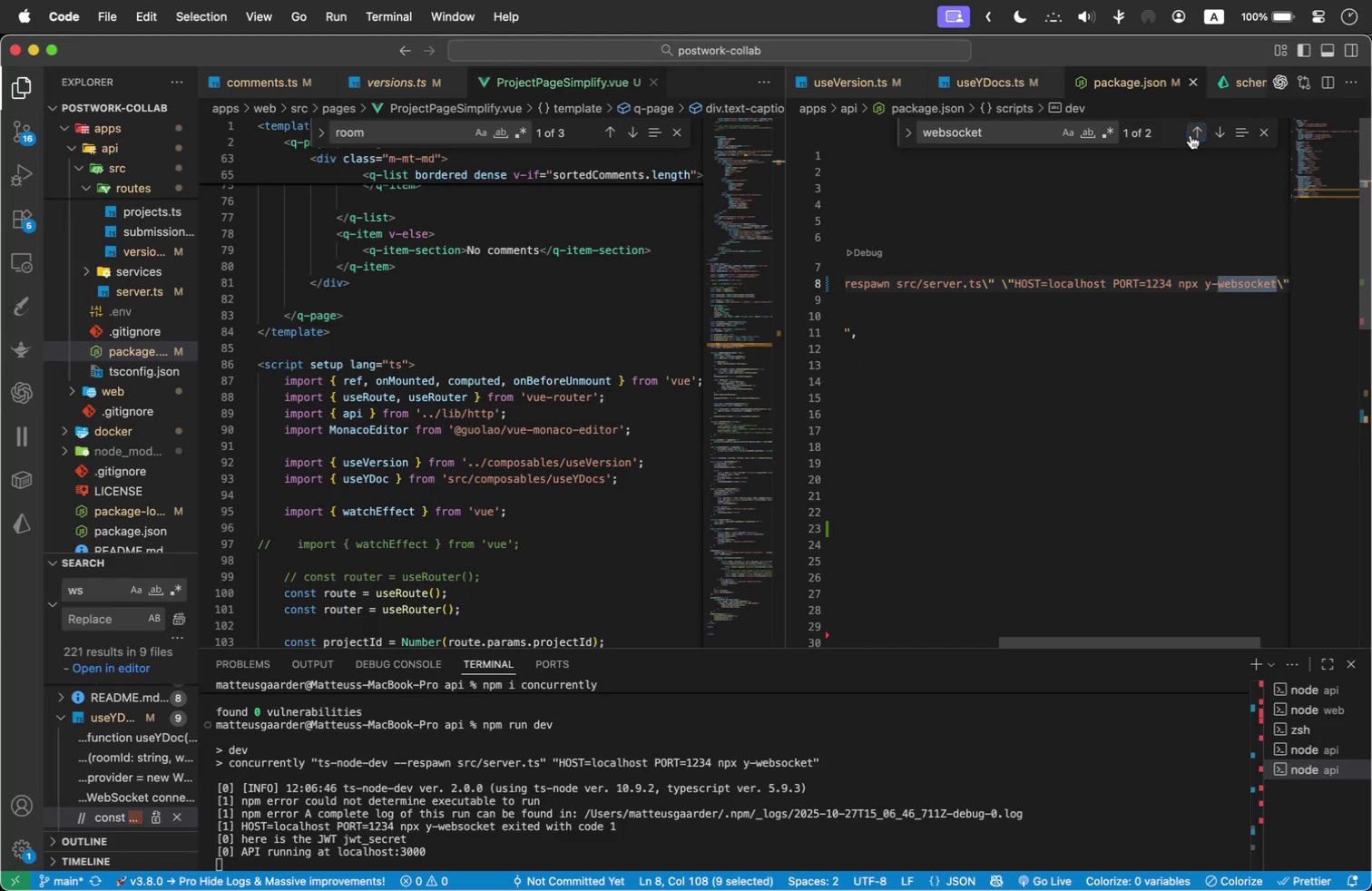 
double_click([1191, 135])
 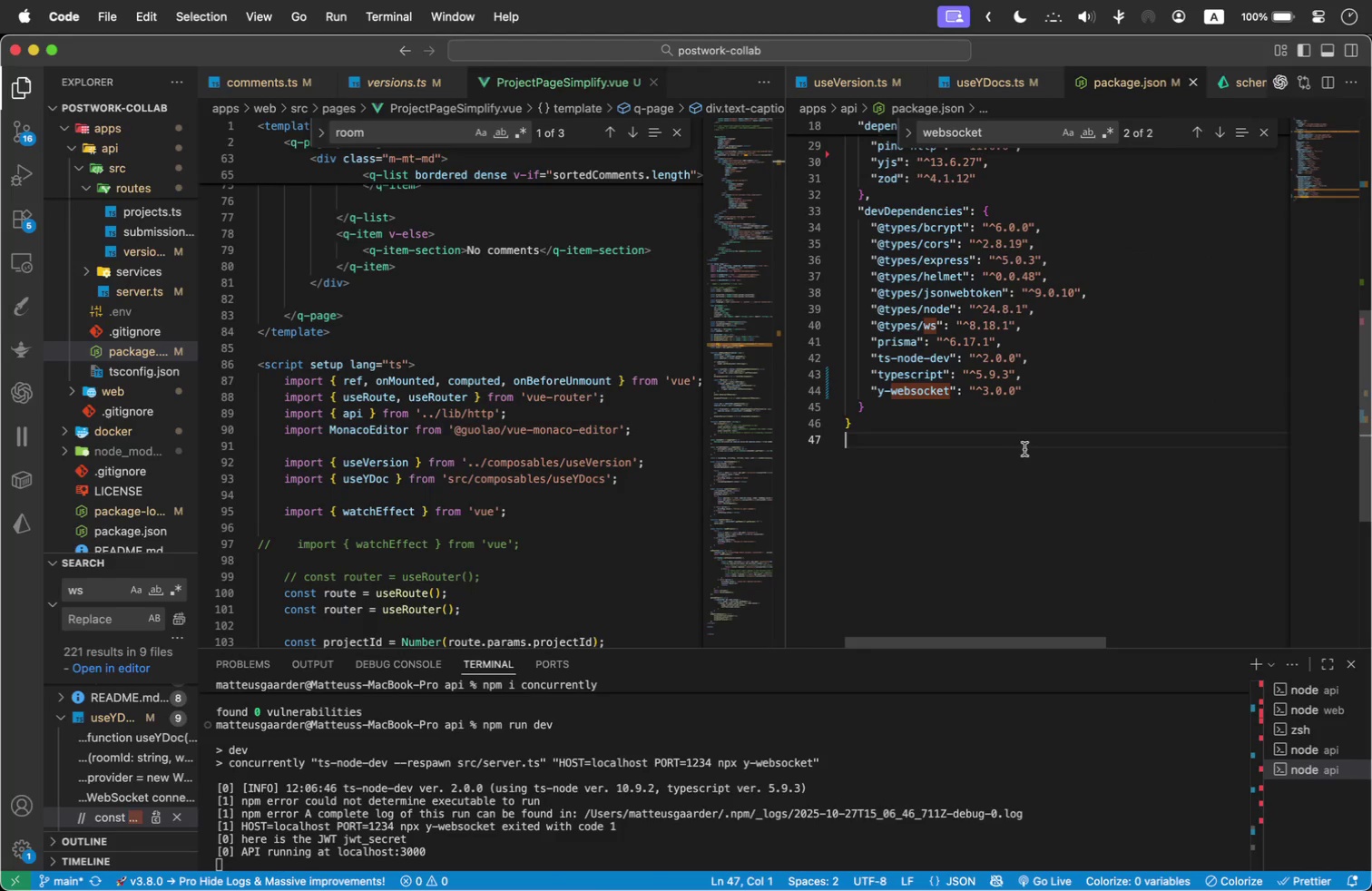 
hold_key(key=CommandLeft, duration=1.49)
 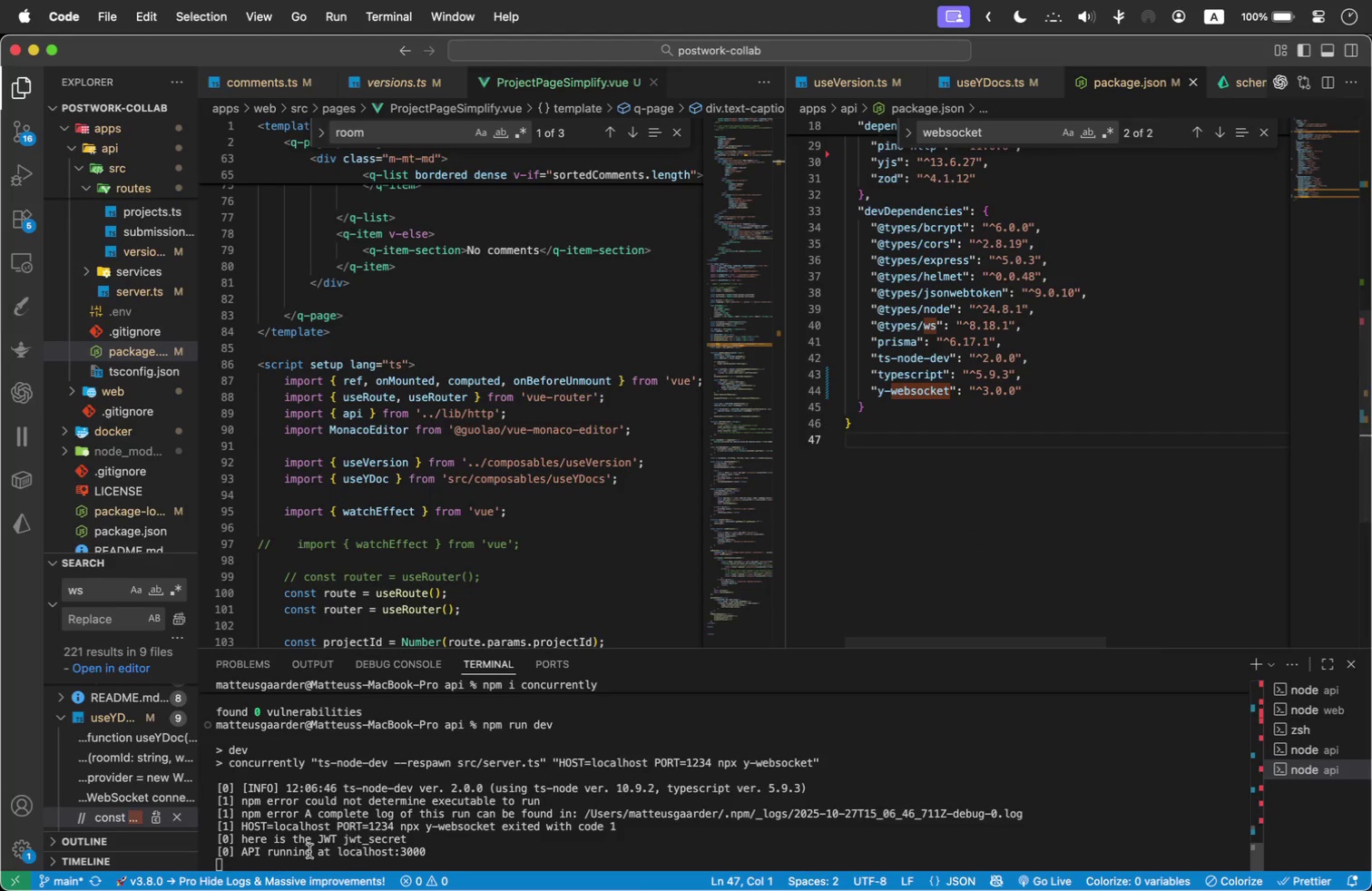 
wait(5.95)
 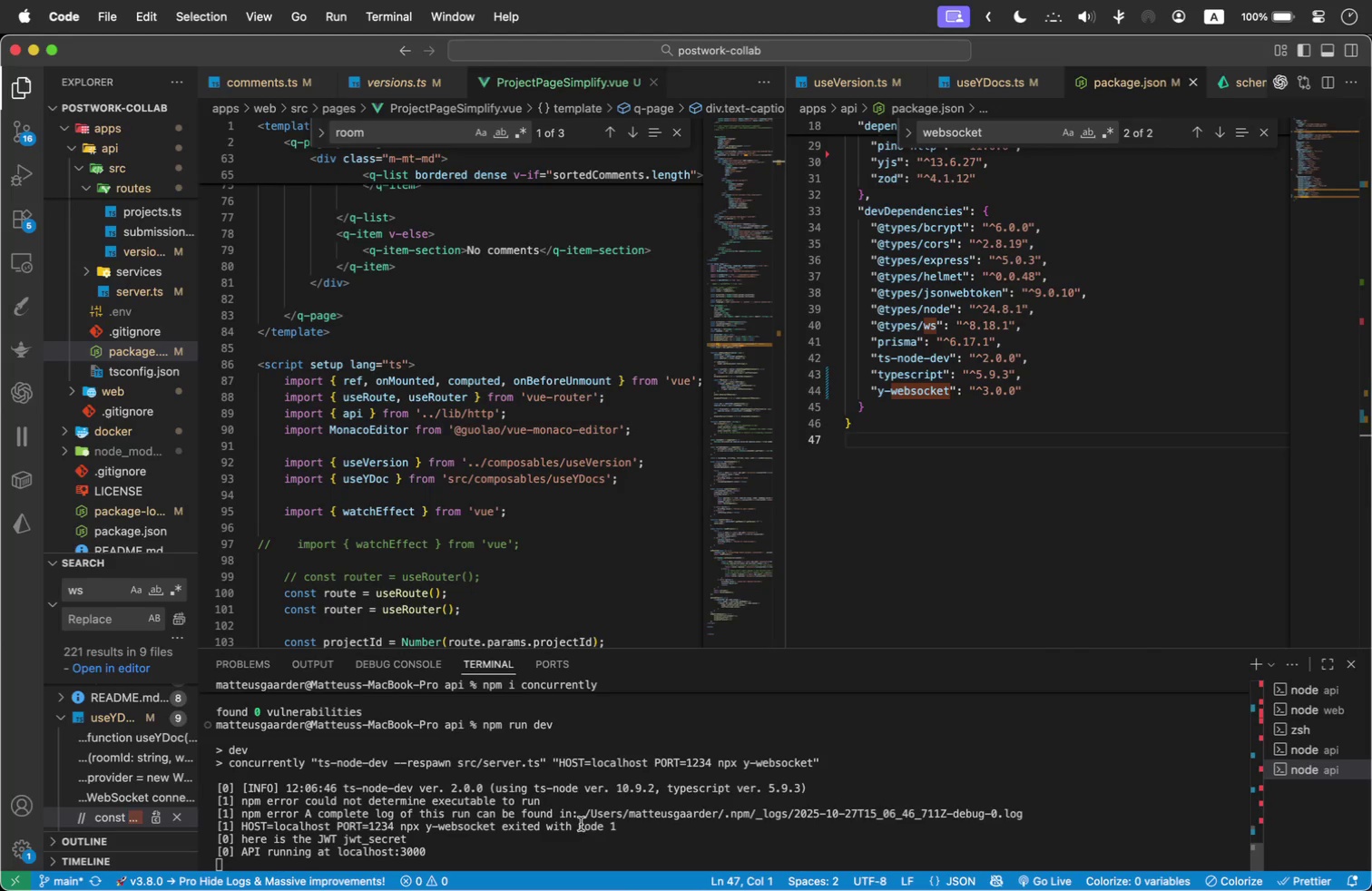 
left_click_drag(start_coordinate=[252, 860], to_coordinate=[213, 759])
 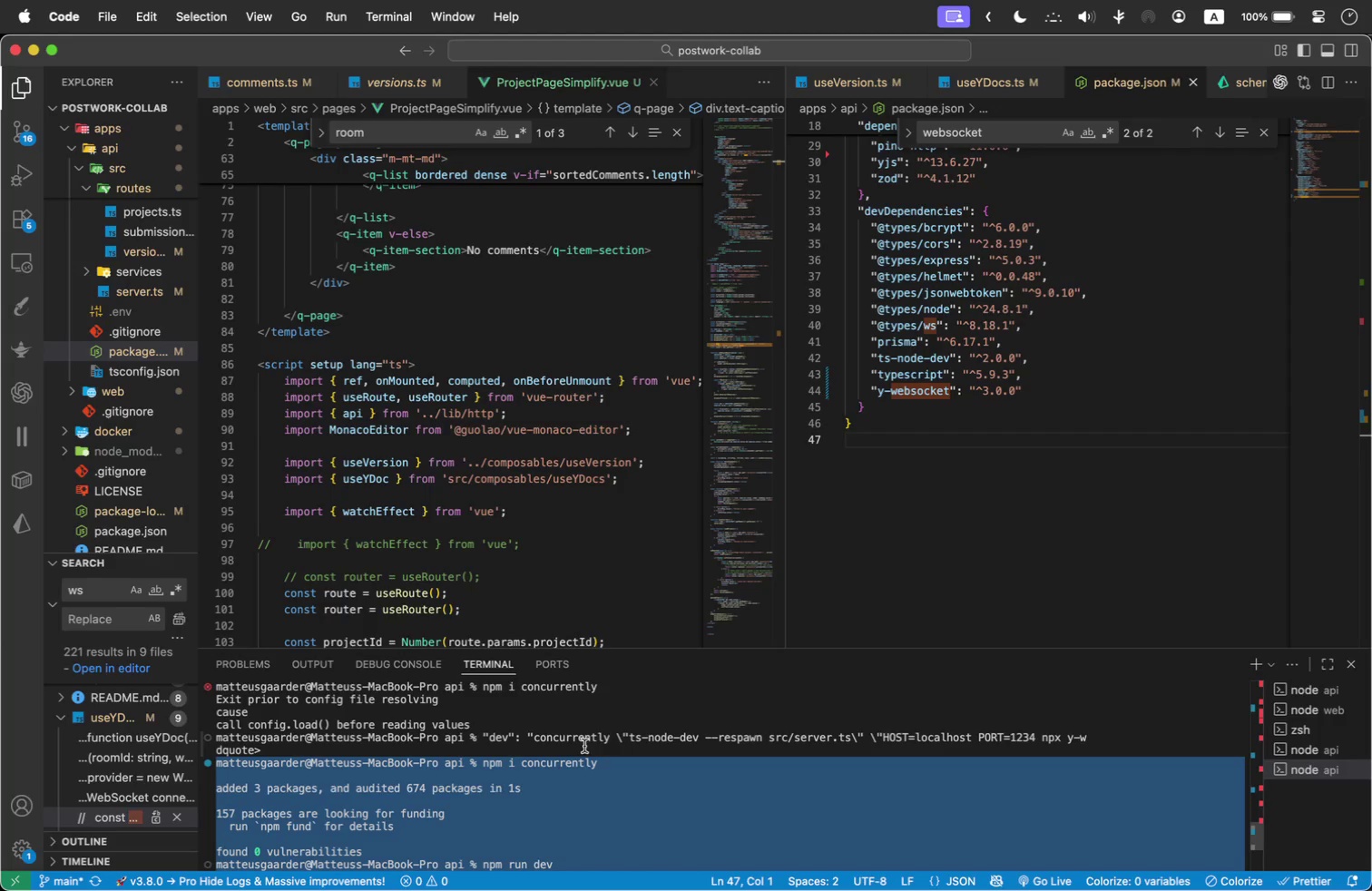 
scroll: coordinate [323, 713], scroll_direction: up, amount: 2.0
 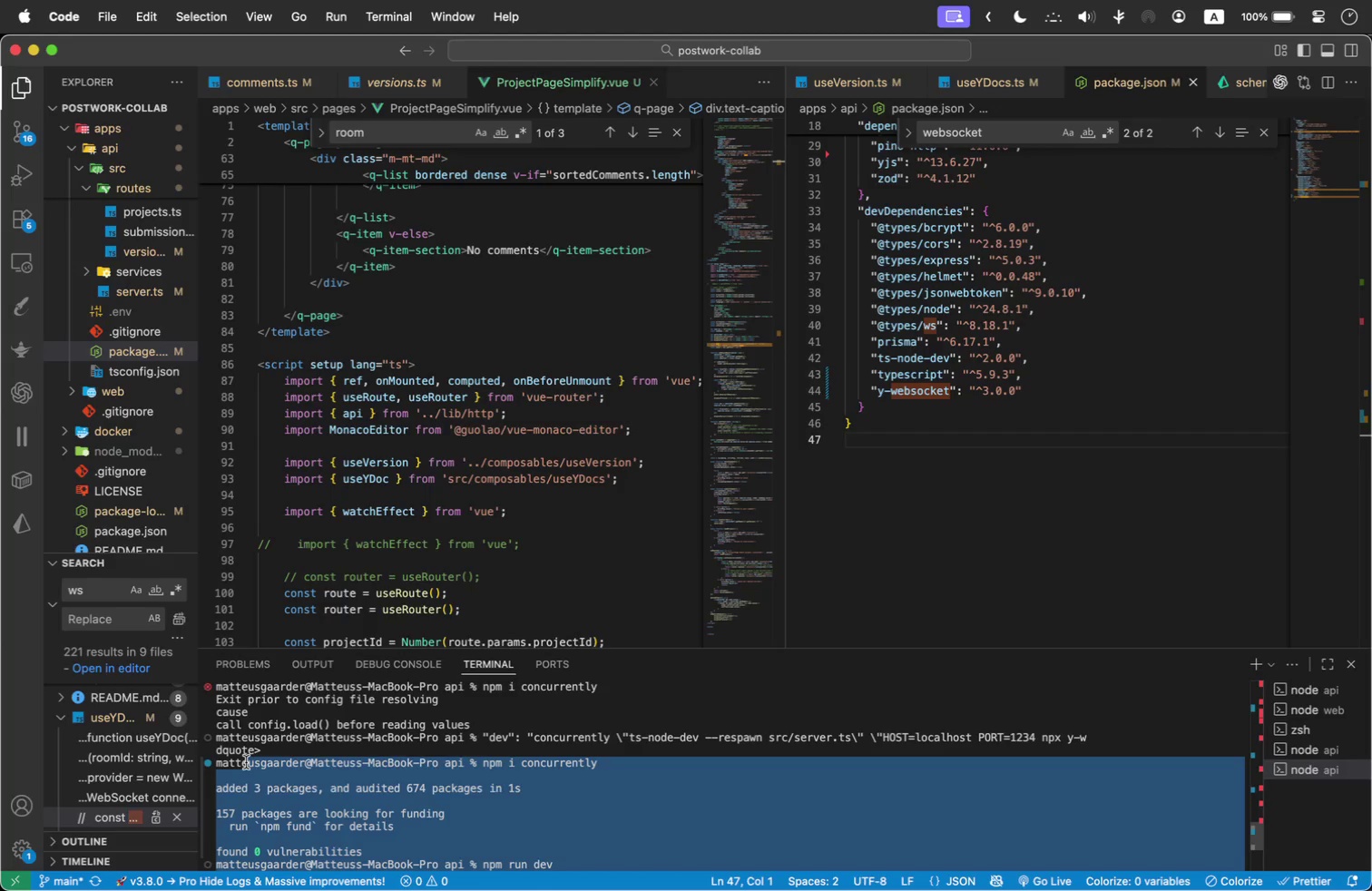 
key(Meta+C)
 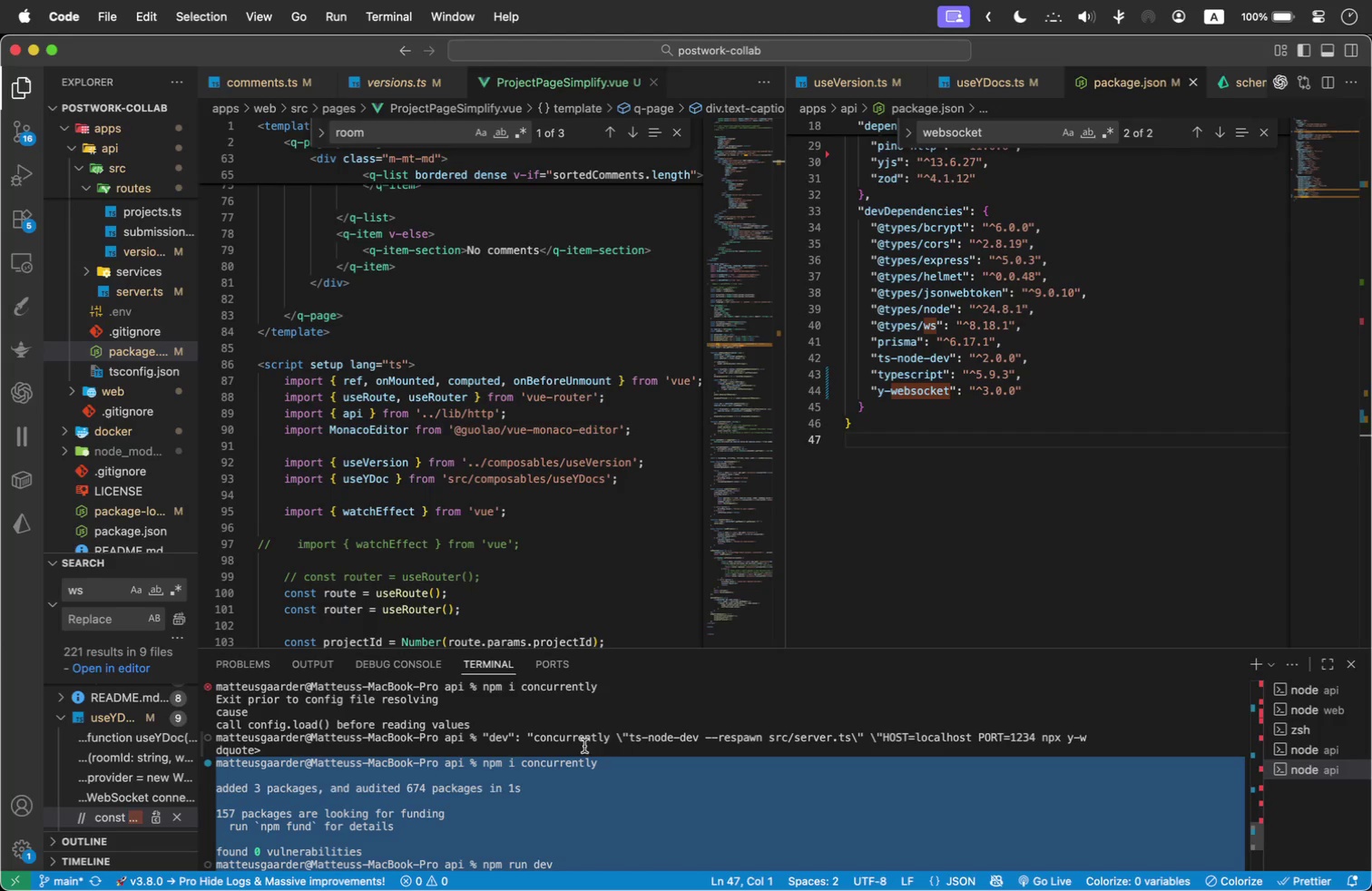 
key(Meta+Tab)
 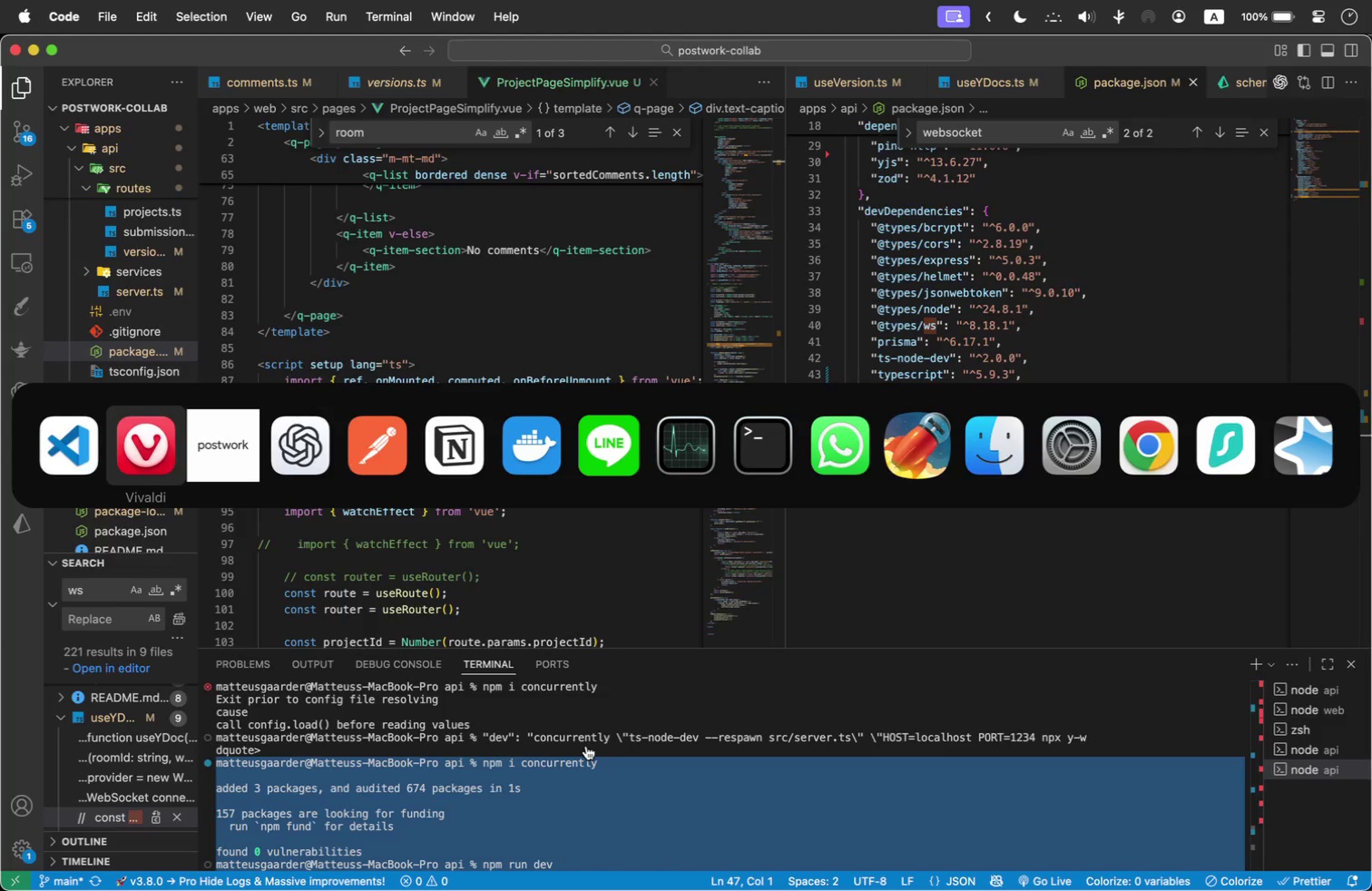 
key(Meta+Tab)
 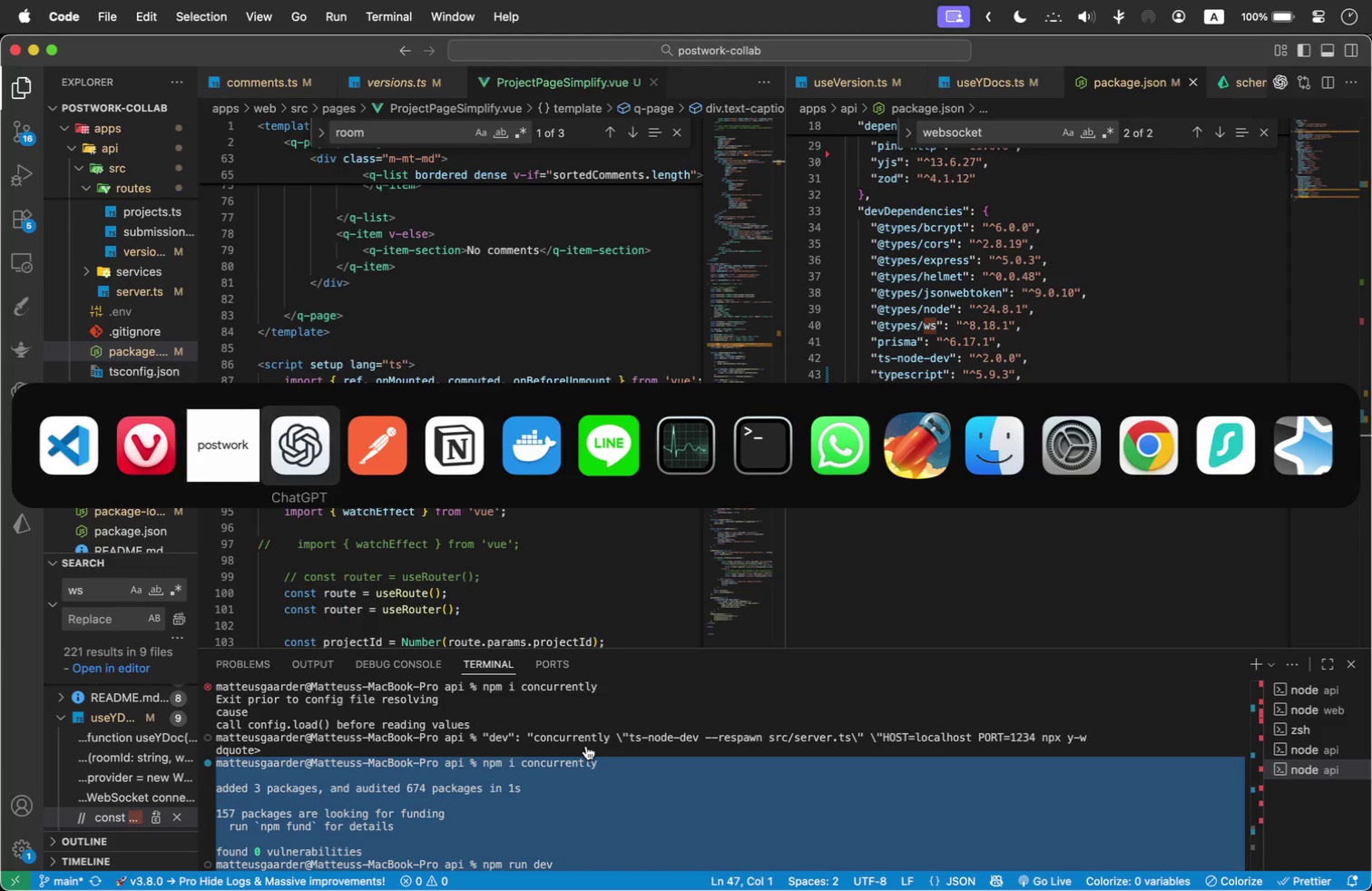 
key(Meta+Tab)
 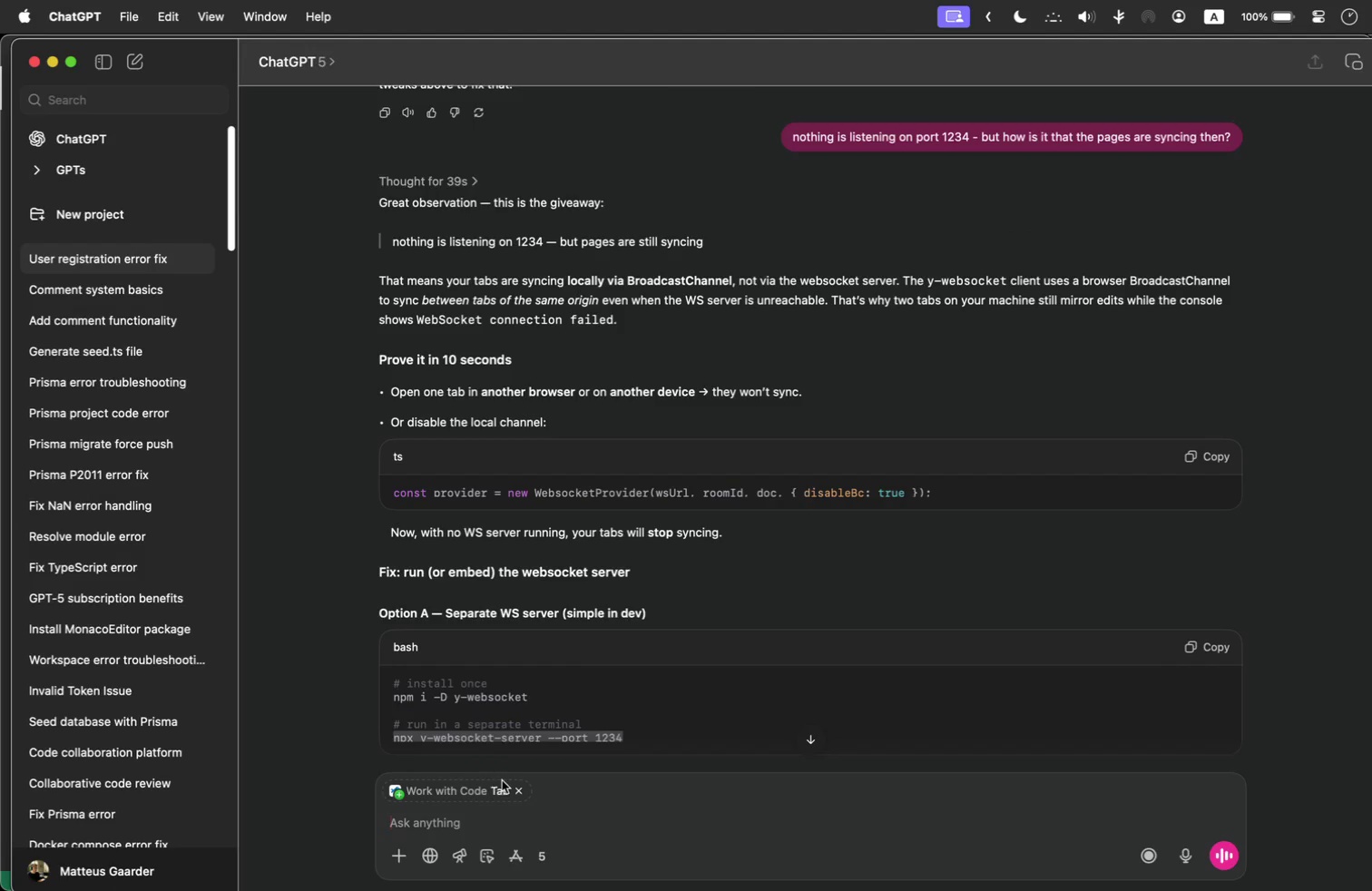 
left_click([518, 788])
 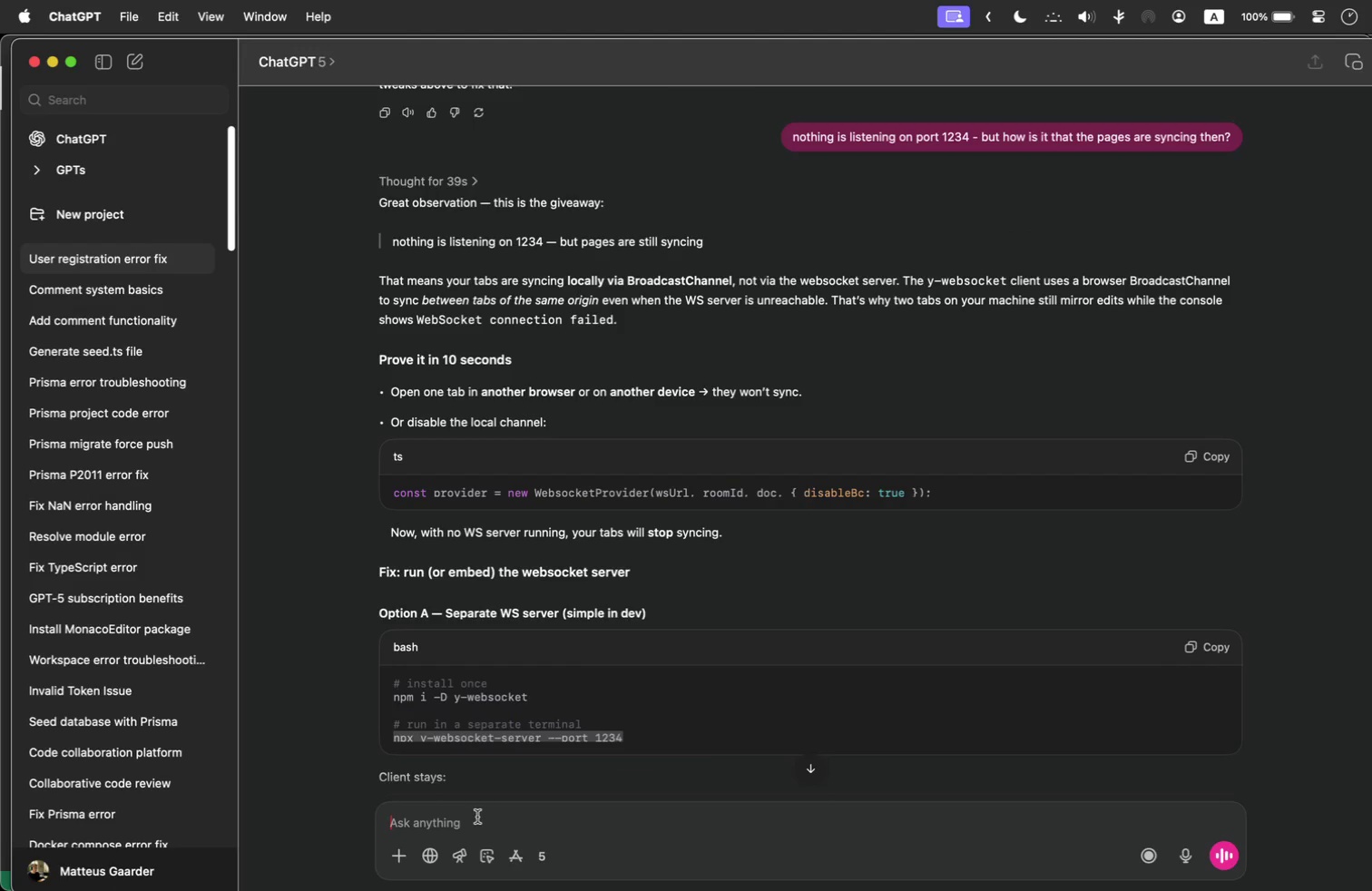 
double_click([477, 817])
 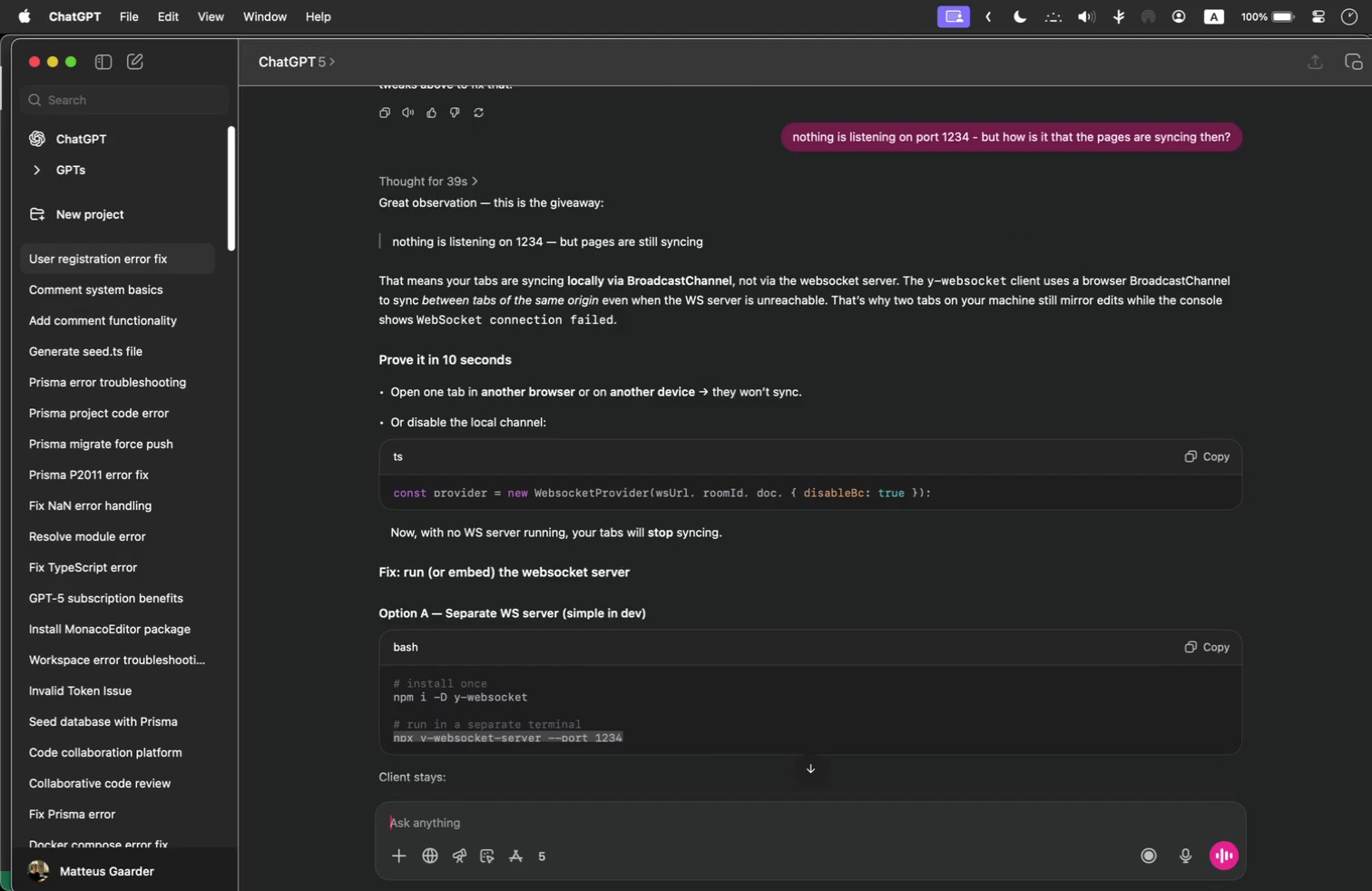 
type(wh)
key(Backspace)
key(Backspace)
type(I'm doing a cncurren)
key(Backspace)
key(Backspace)
key(Backspace)
key(Backspace)
key(Backspace)
key(Backspace)
key(Backspace)
type(oncurrently npm run so that I initialise )
 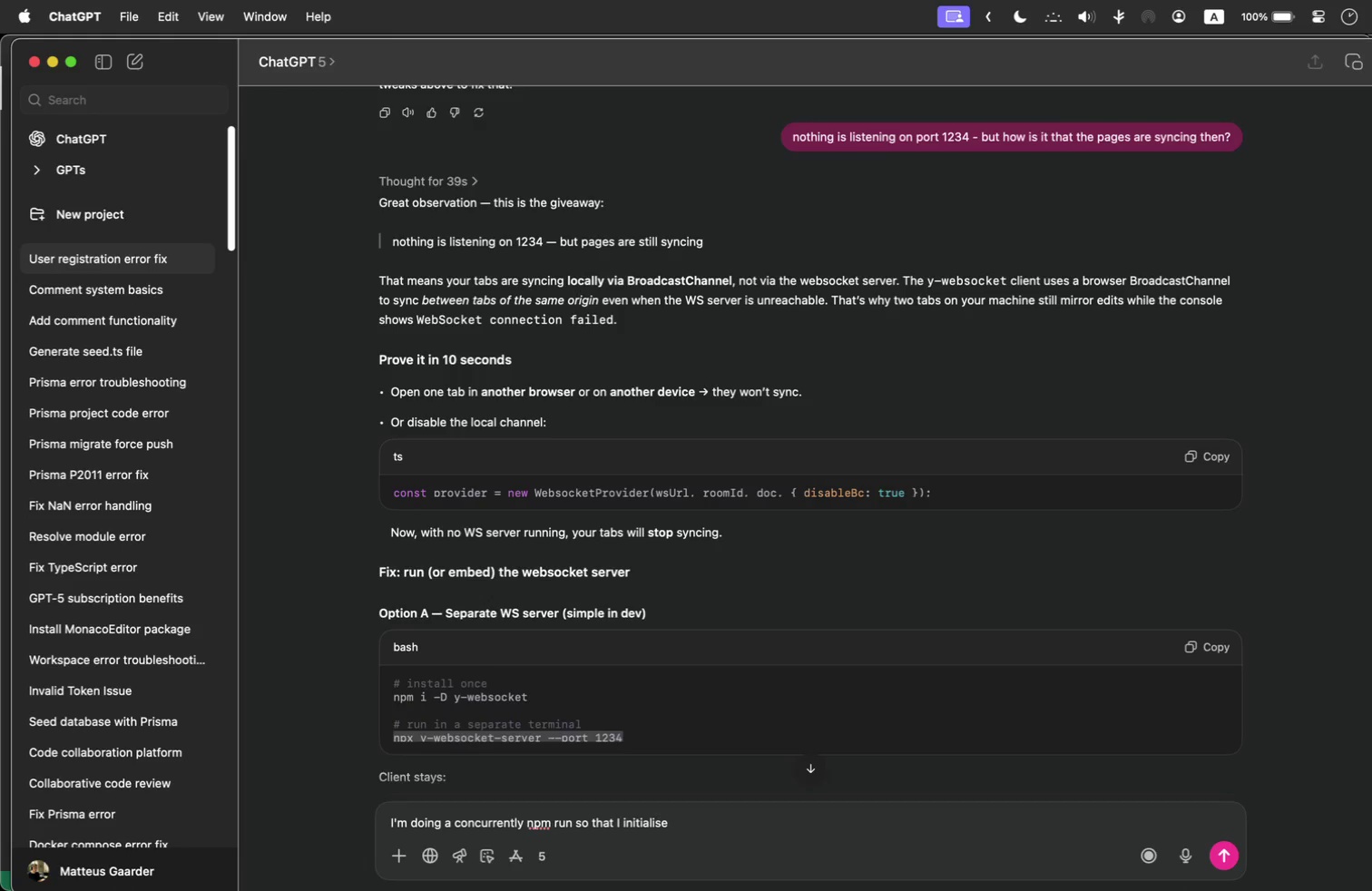 
wait(7.77)
 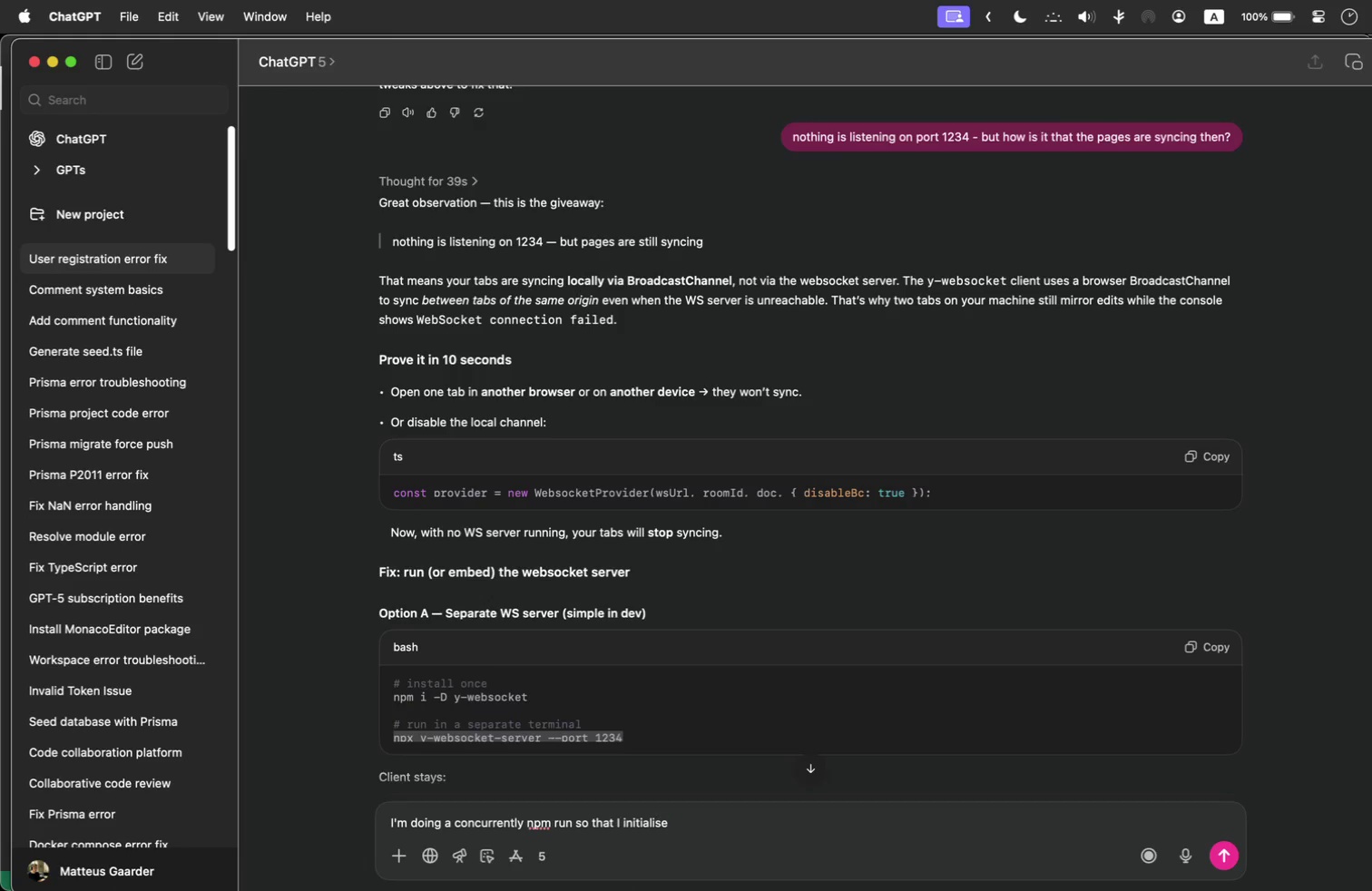 
type(the local websocket port alongside the backend part at the same time but it is exiting for some reason, do you know why?)
 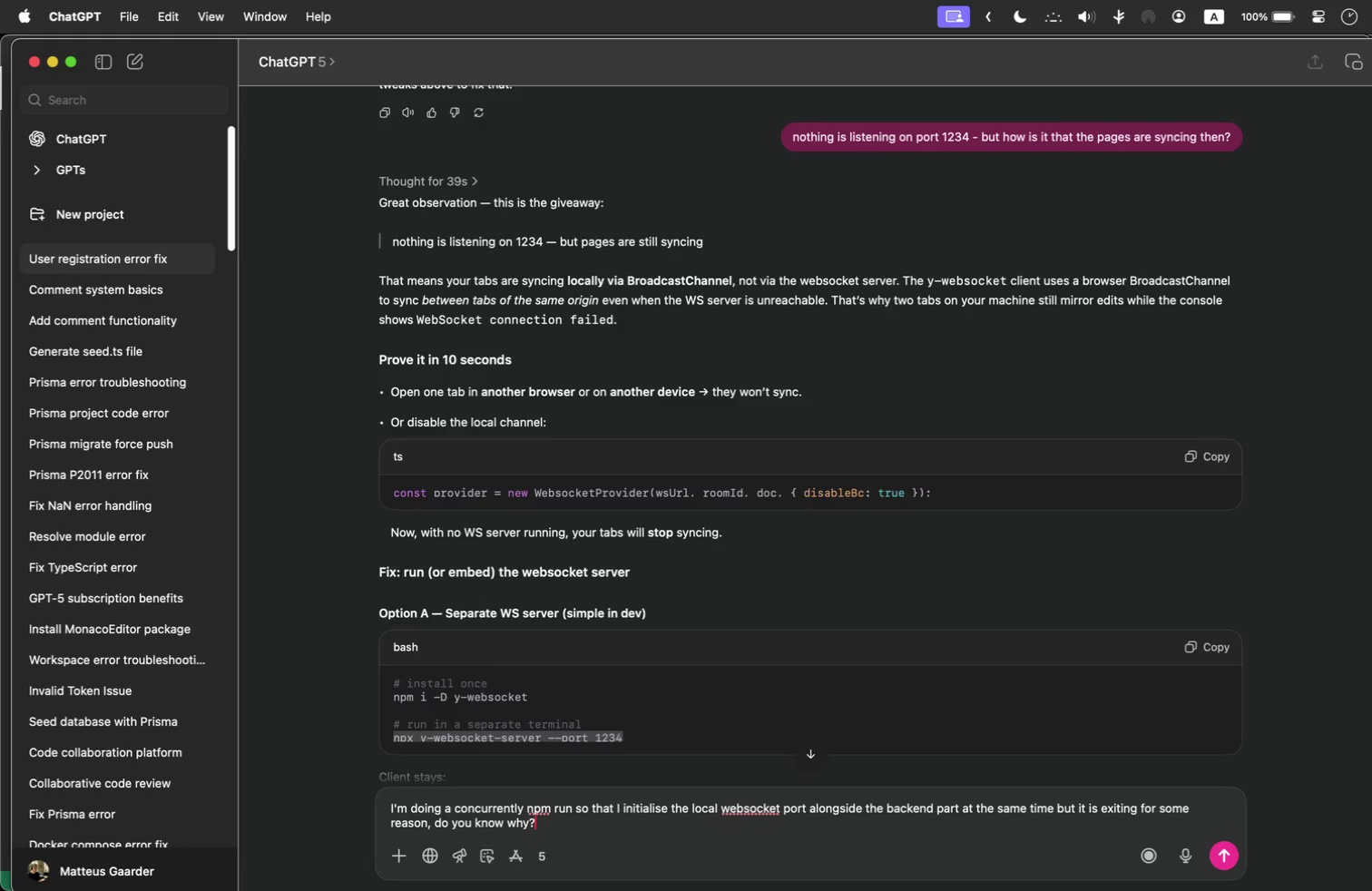 
key(Shift+Enter)
 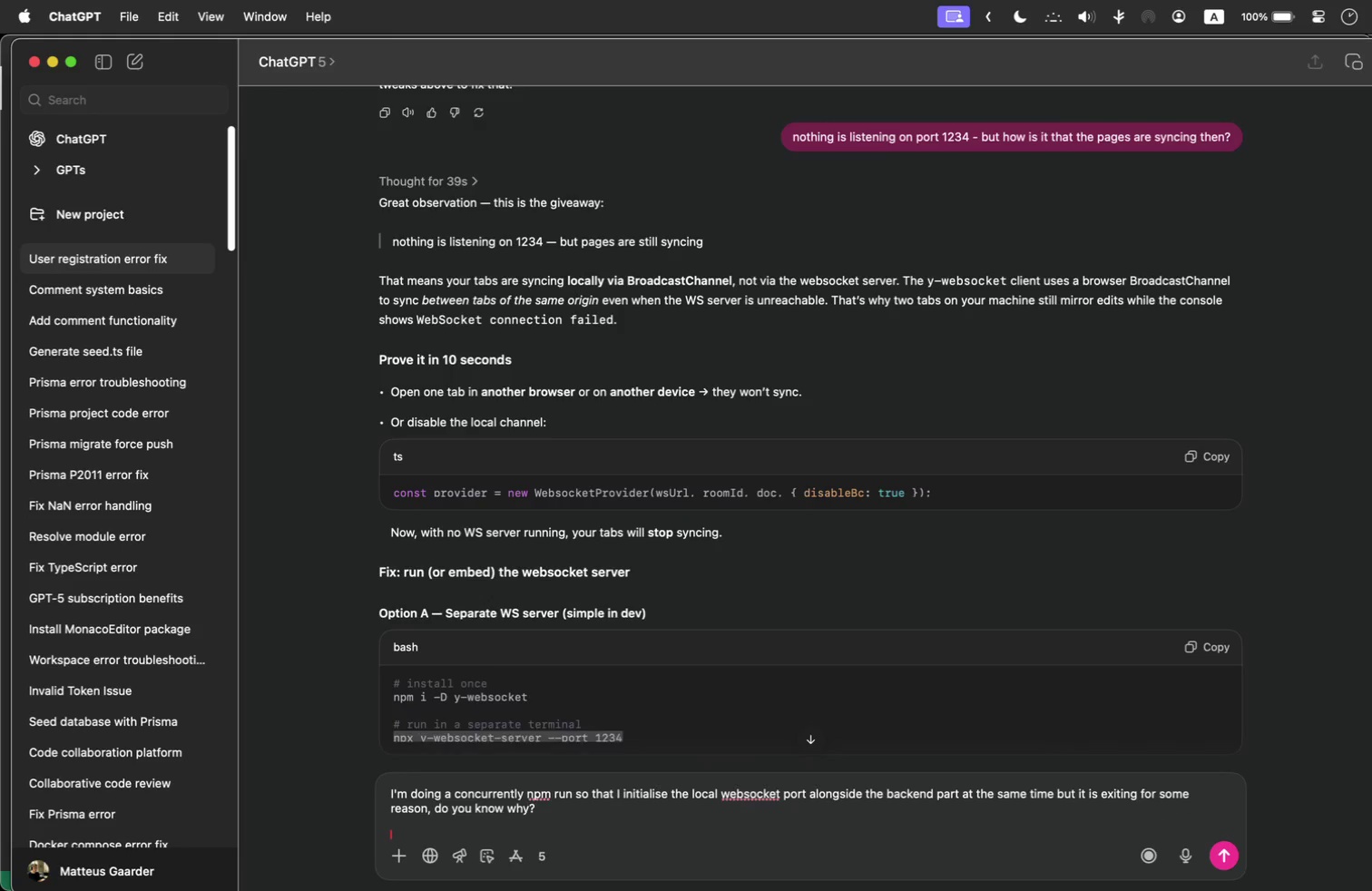 
key(Shift+Enter)
 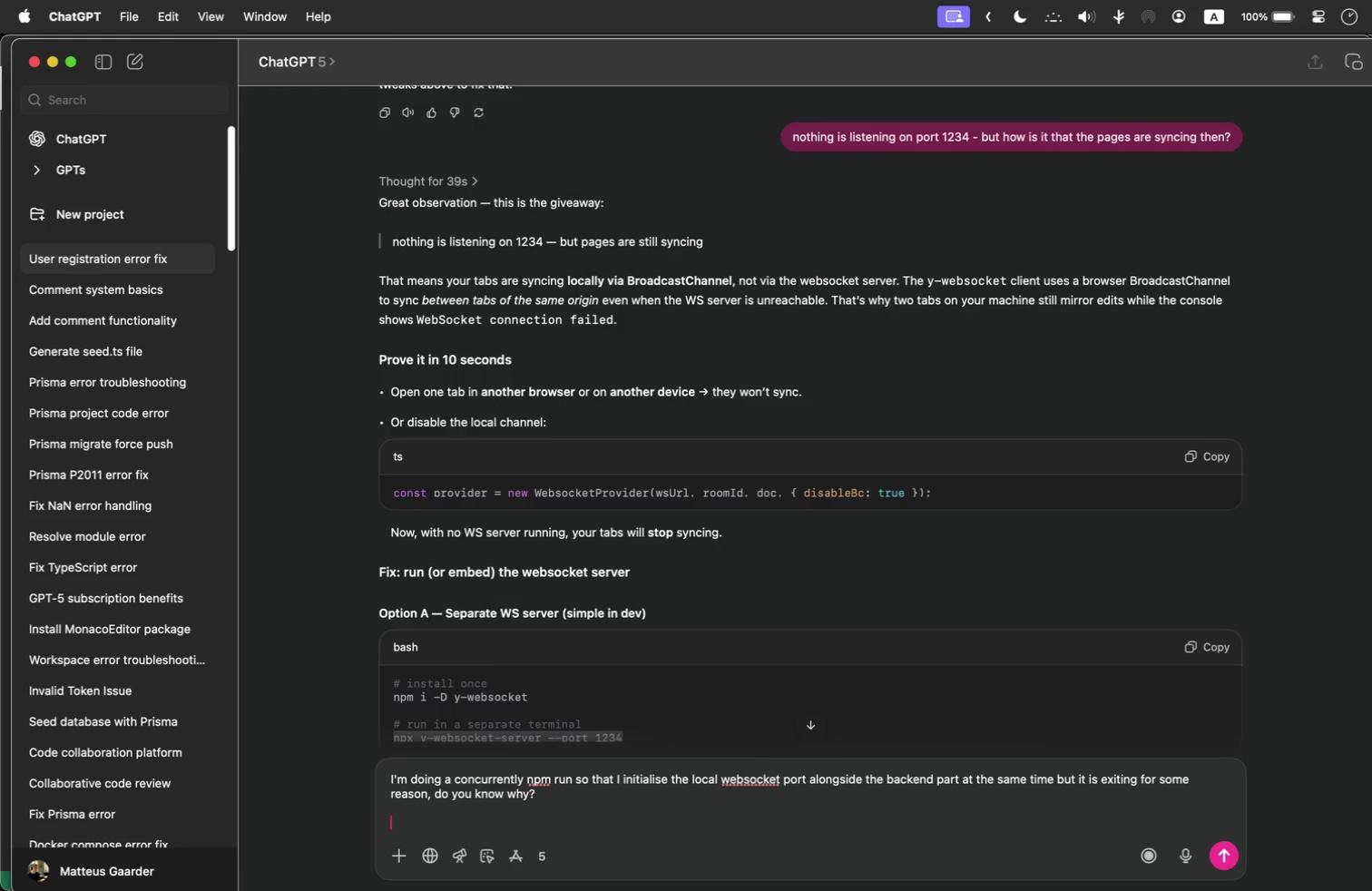 
key(Meta+V)
 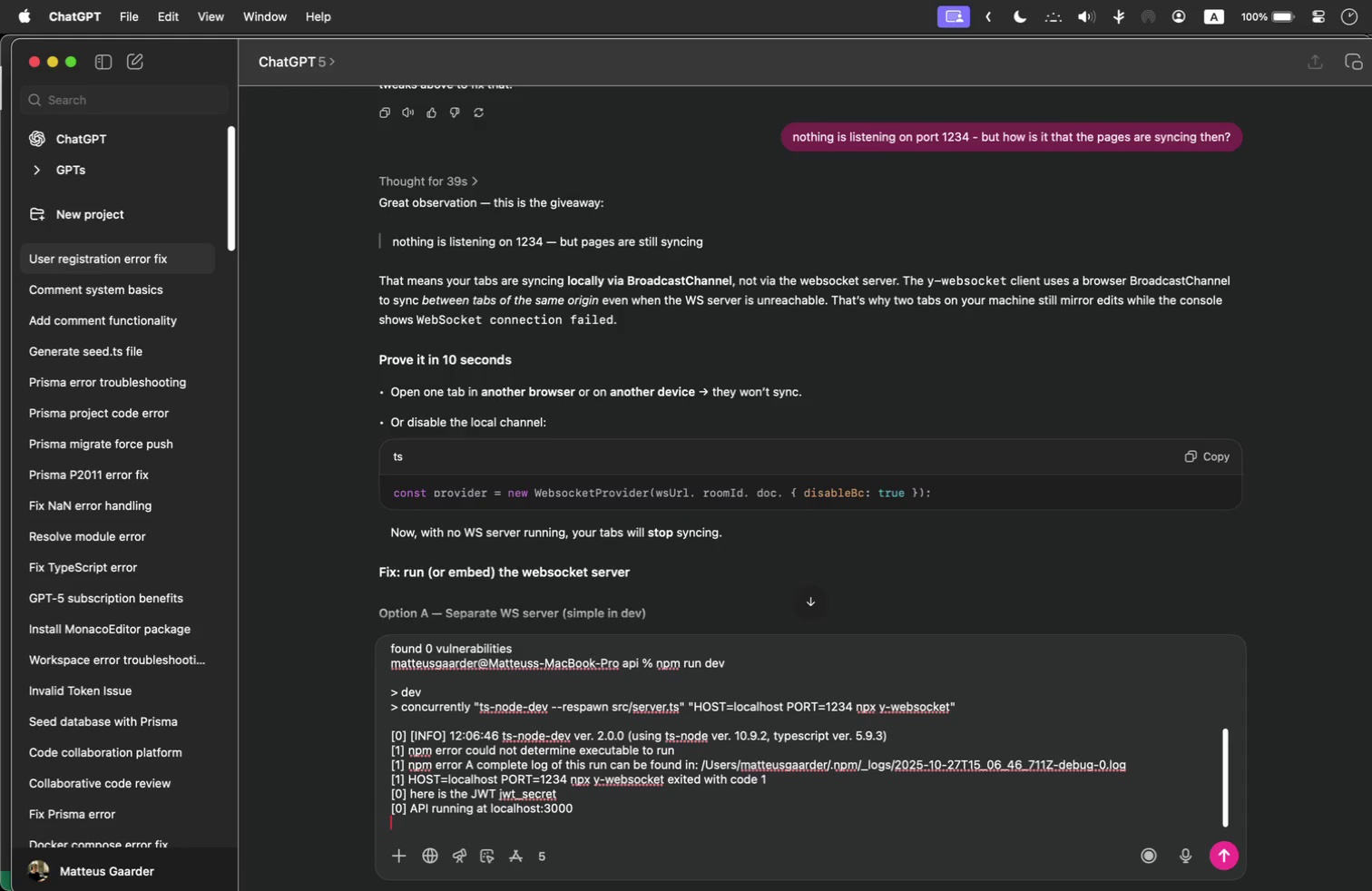 
key(Shift+Enter)
 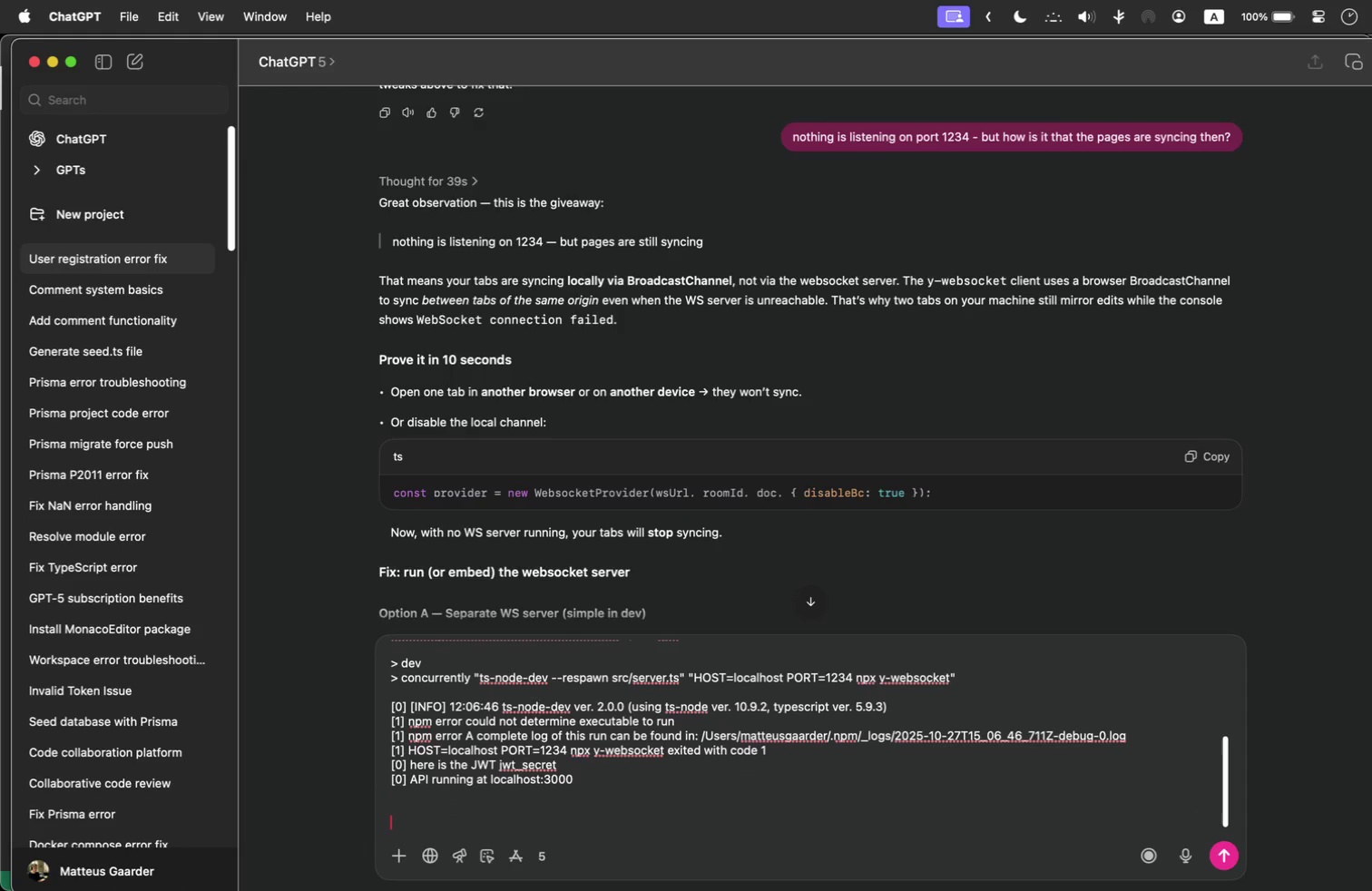 
key(Shift+Enter)
 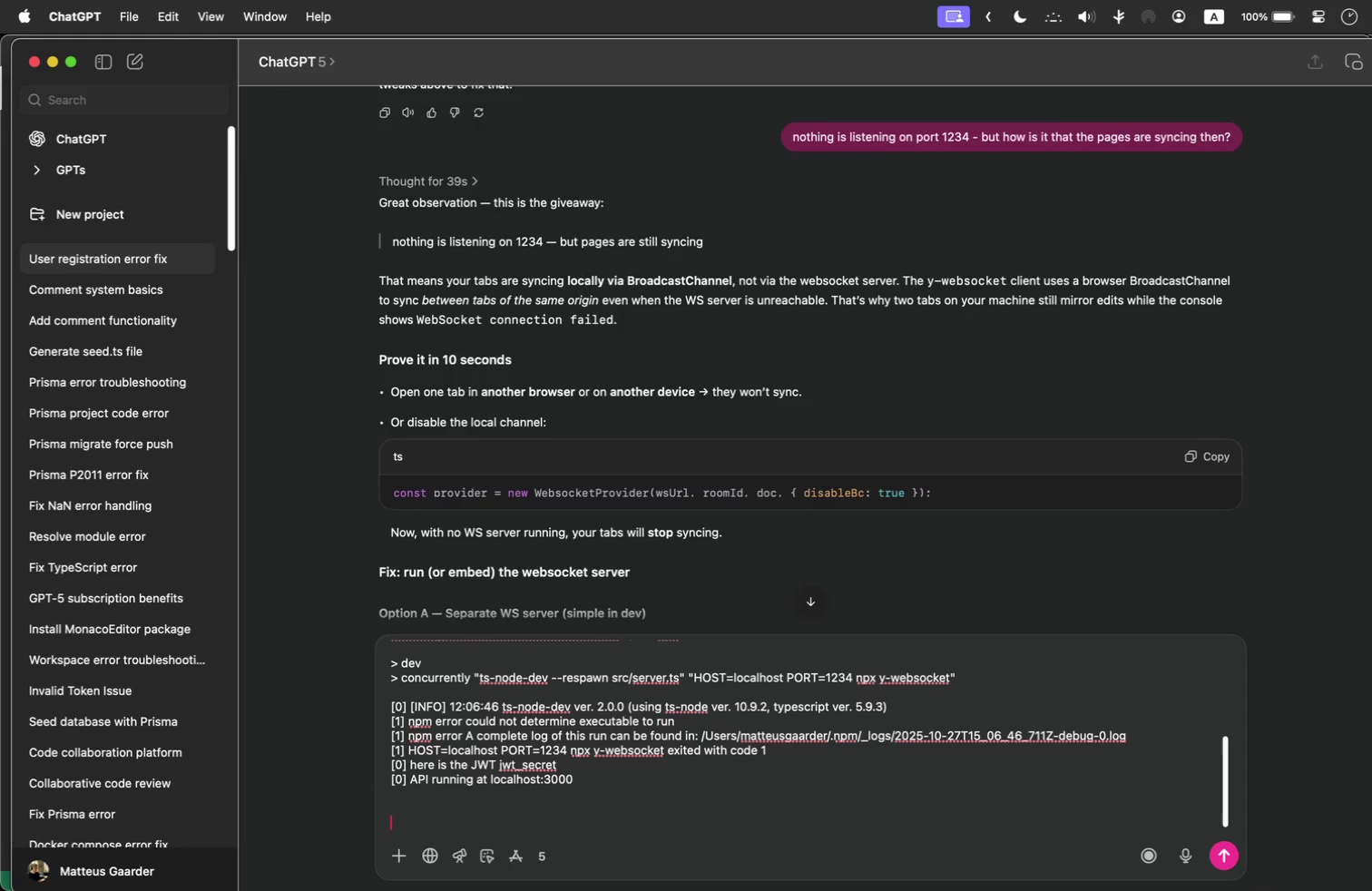 
key(Meta+Tab)
 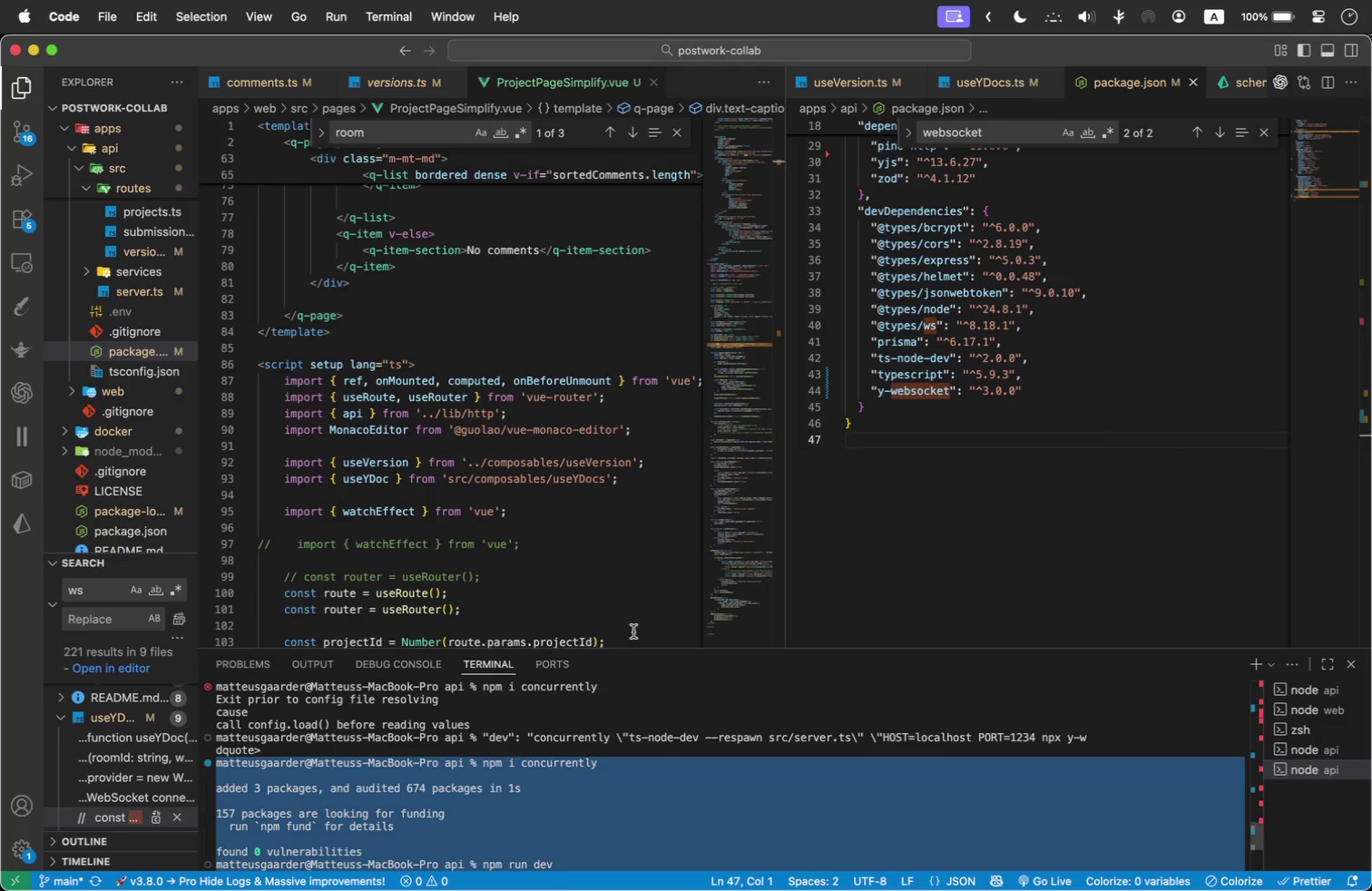 
left_click([927, 440])
 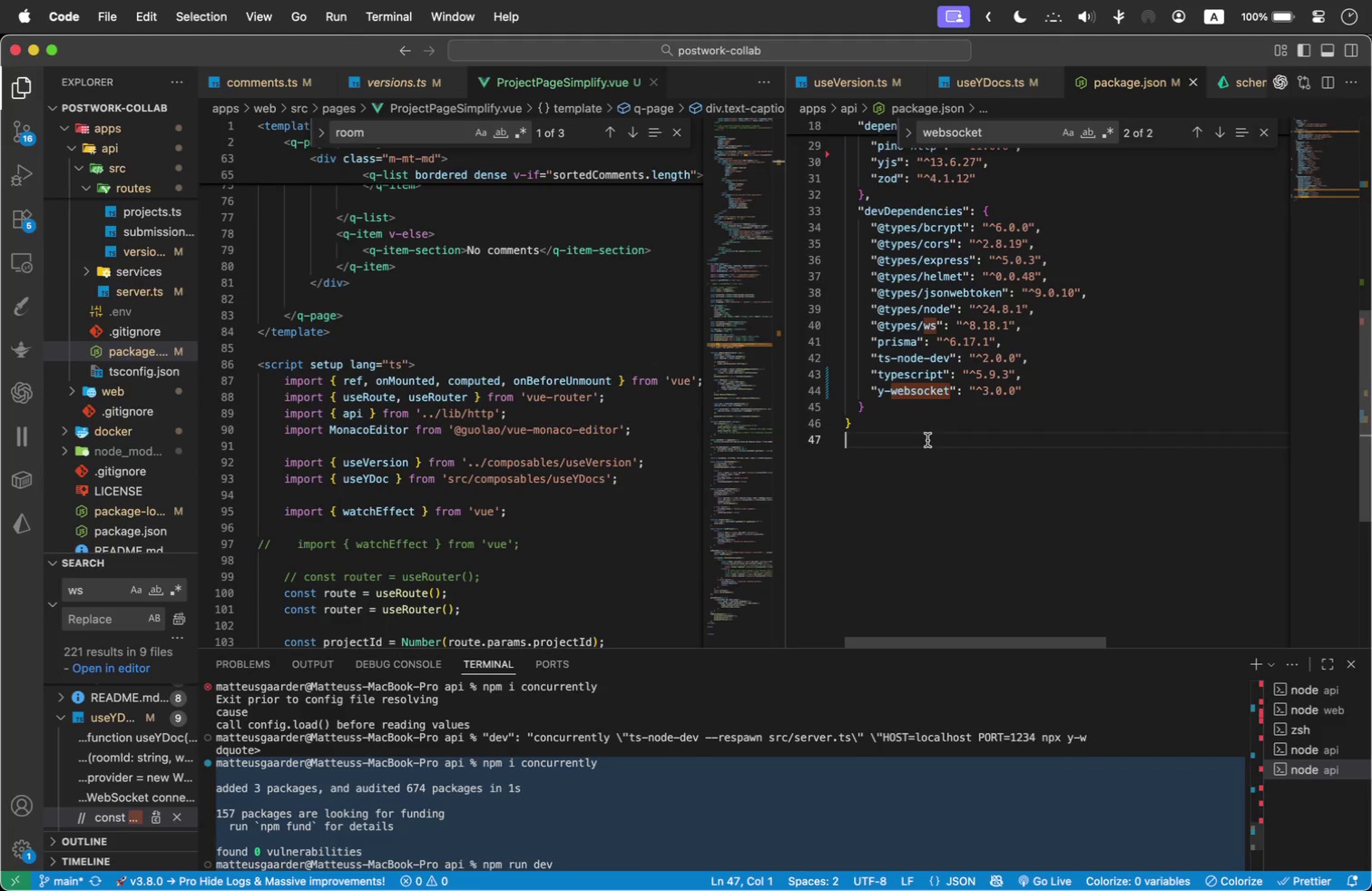 
key(Meta+A)
 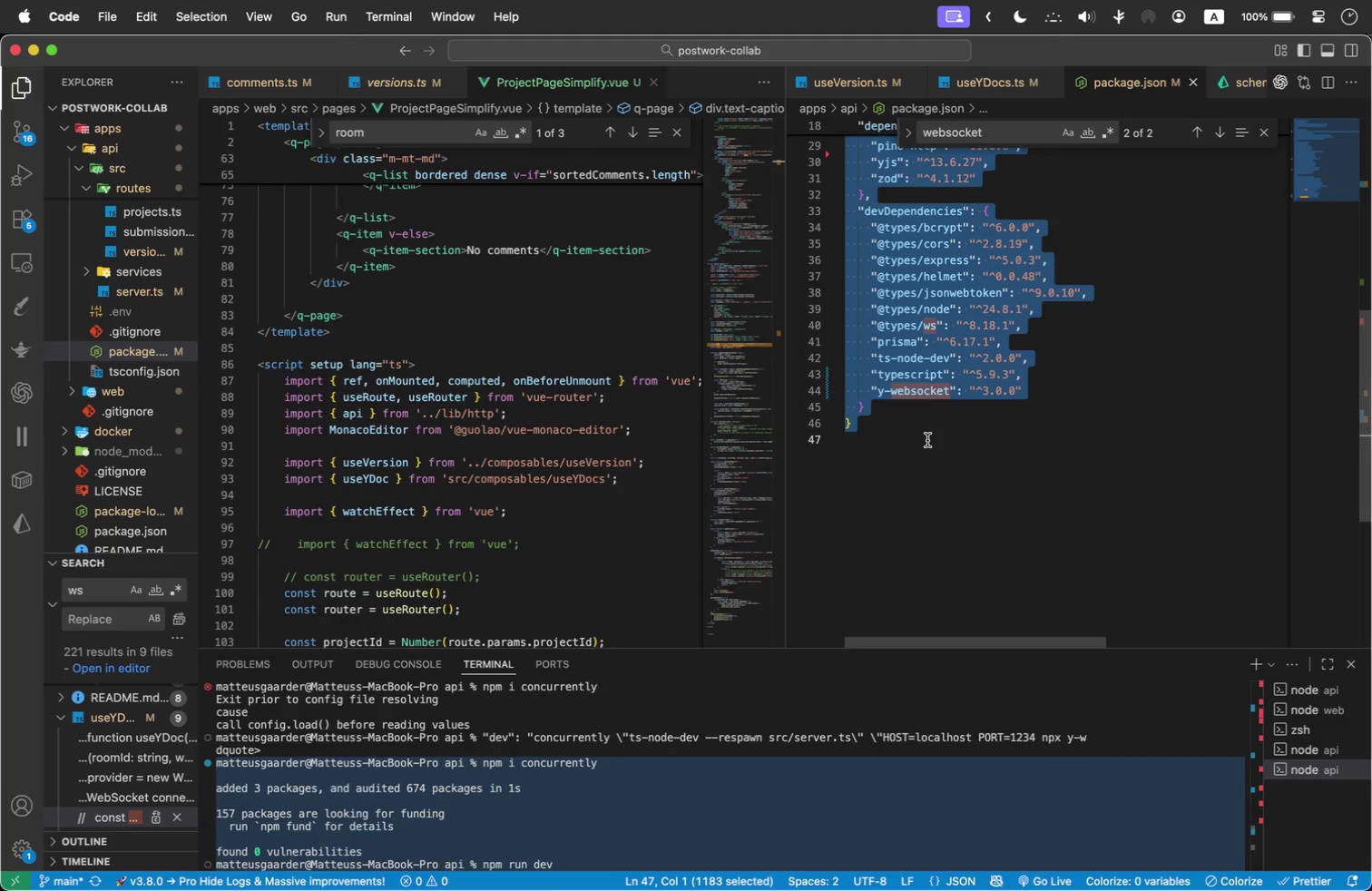 
key(Meta+C)
 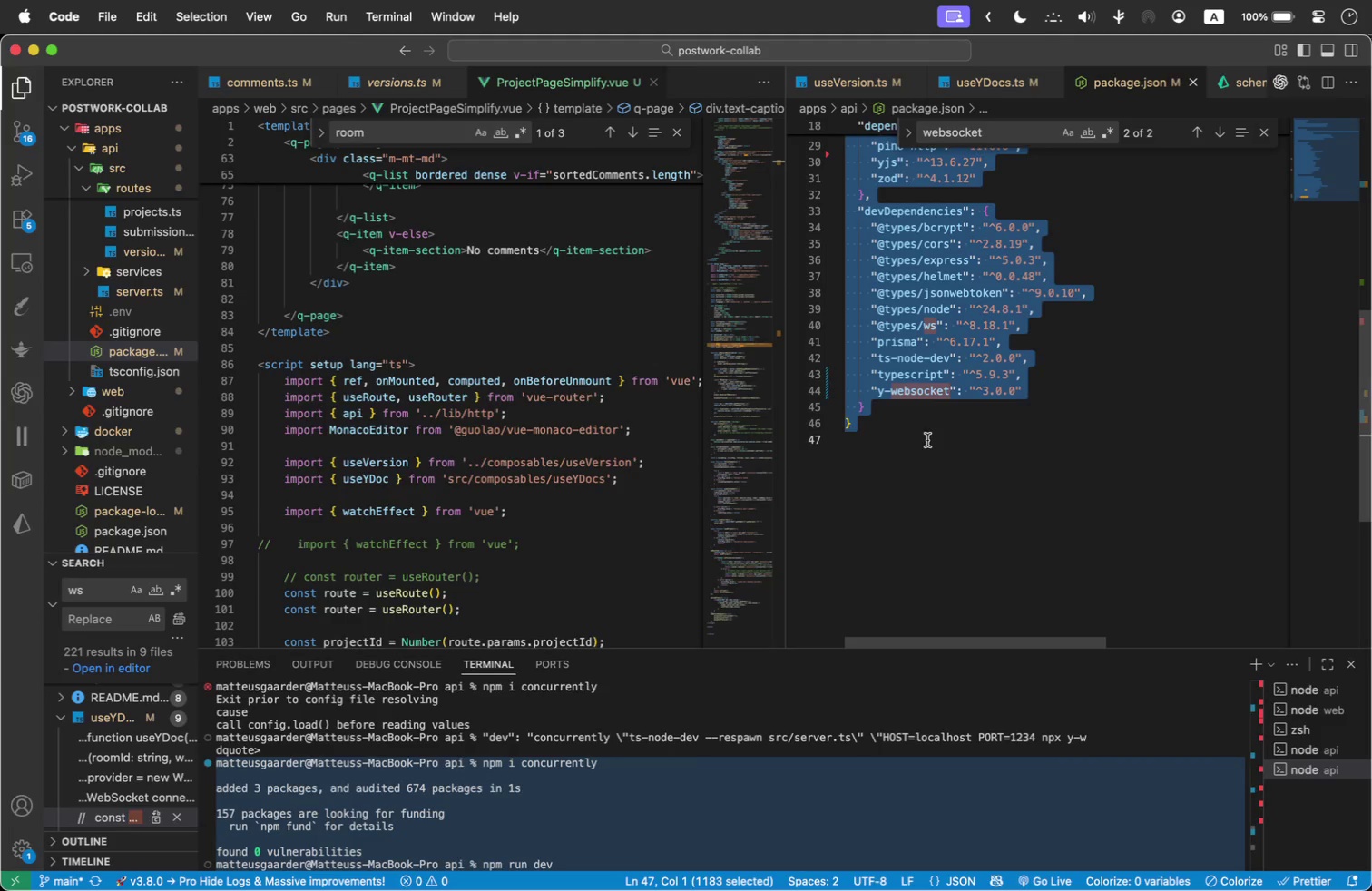 
key(Meta+Tab)
 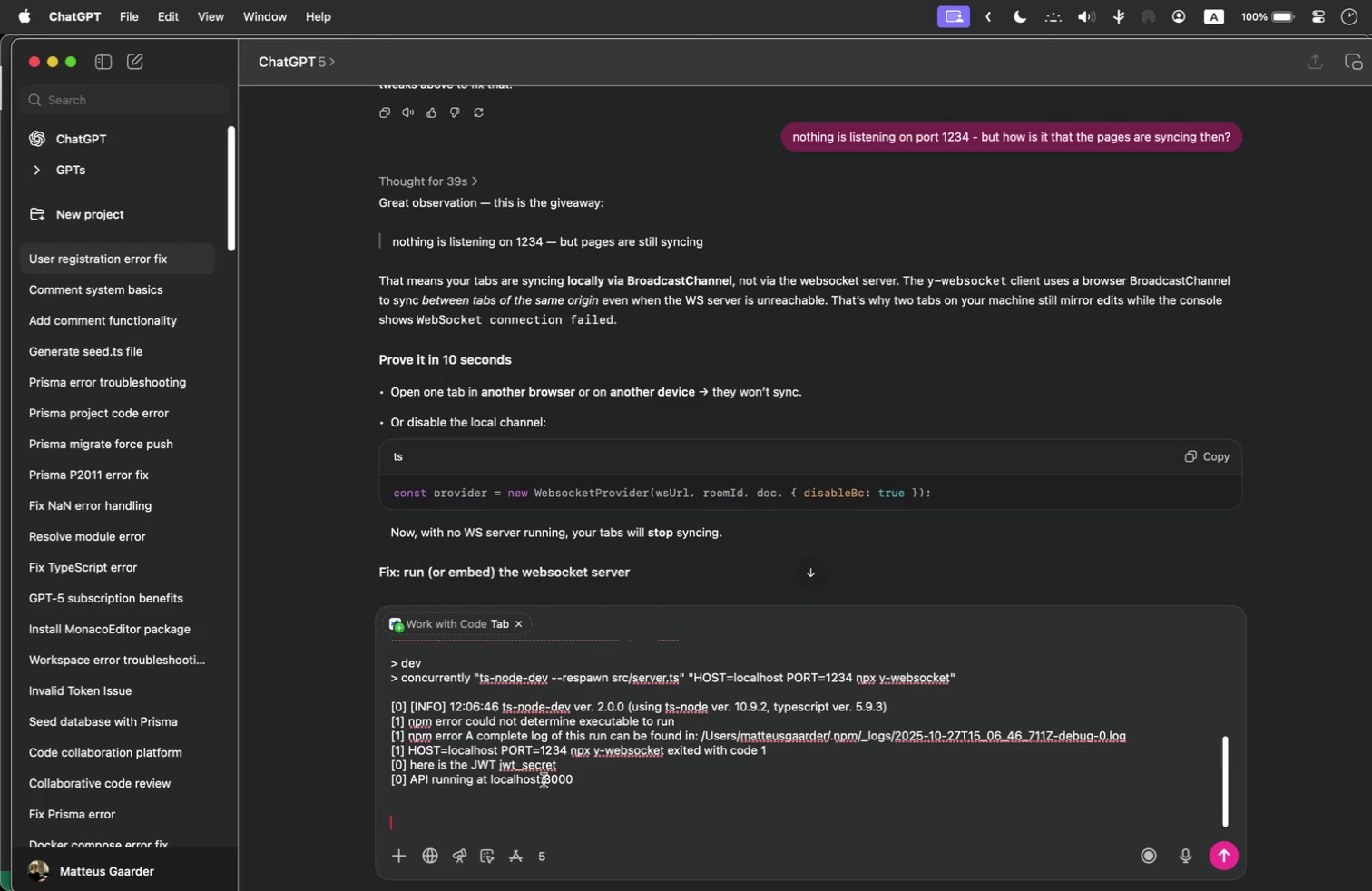 
type(I have websocket and the correct script, right?)
 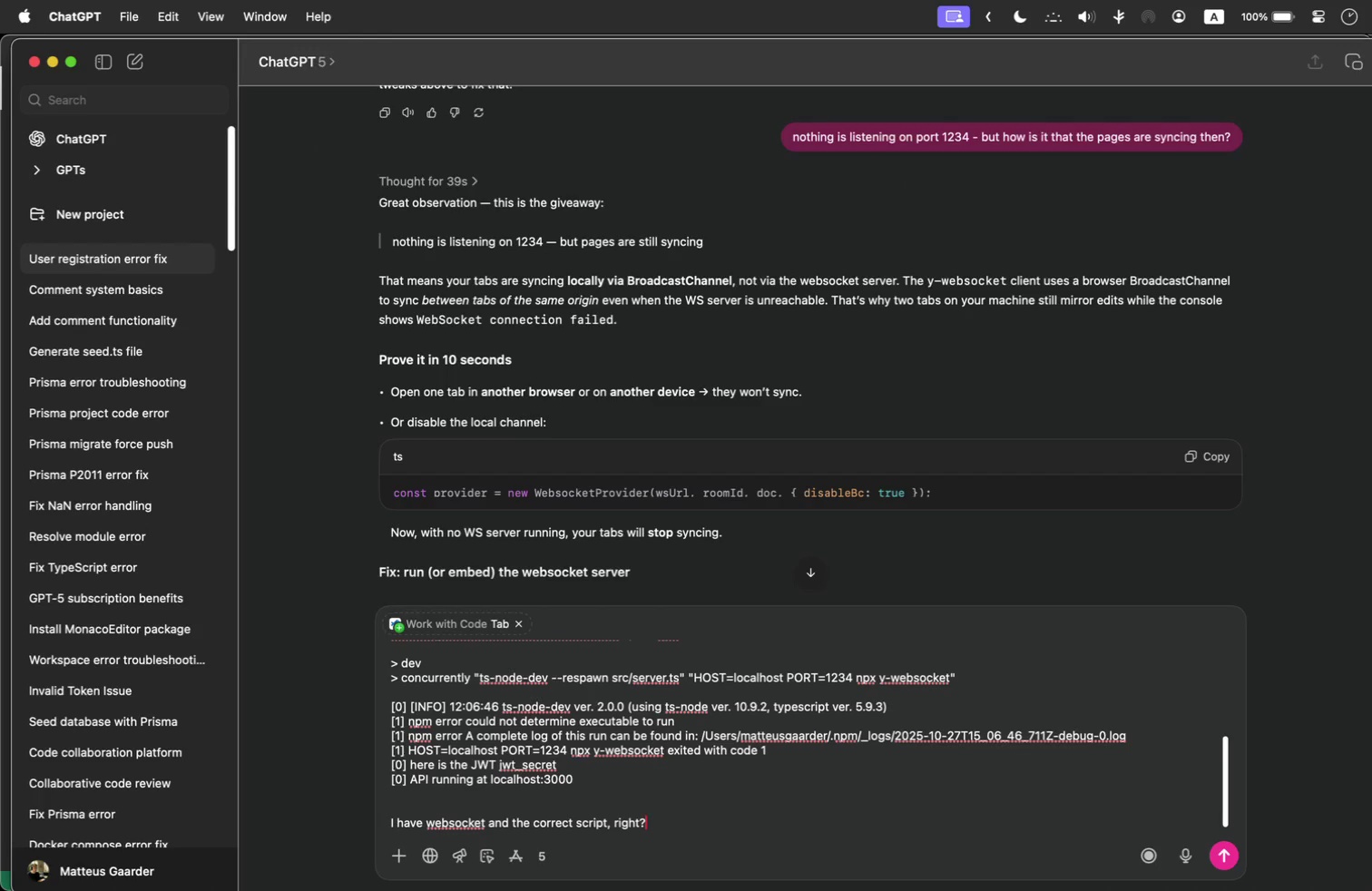 
key(Shift+Enter)
 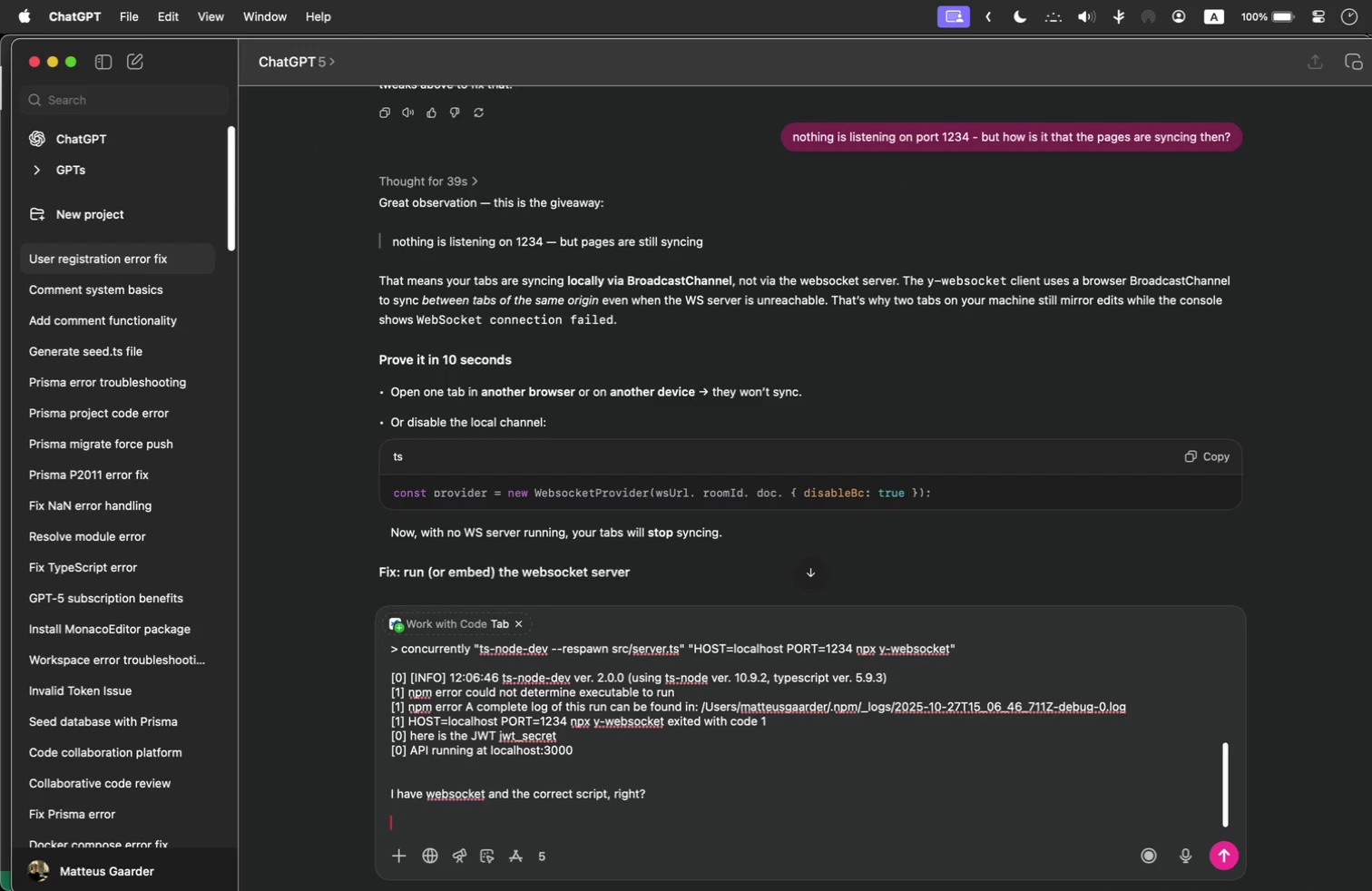 
key(Shift+Enter)
 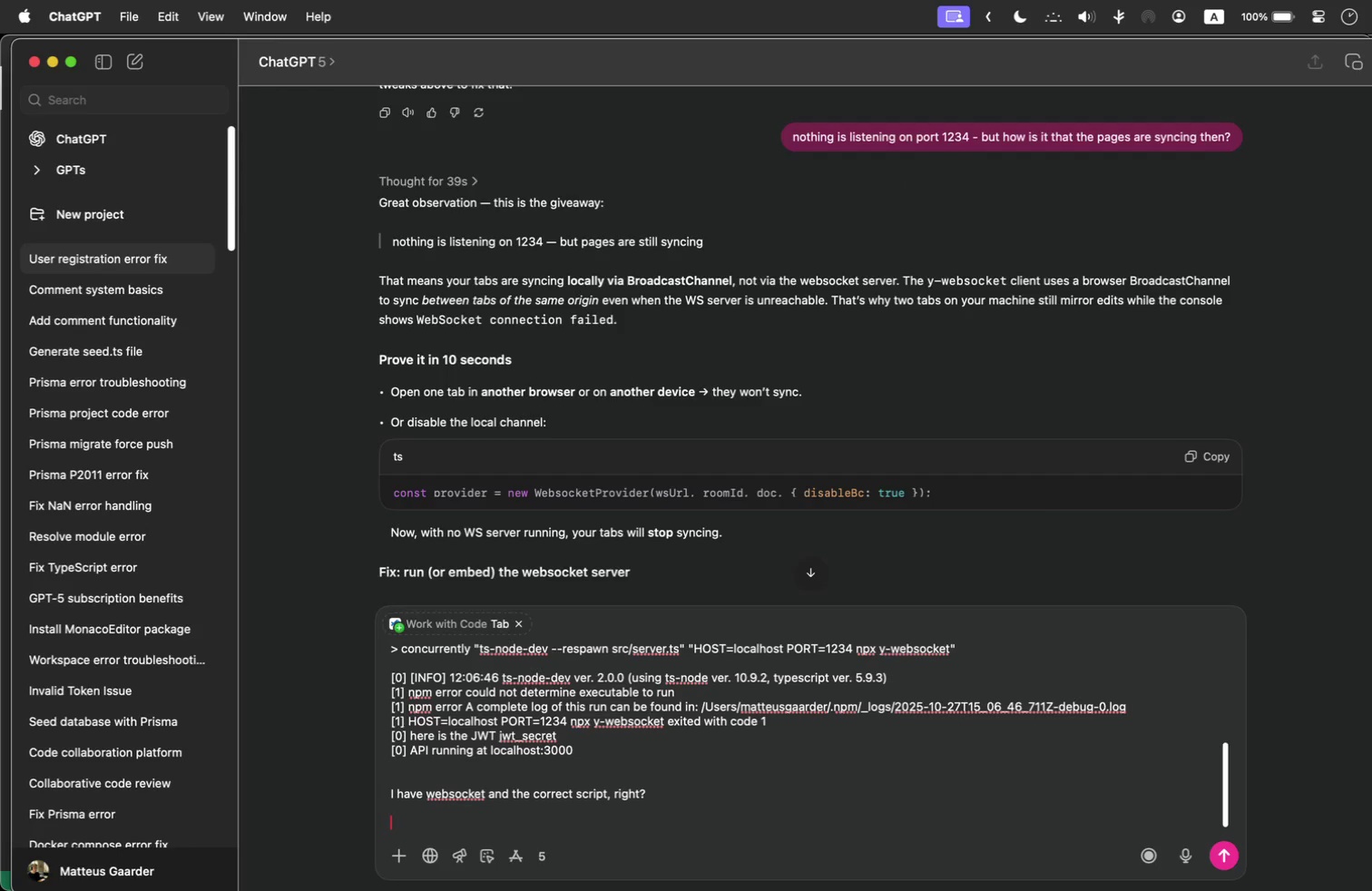 
key(Meta+V)
 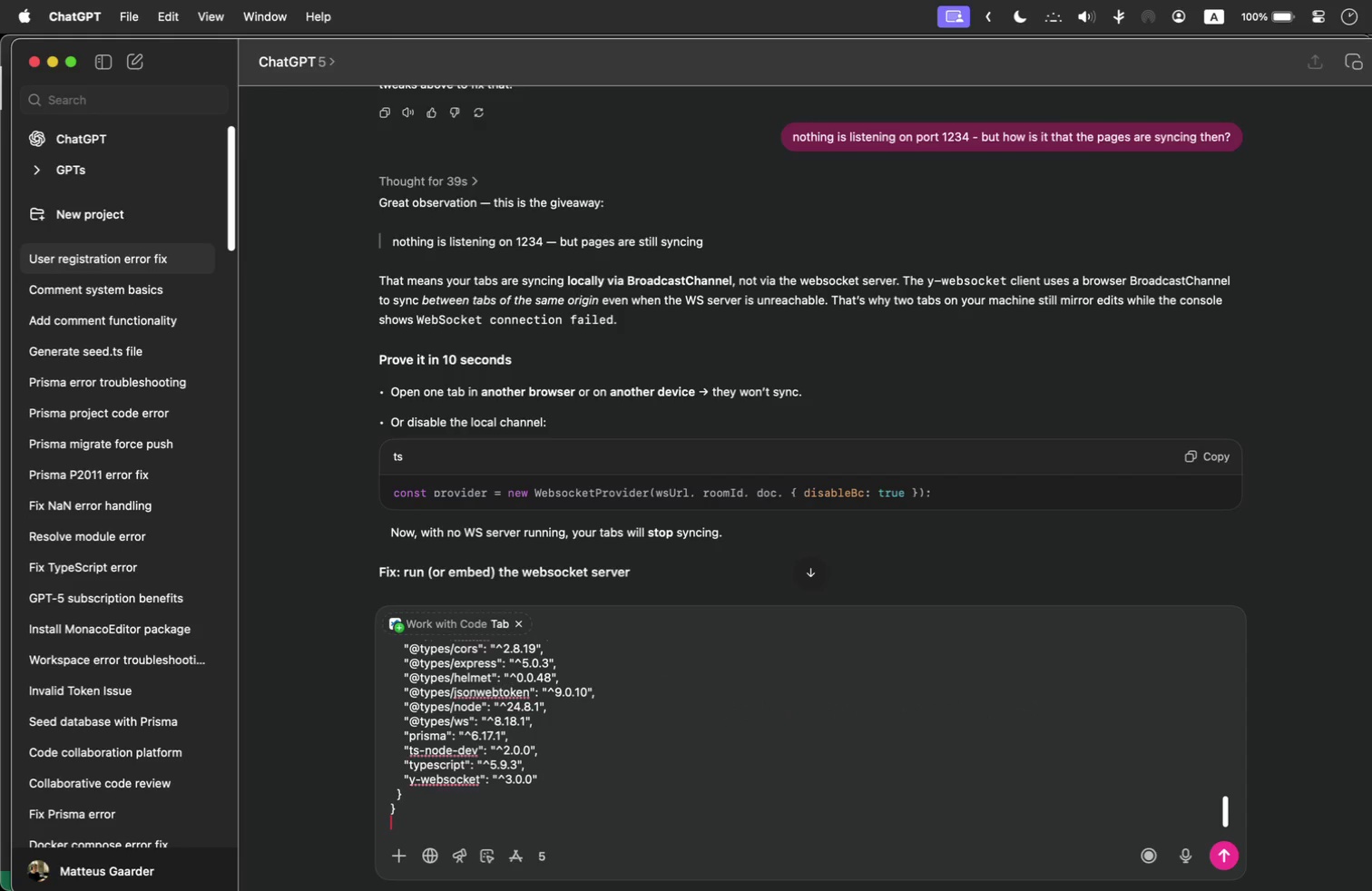 
key(Meta+A)
 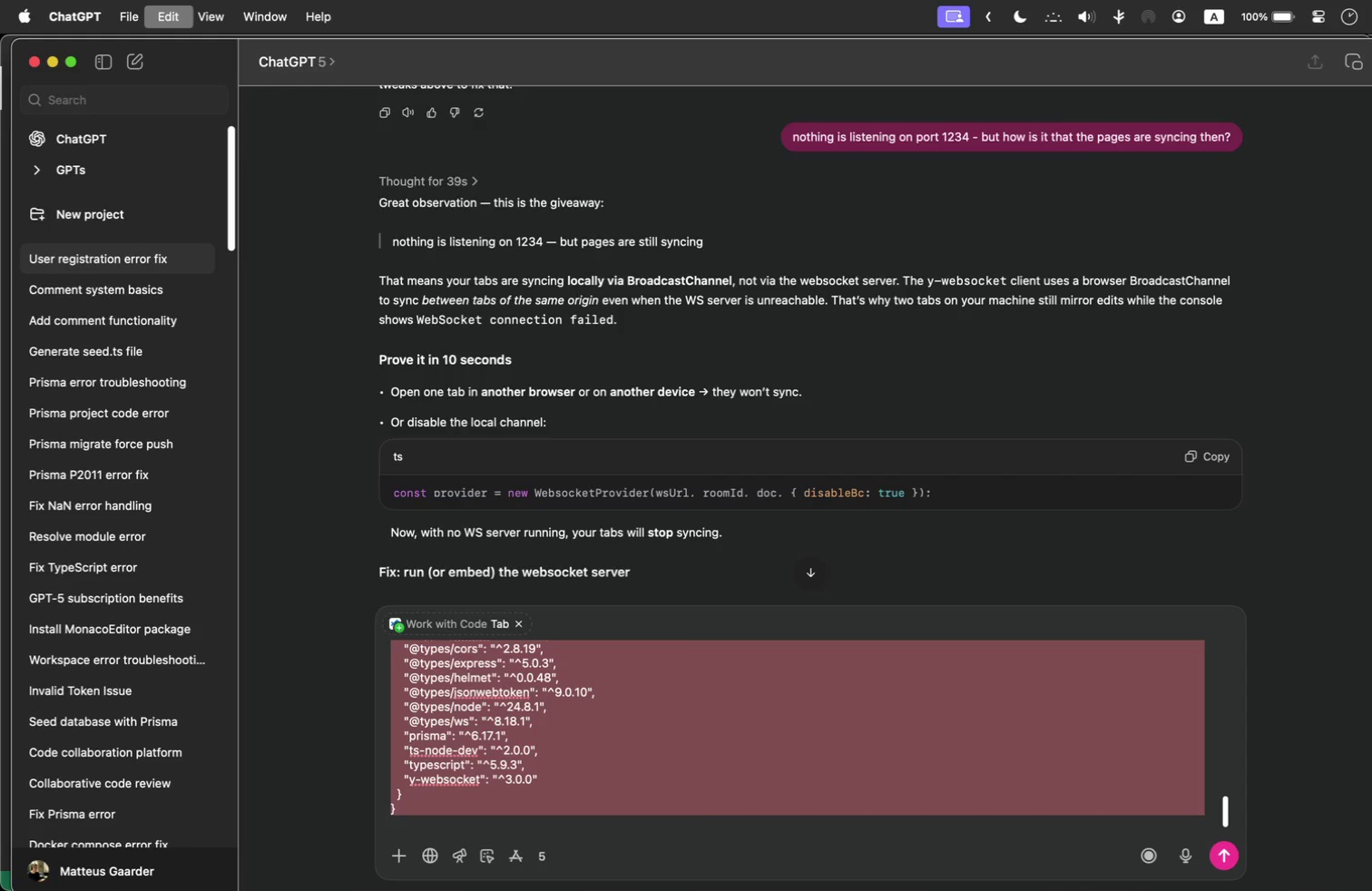 
key(Meta+C)
 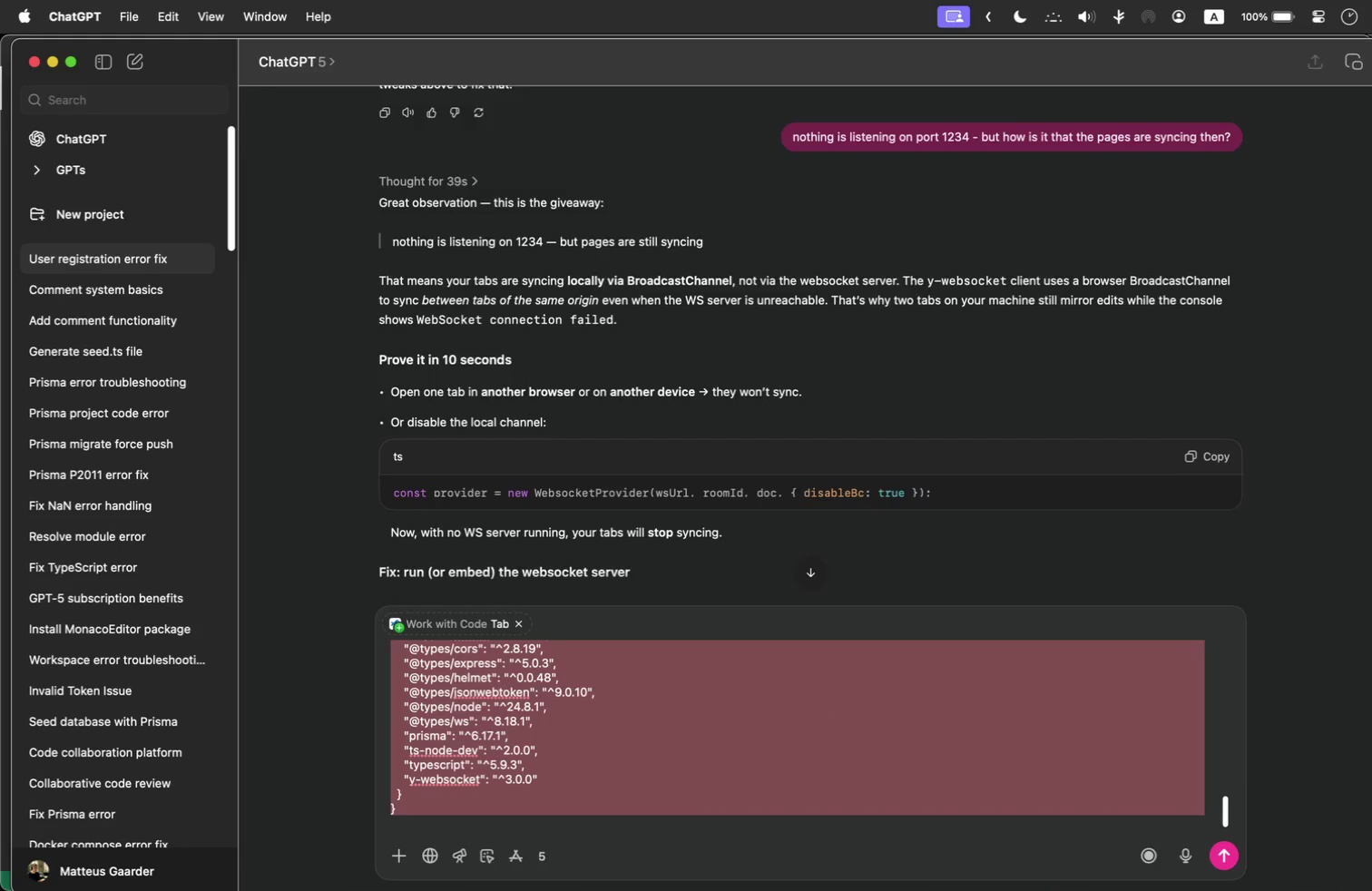 
key(Enter)
 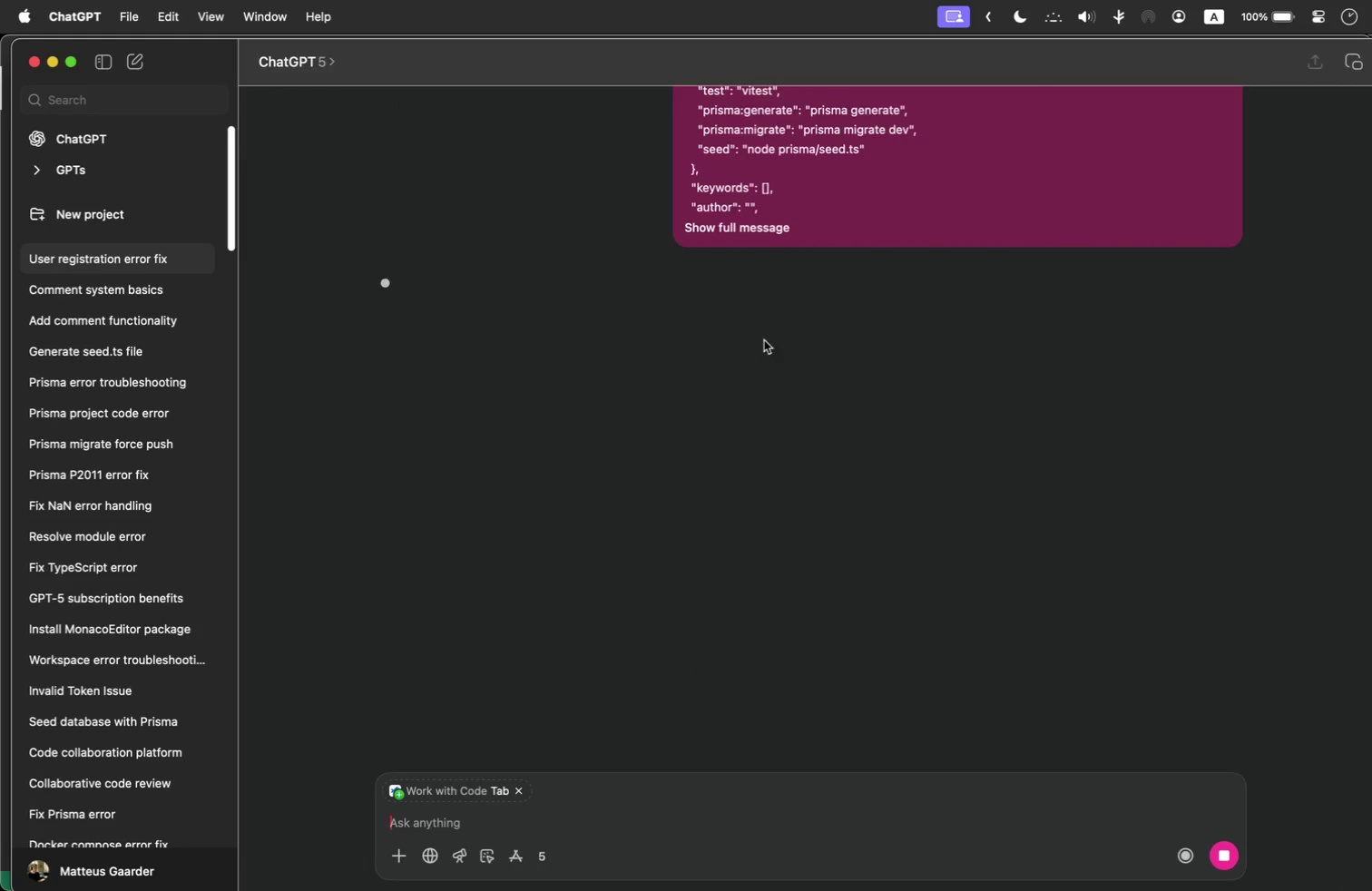 
scroll: coordinate [662, 324], scroll_direction: up, amount: 44.0
 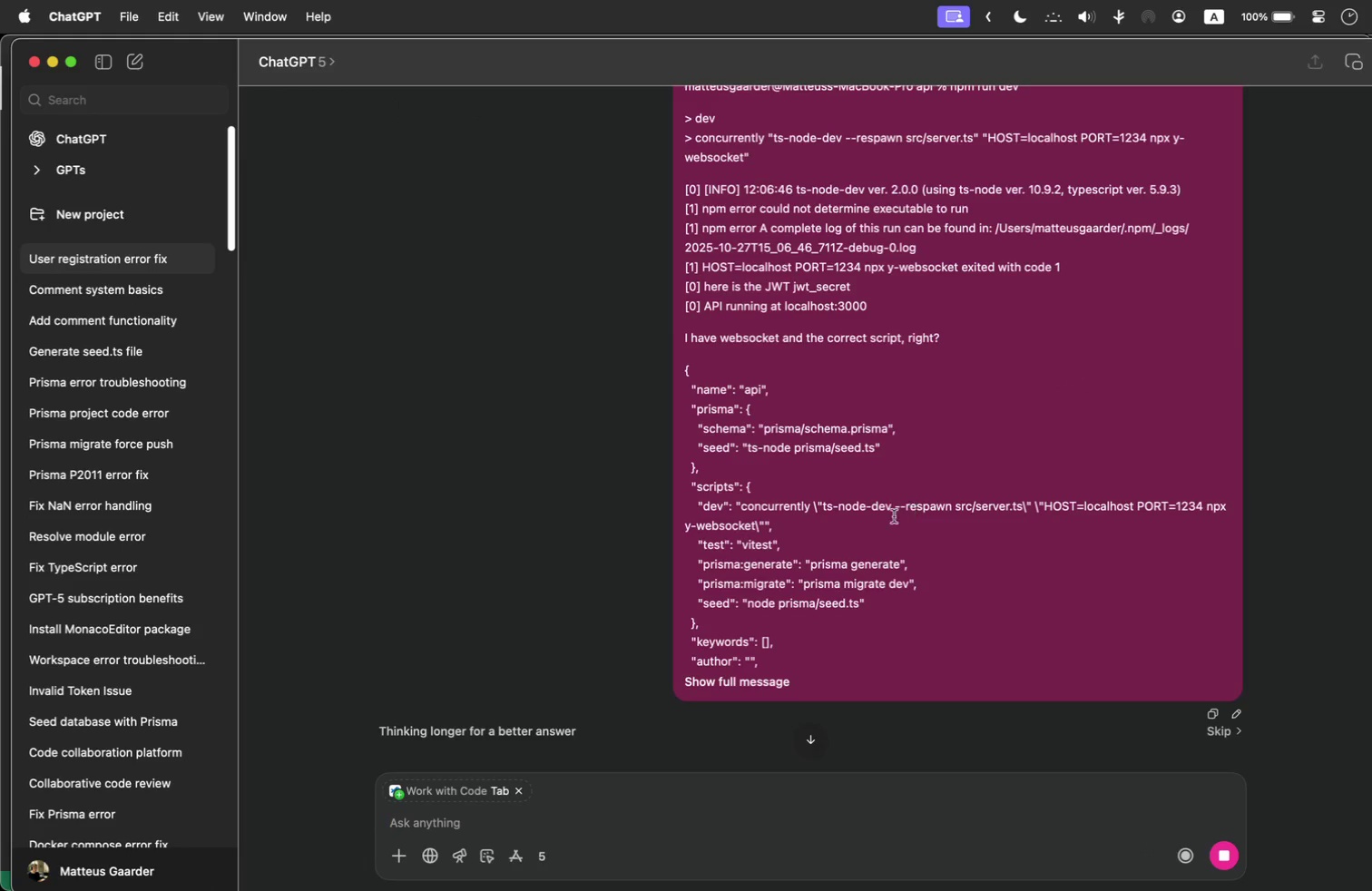 
wait(5.37)
 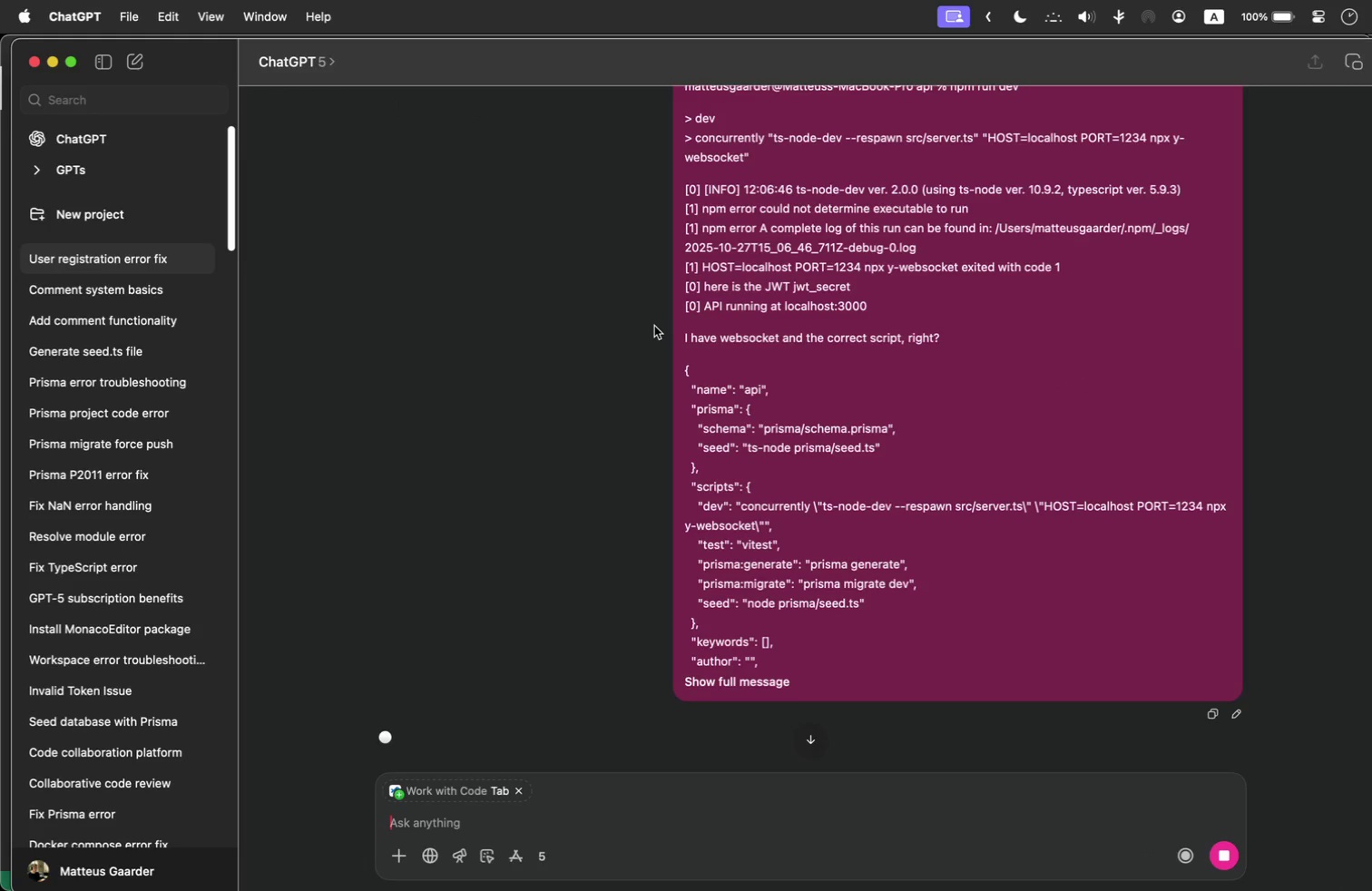 
left_click_drag(start_coordinate=[1008, 509], to_coordinate=[873, 492])
 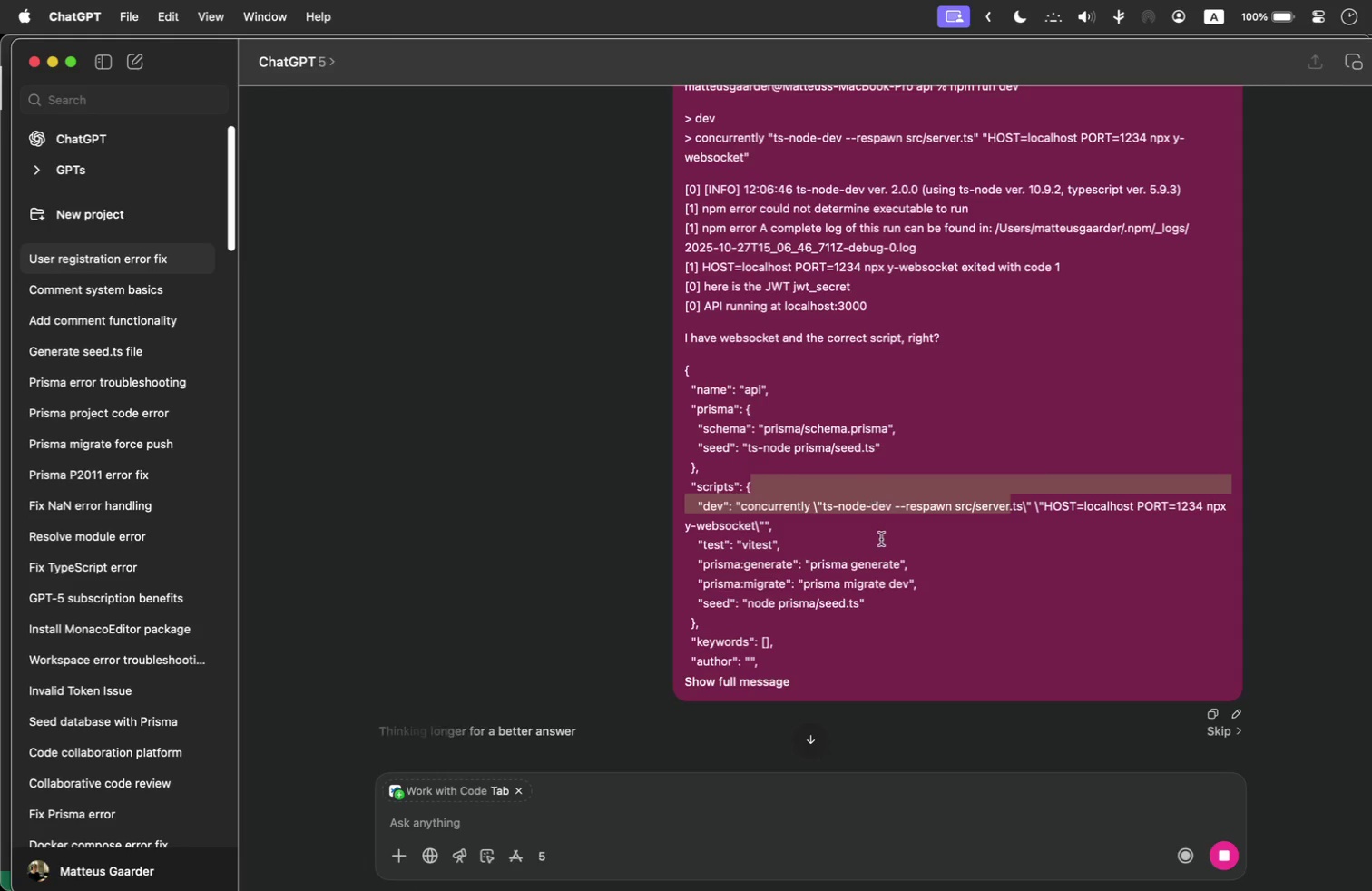 
left_click([881, 539])
 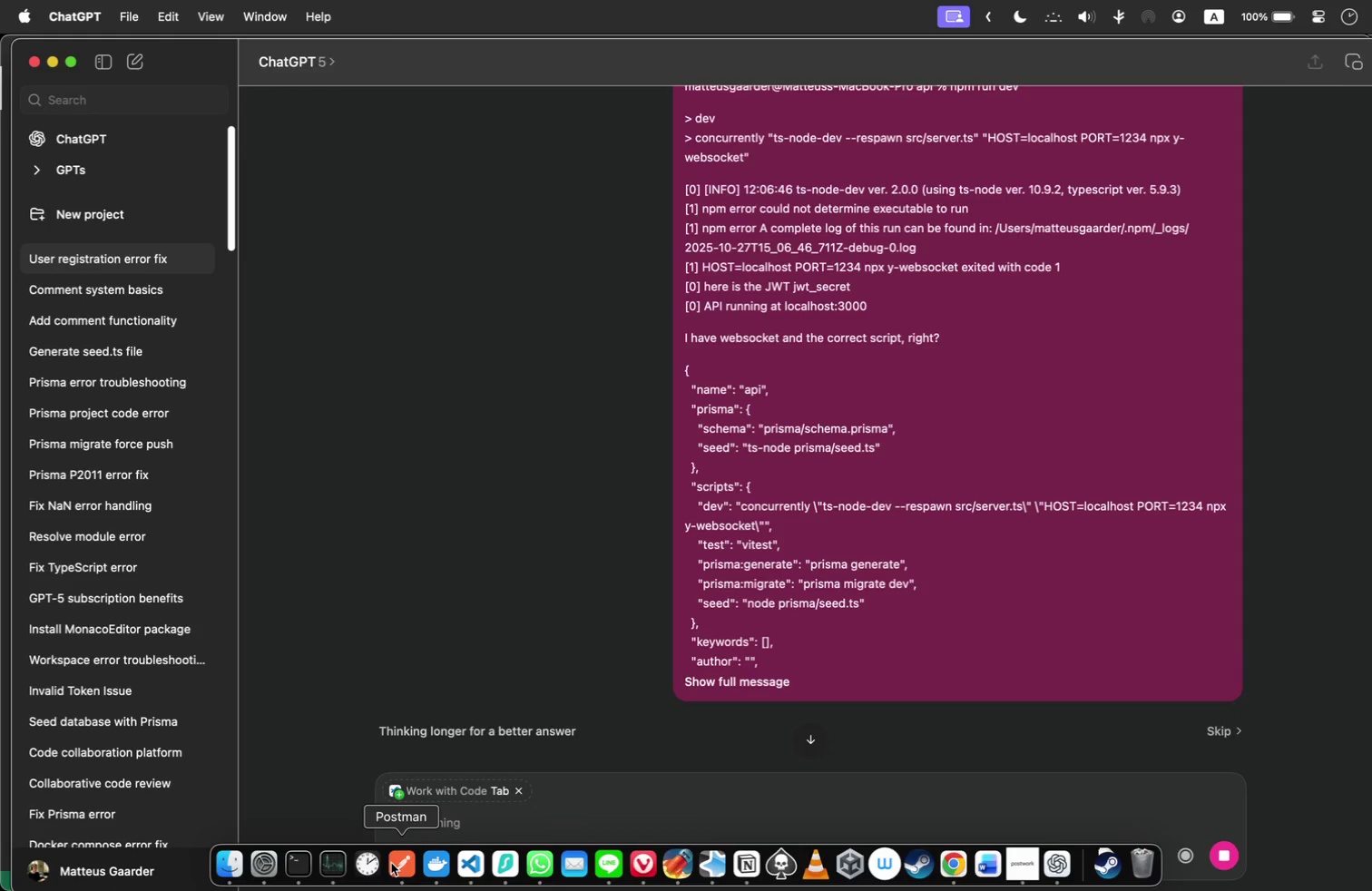 
left_click([477, 865])
 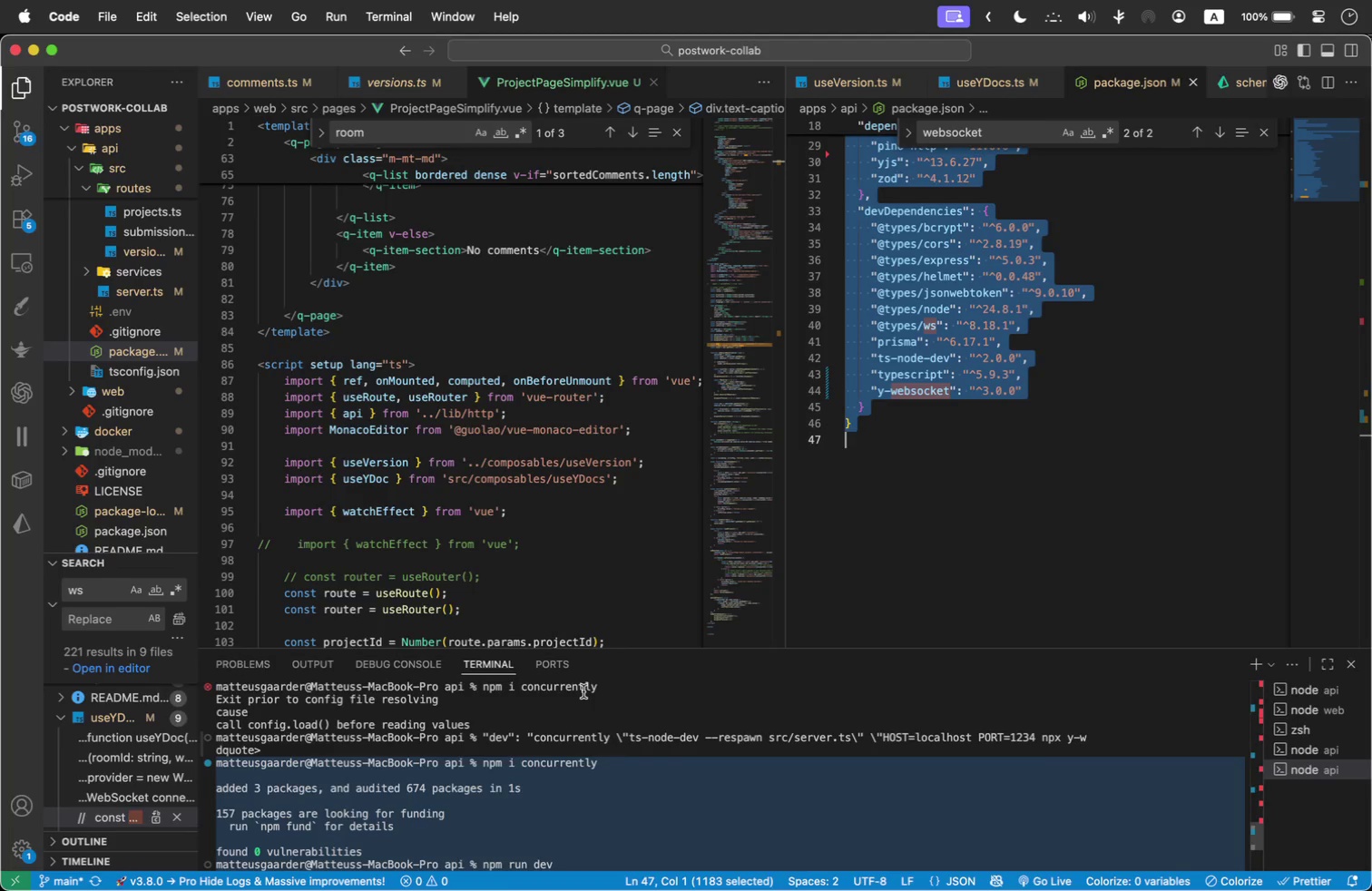 
scroll: coordinate [571, 726], scroll_direction: down, amount: 120.0
 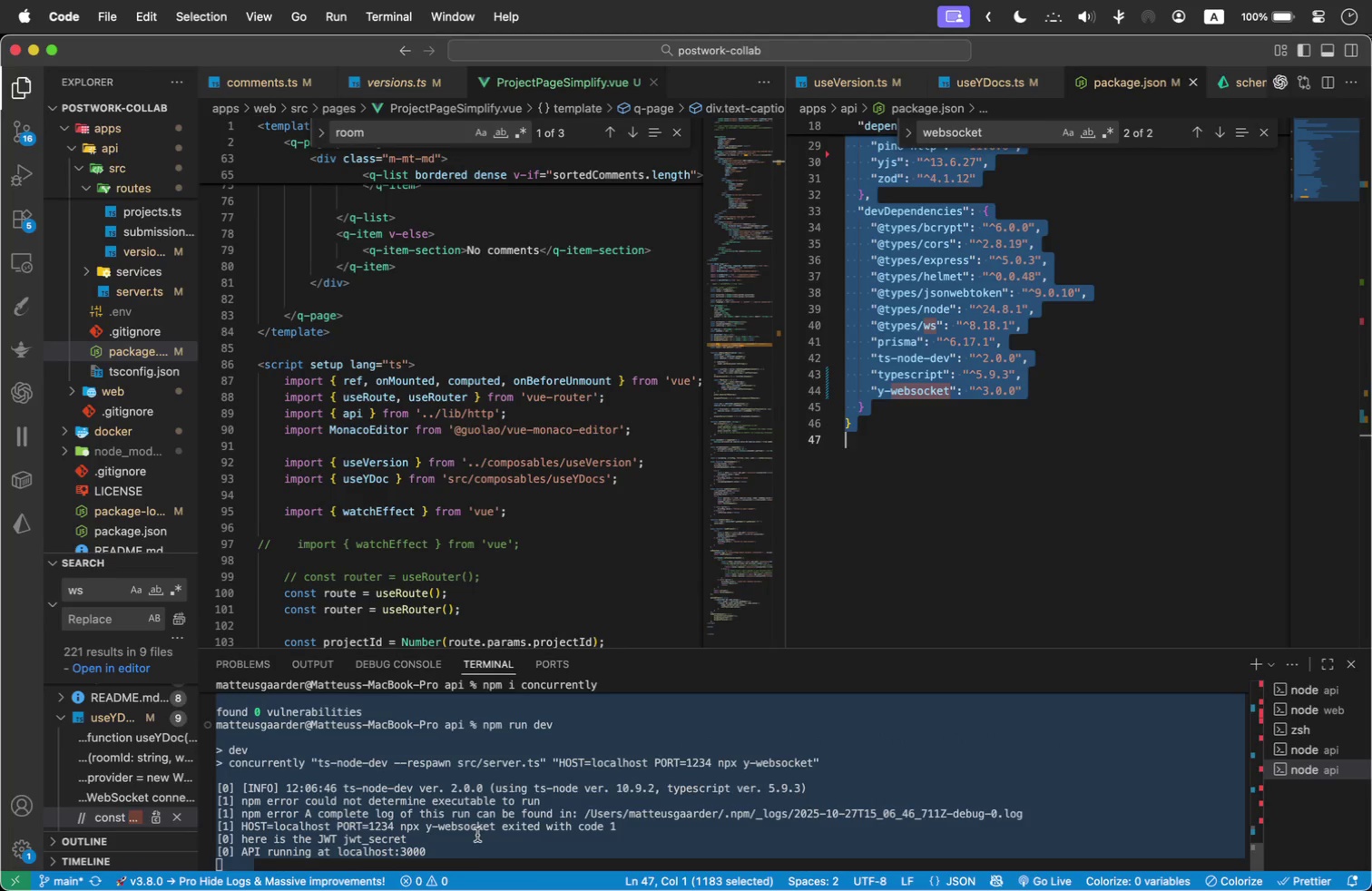 
left_click([477, 835])
 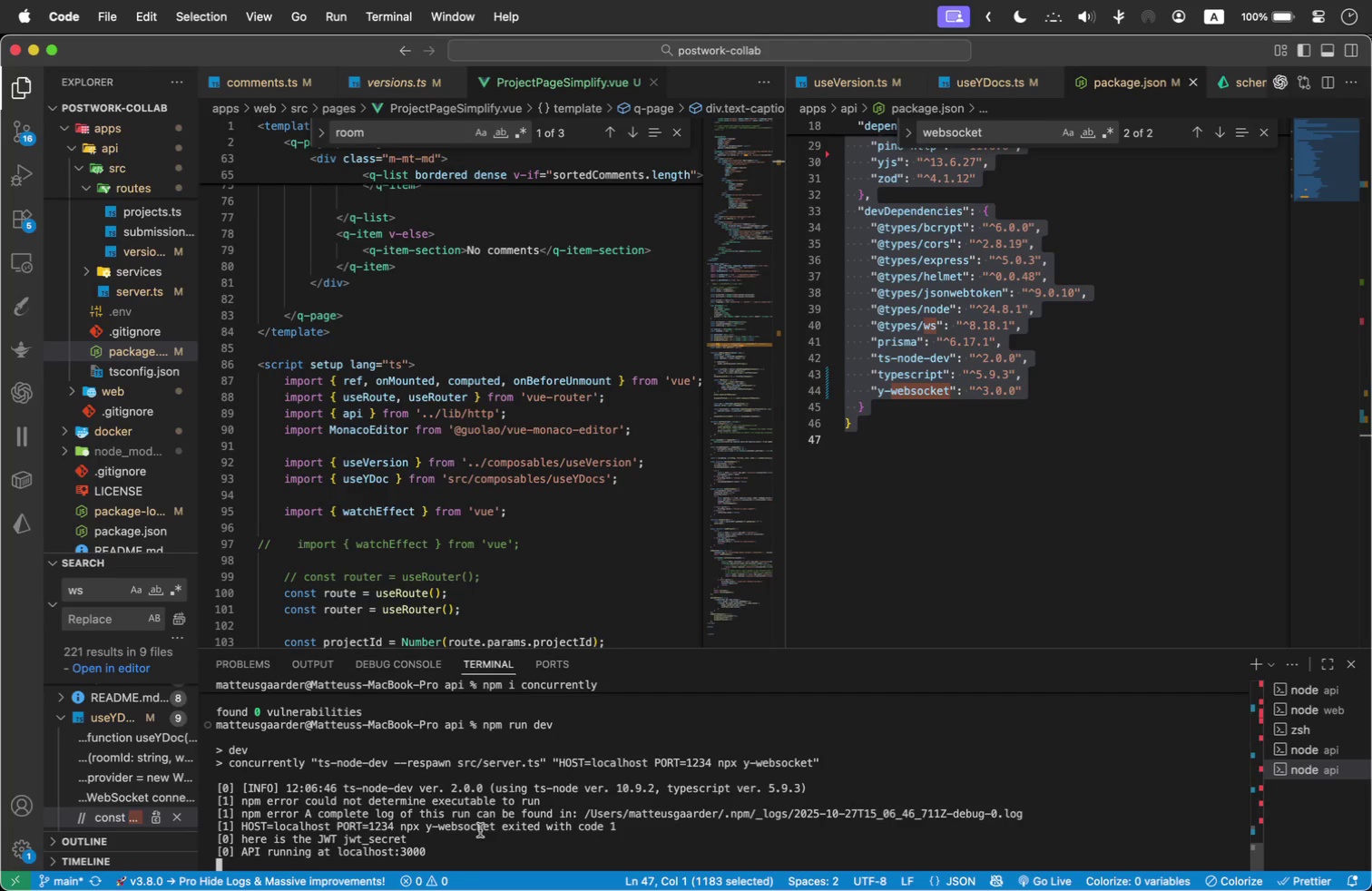 
key(Control+C)
 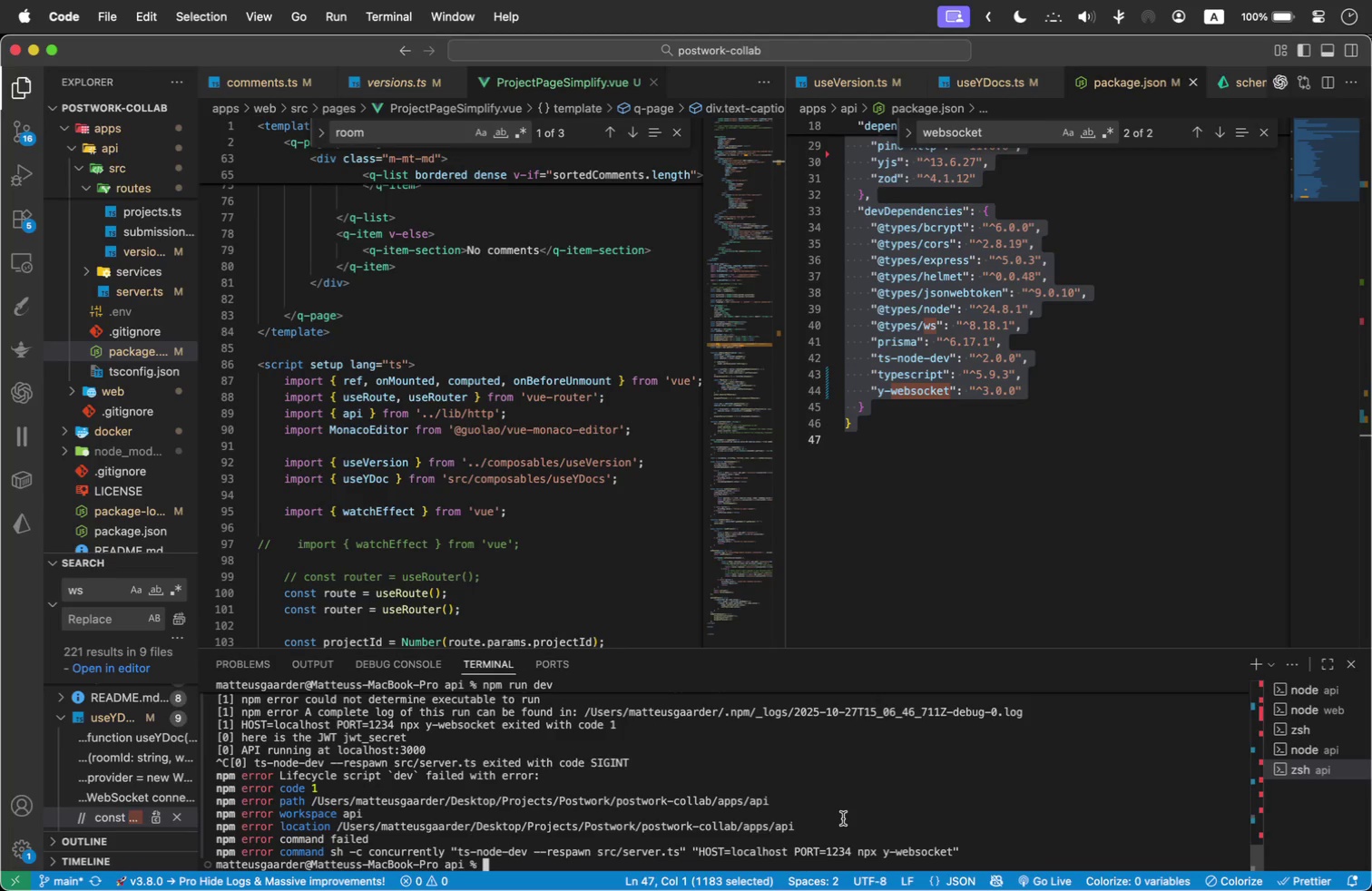 
type(lsof -i :1234)
 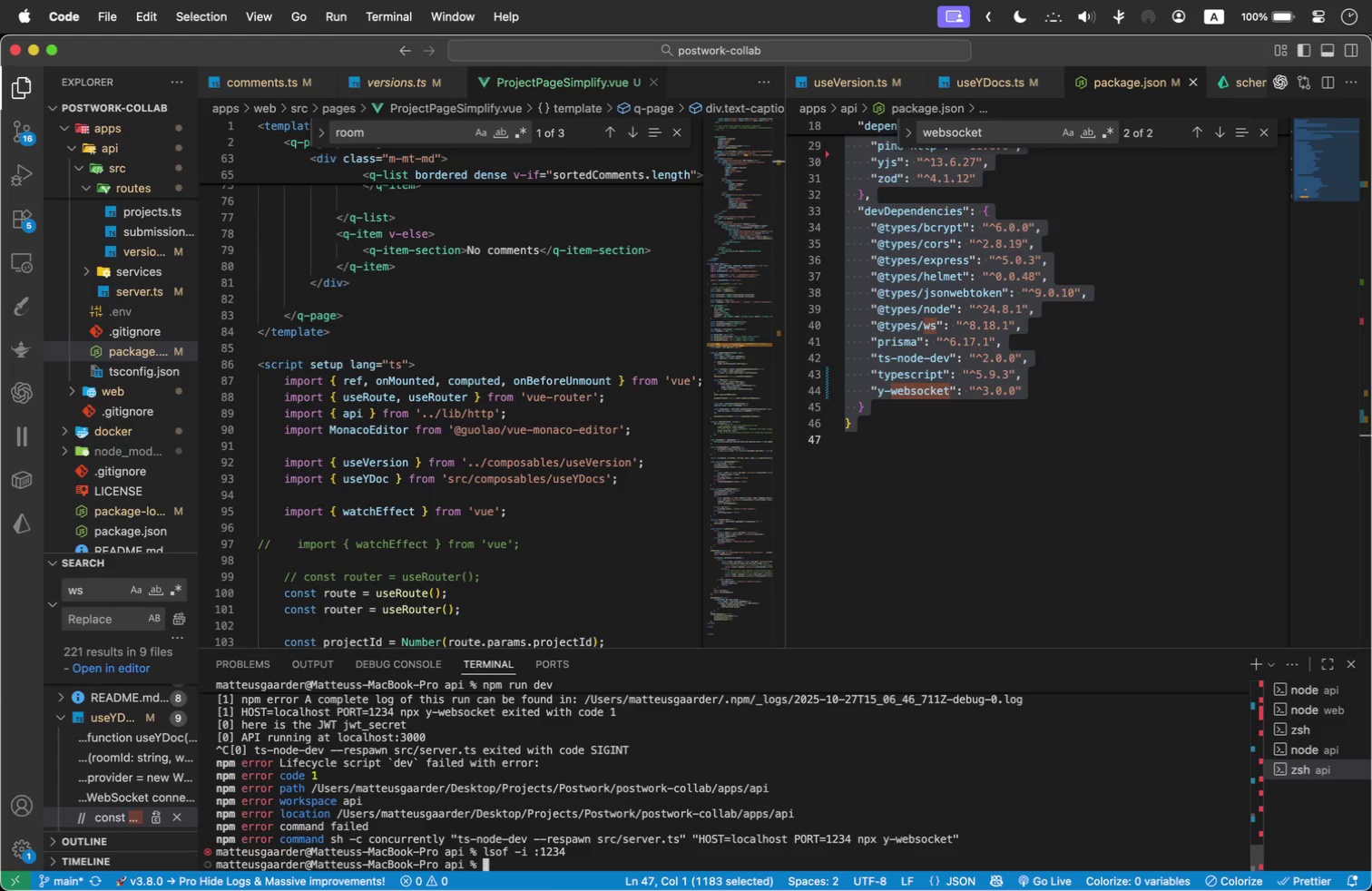 
 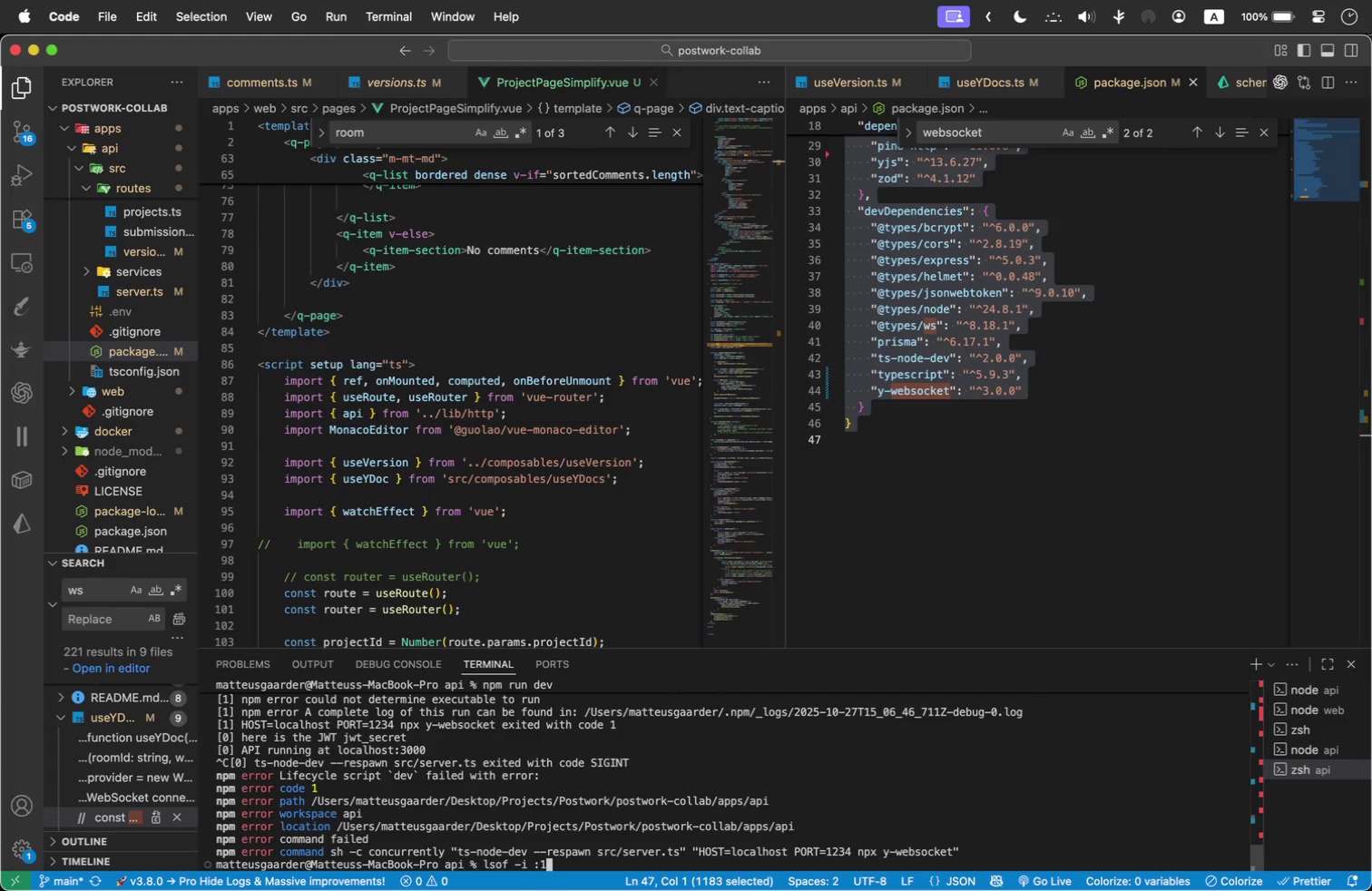 
key(Enter)
 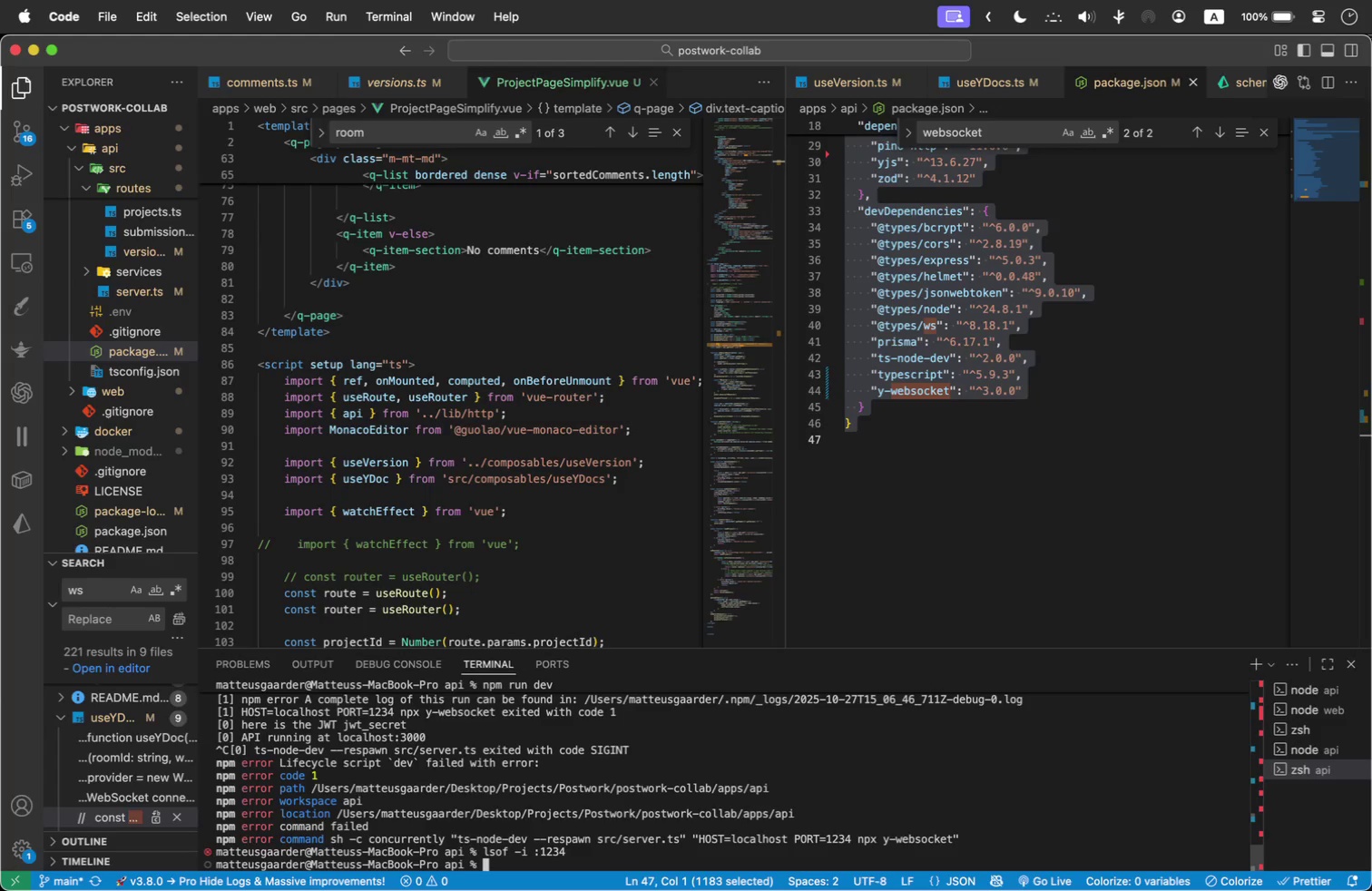 
key(ArrowUp)
 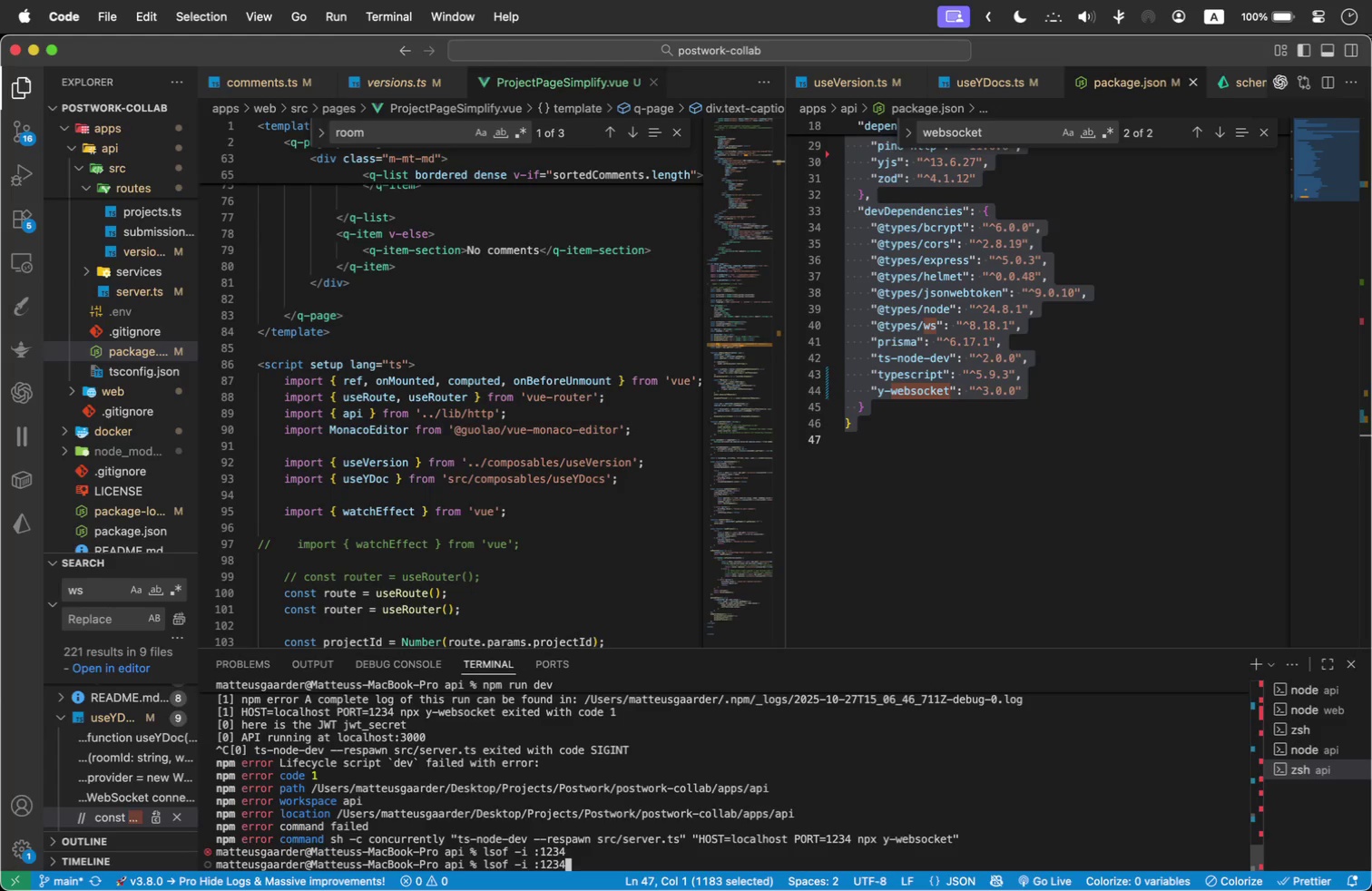 
key(ArrowUp)
 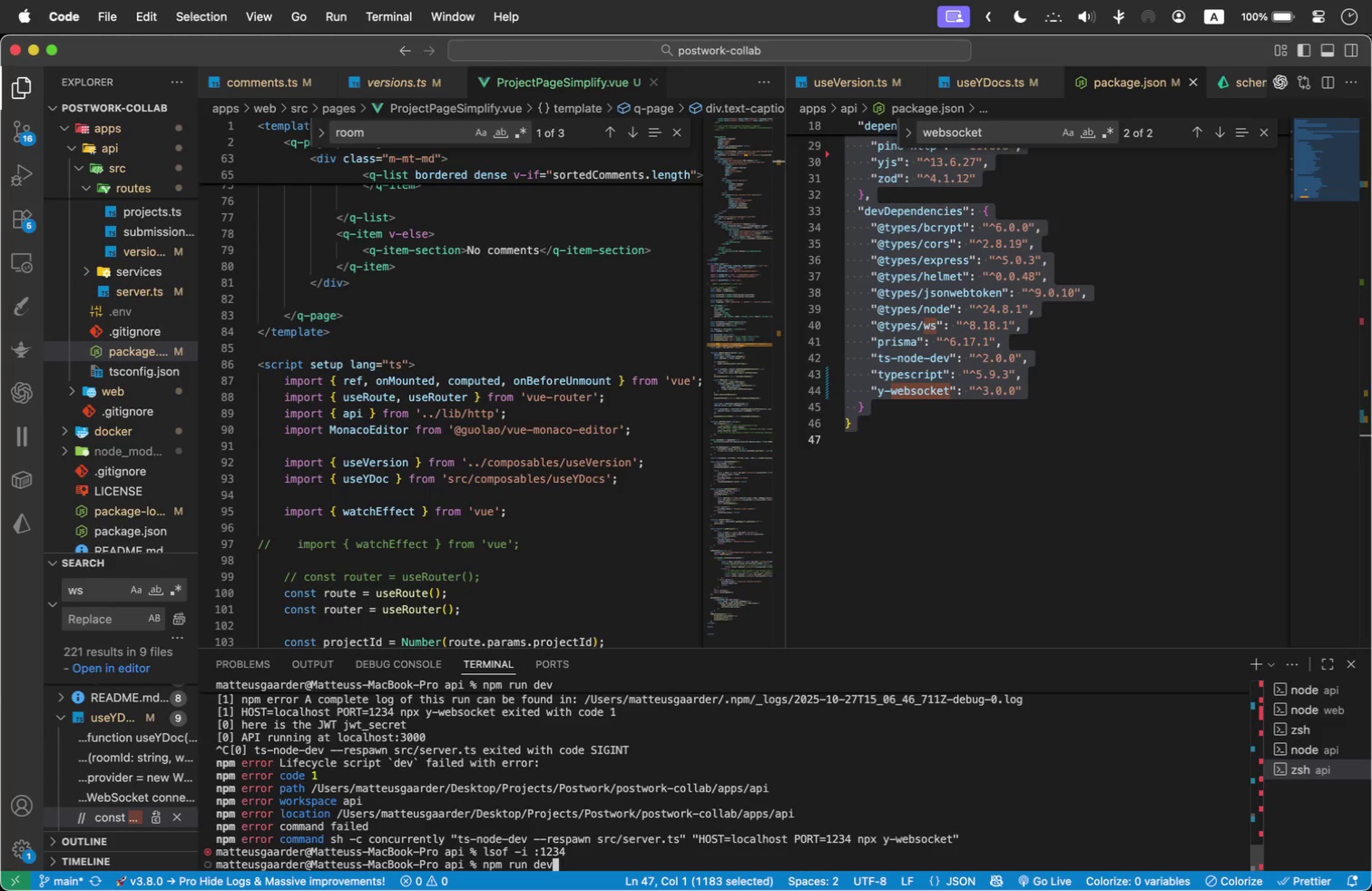 
key(Enter)
 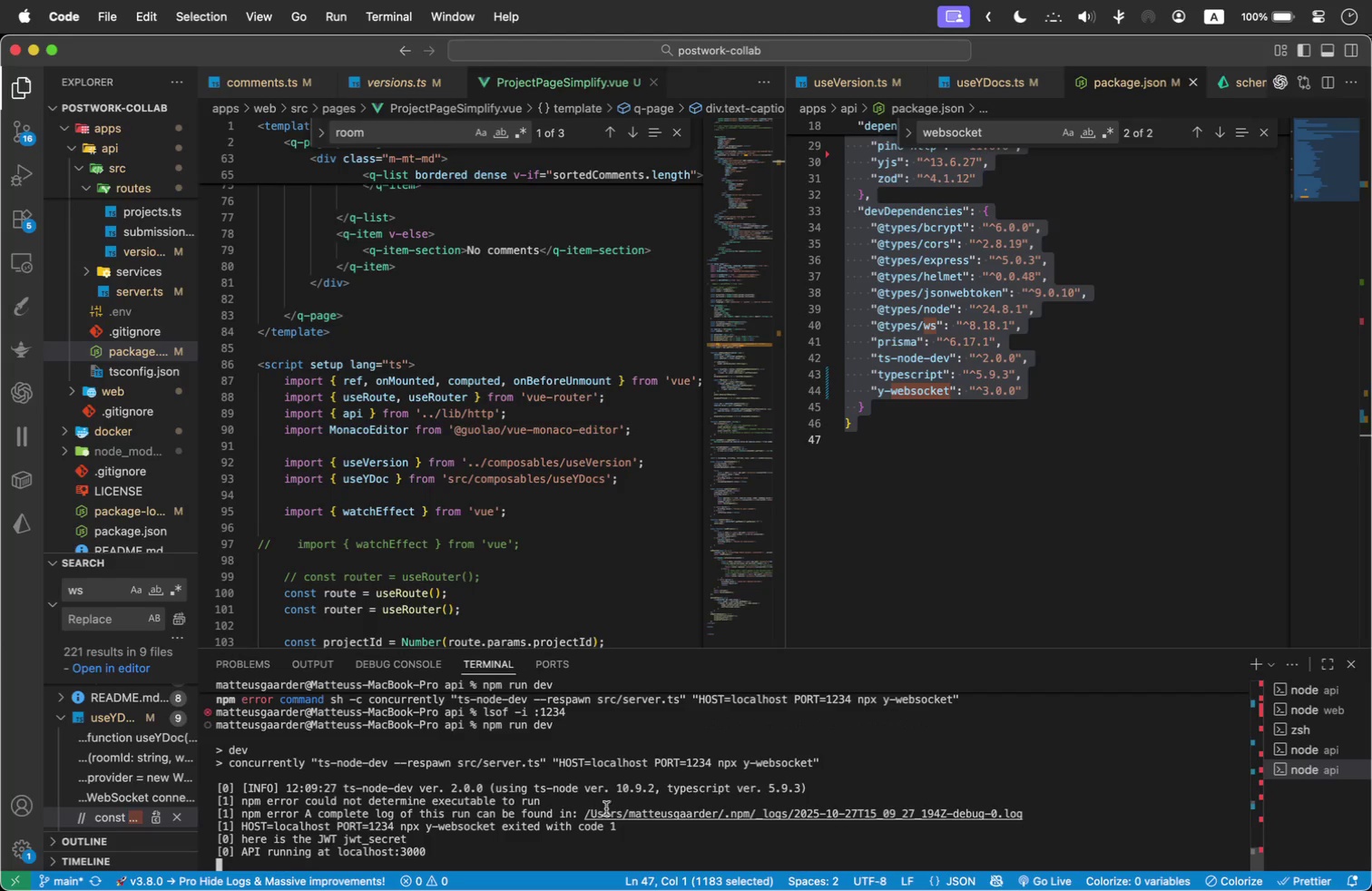 
wait(5.89)
 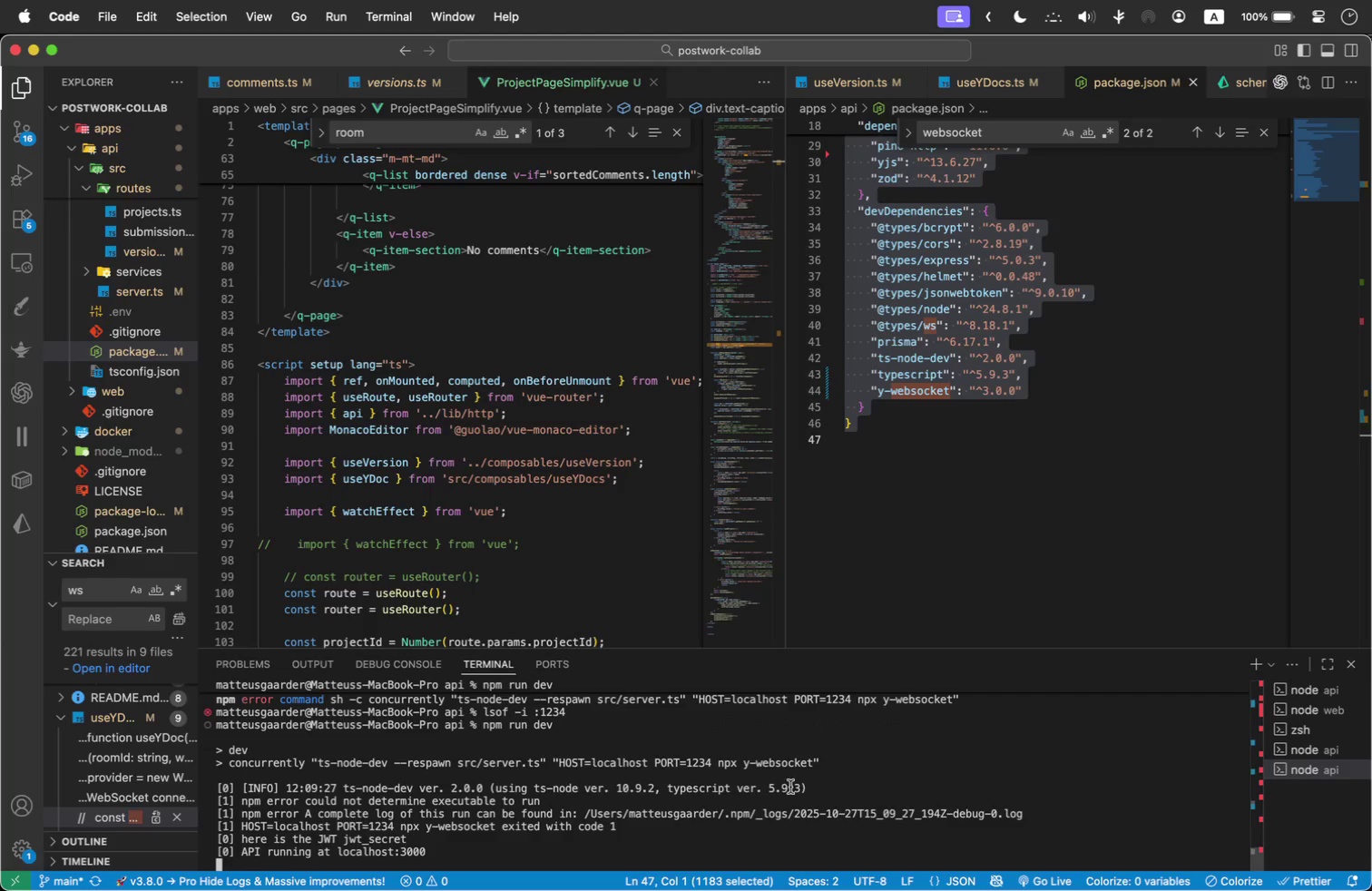 
hold_key(key=CommandLeft, duration=1.21)
left_click([681, 810])
 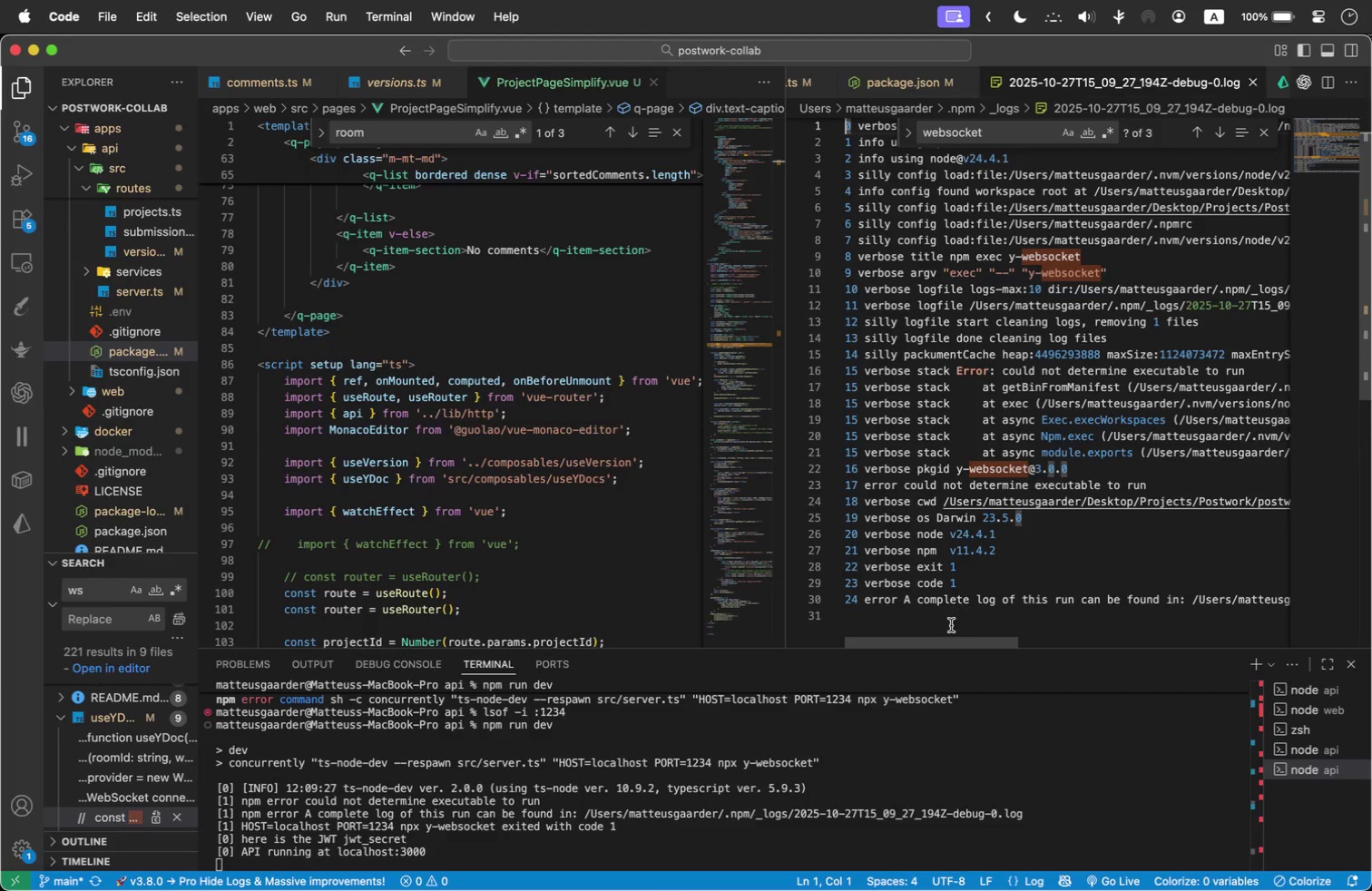 
left_click_drag(start_coordinate=[952, 641], to_coordinate=[929, 639])
 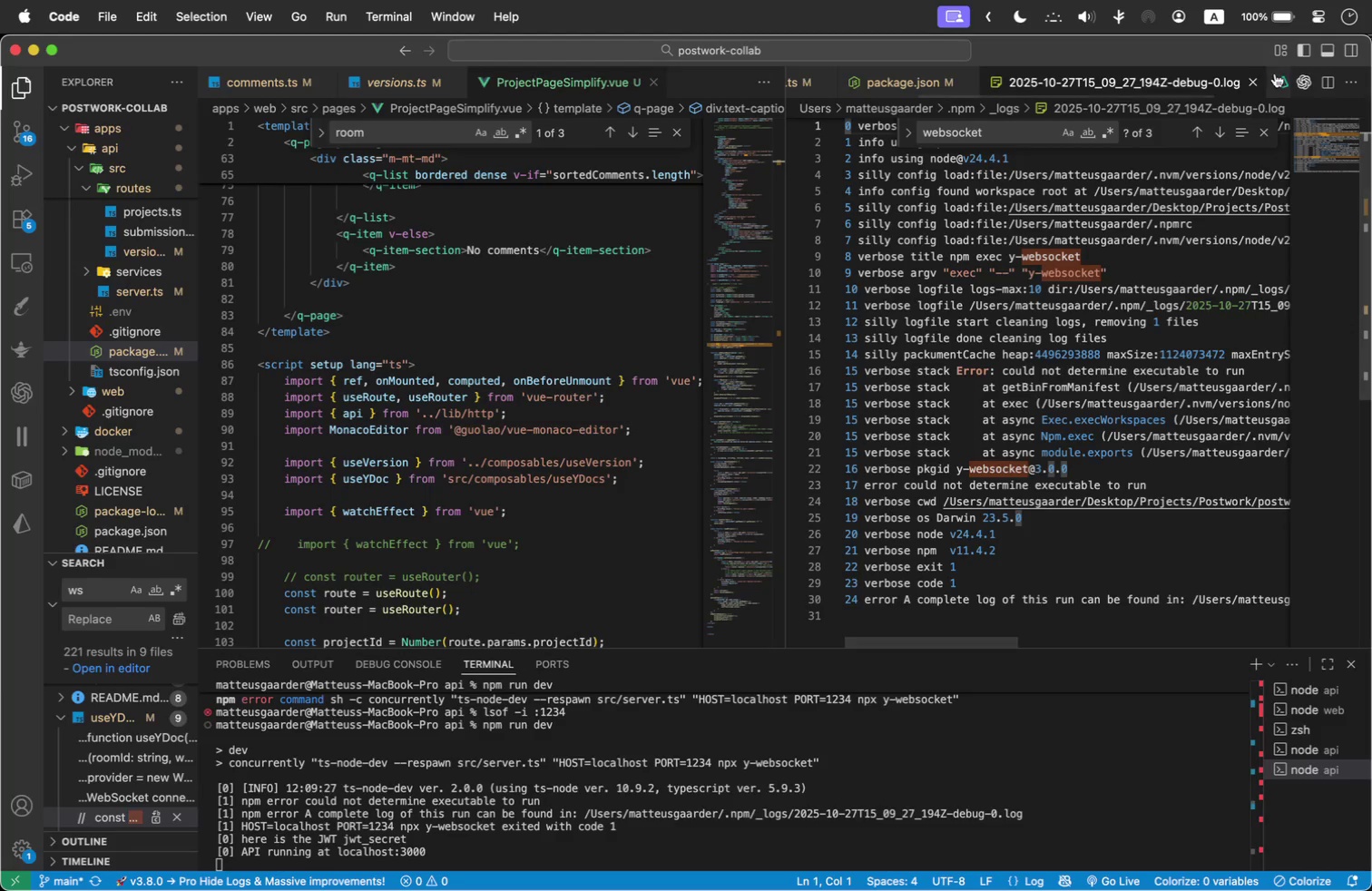 
left_click([1251, 89])
 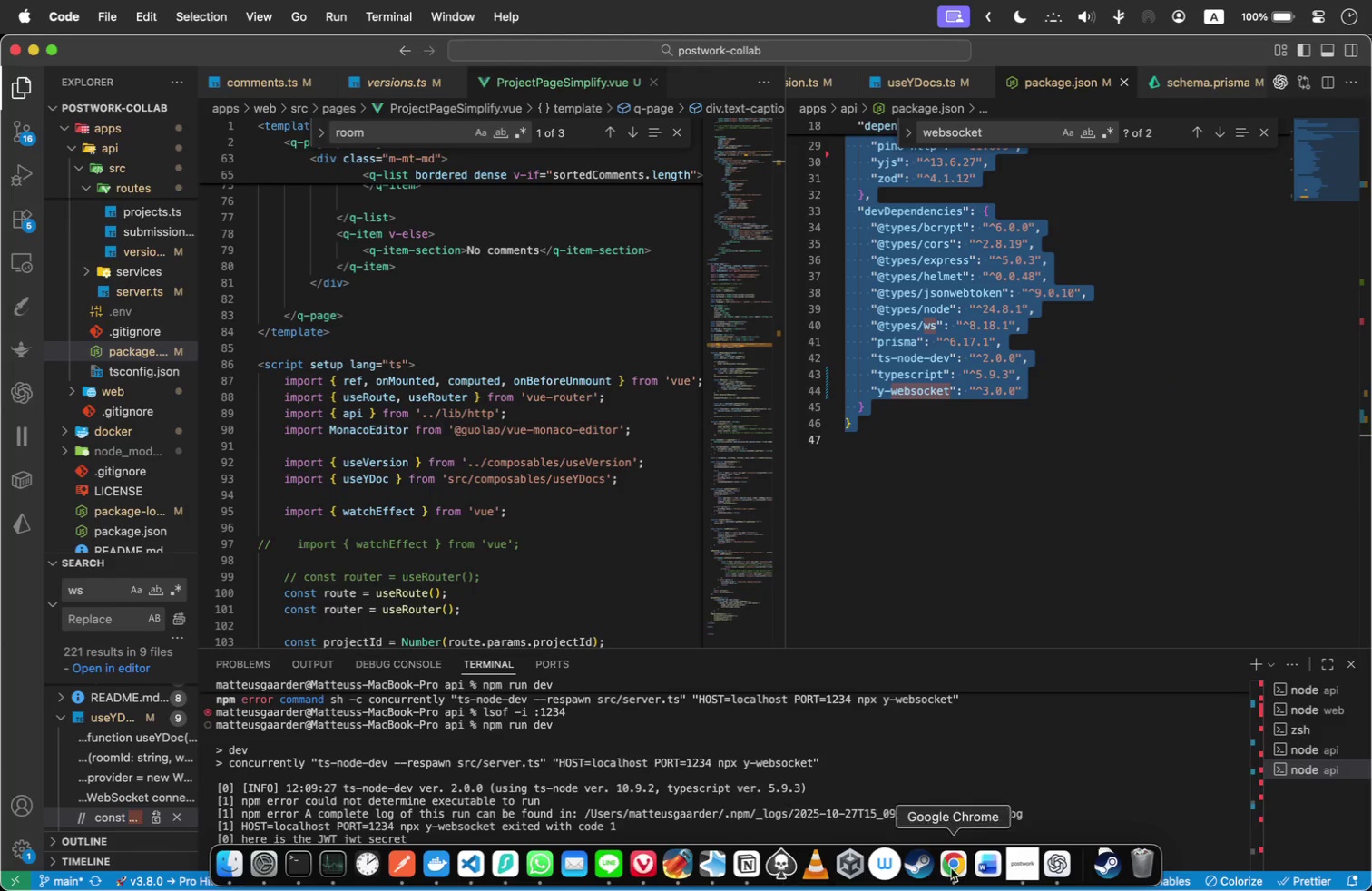 
left_click([1061, 863])
 